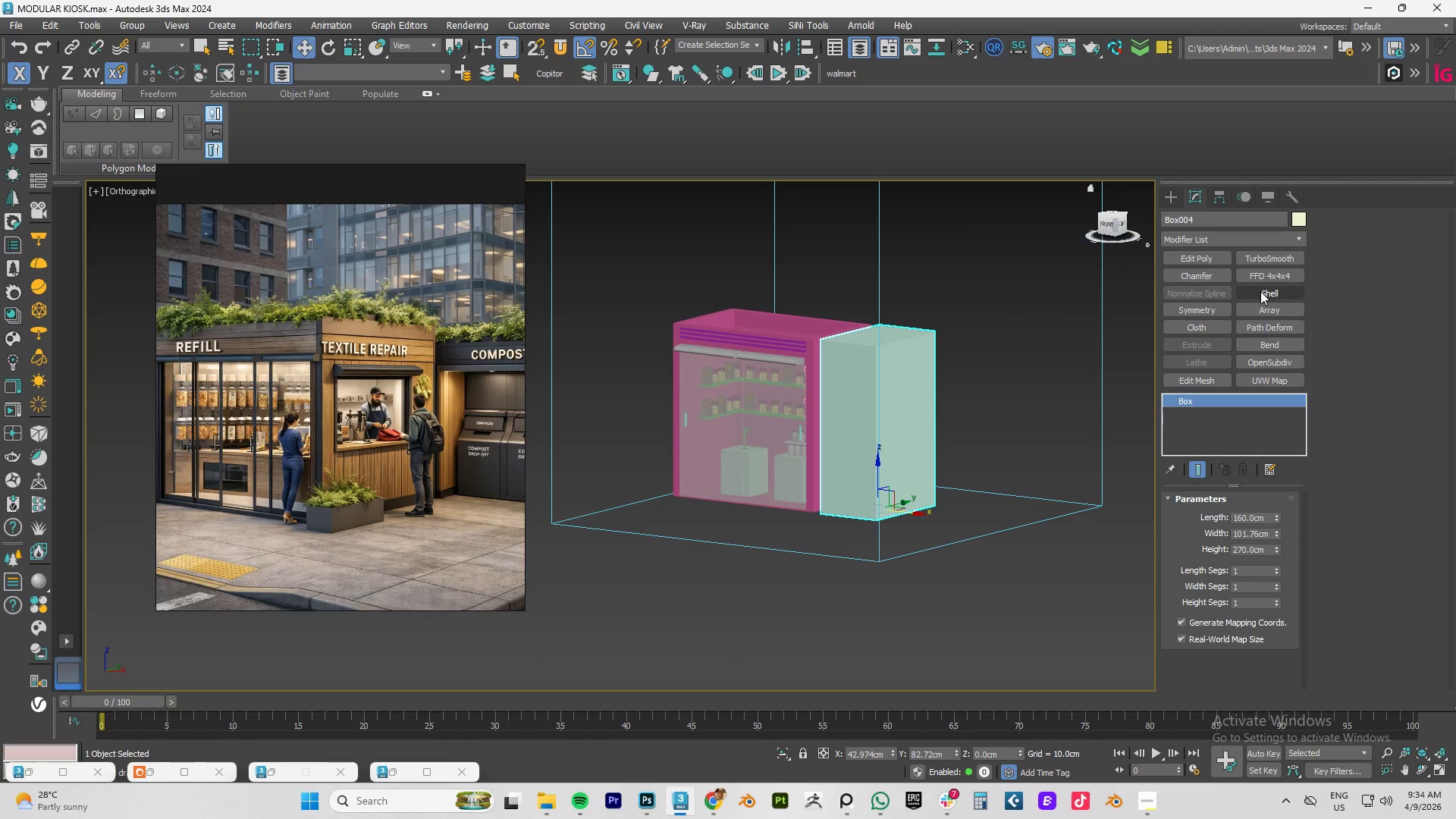 
left_click([1224, 231])
 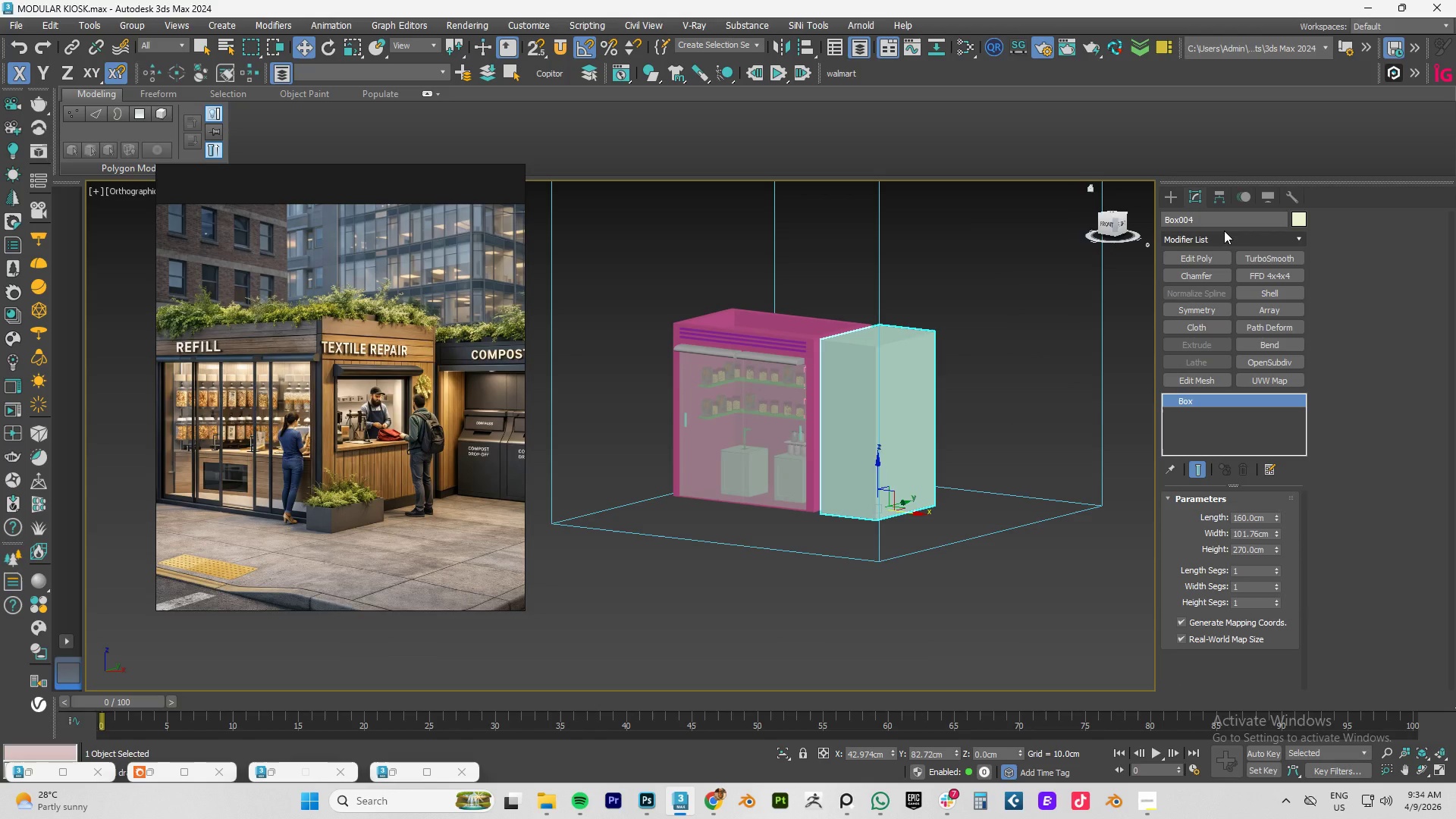 
type(editi)
key(Backspace)
 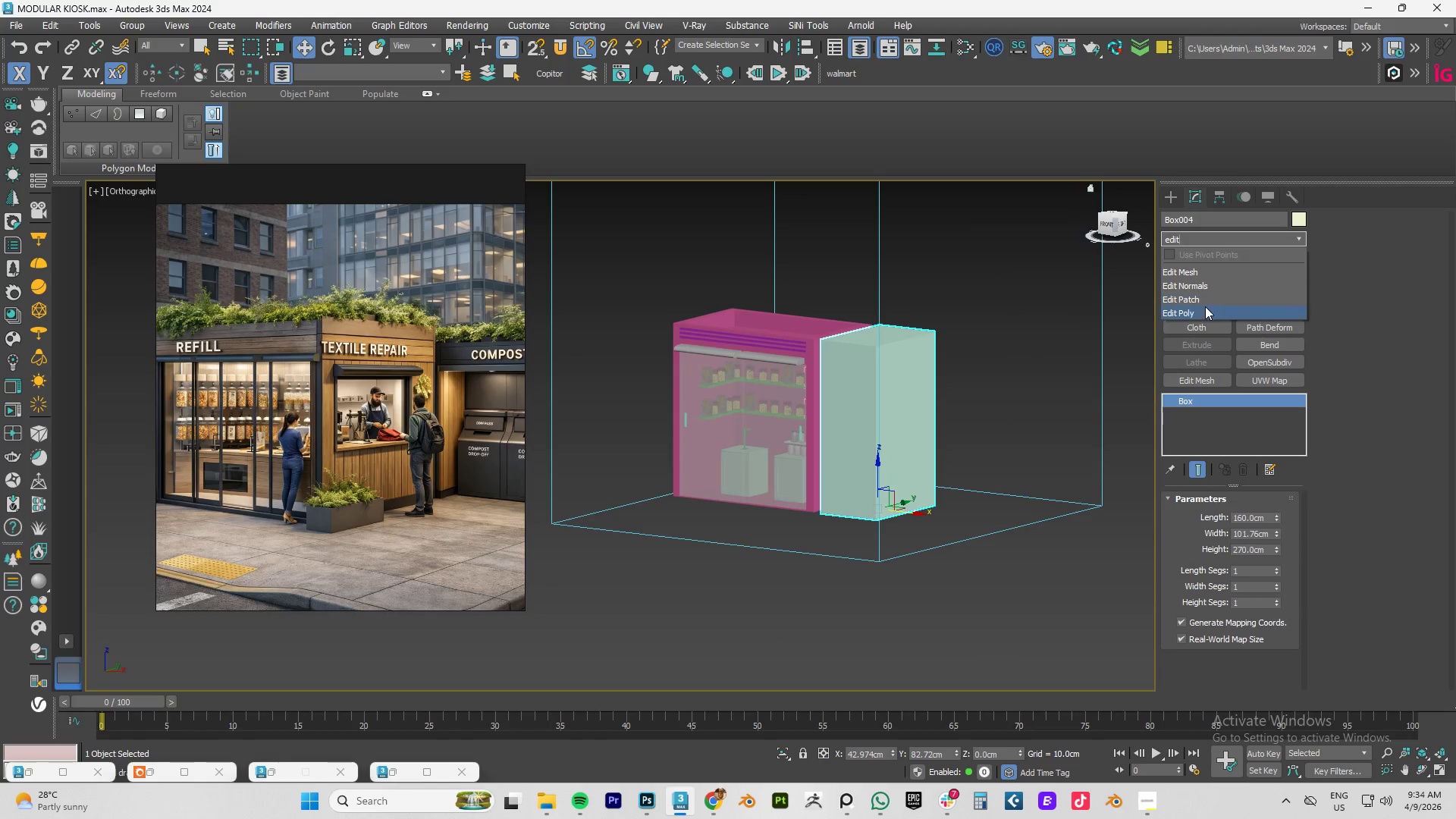 
left_click([1203, 308])
 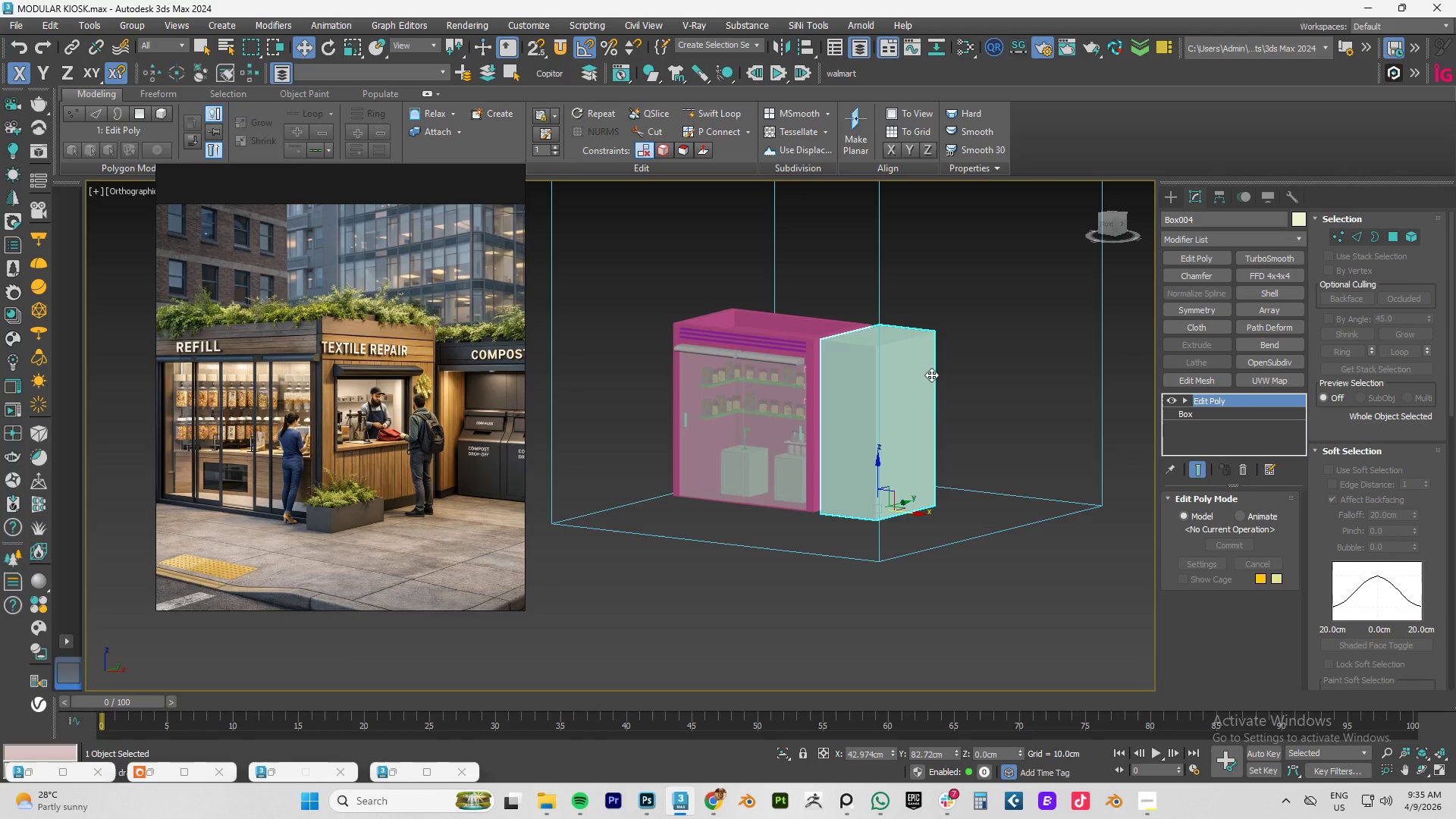 
wait(8.19)
 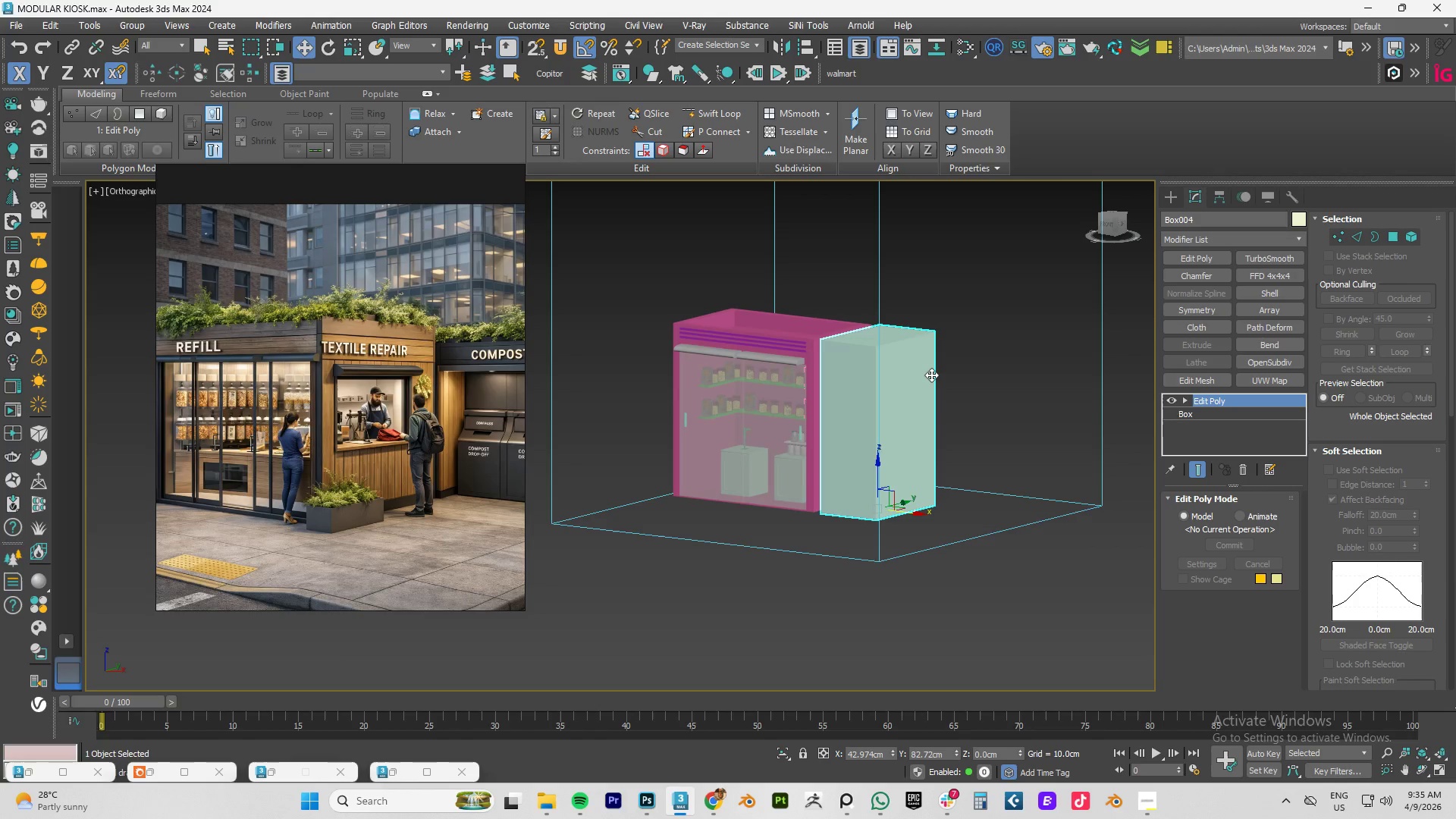 
scroll: coordinate [852, 361], scroll_direction: up, amount: 2.0
 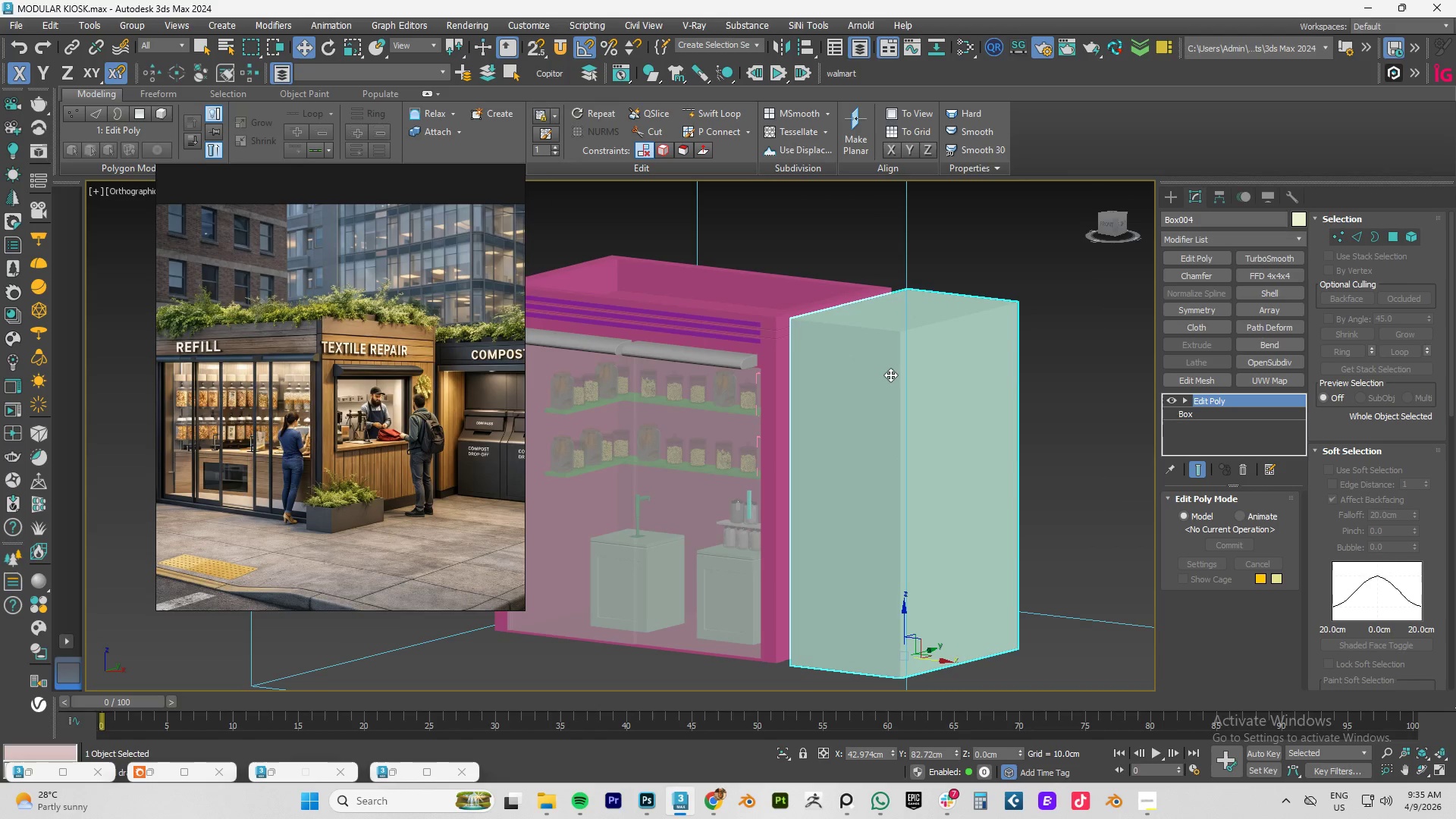 
key(Alt+1)
 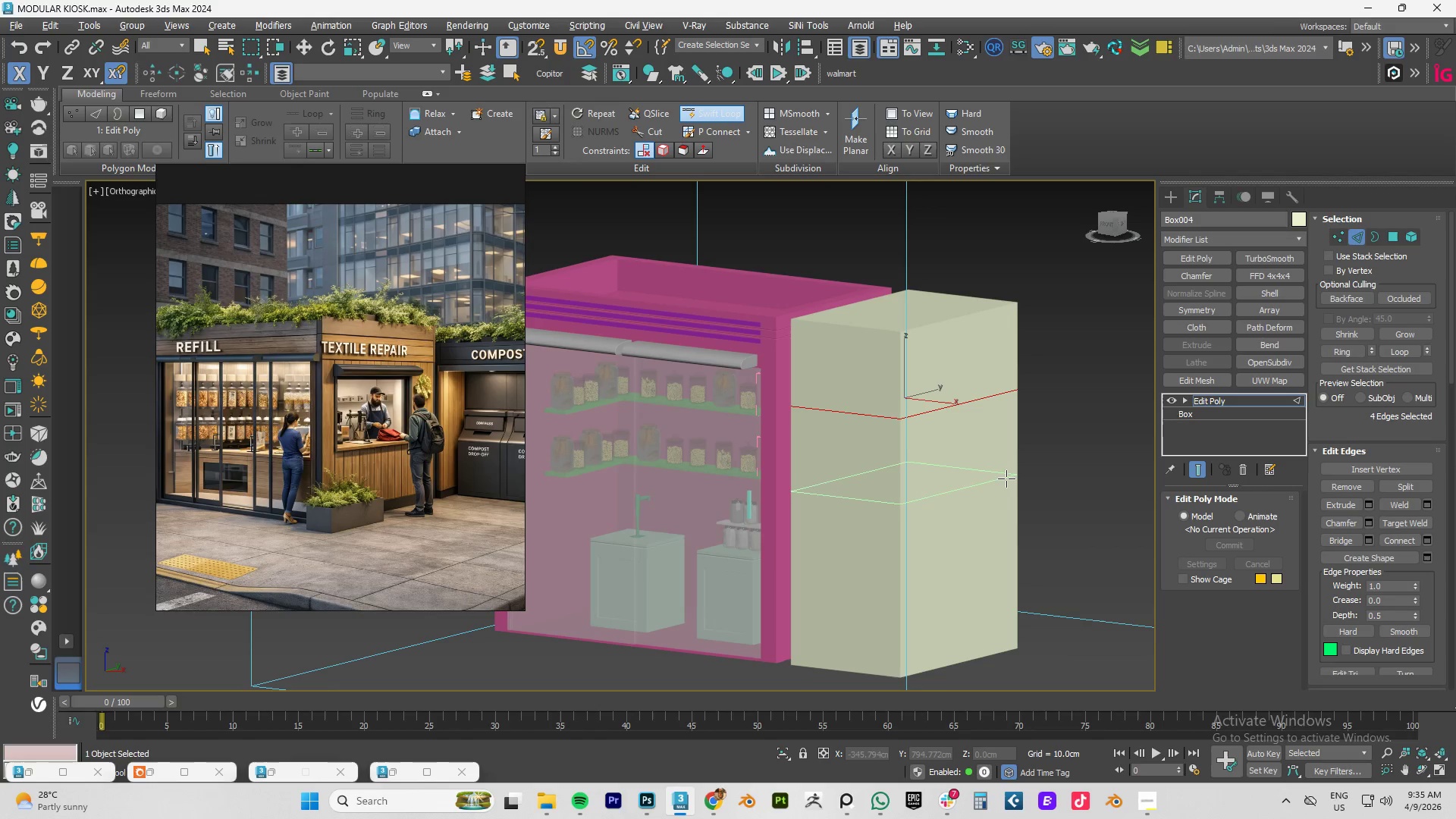 
left_click([1015, 508])
 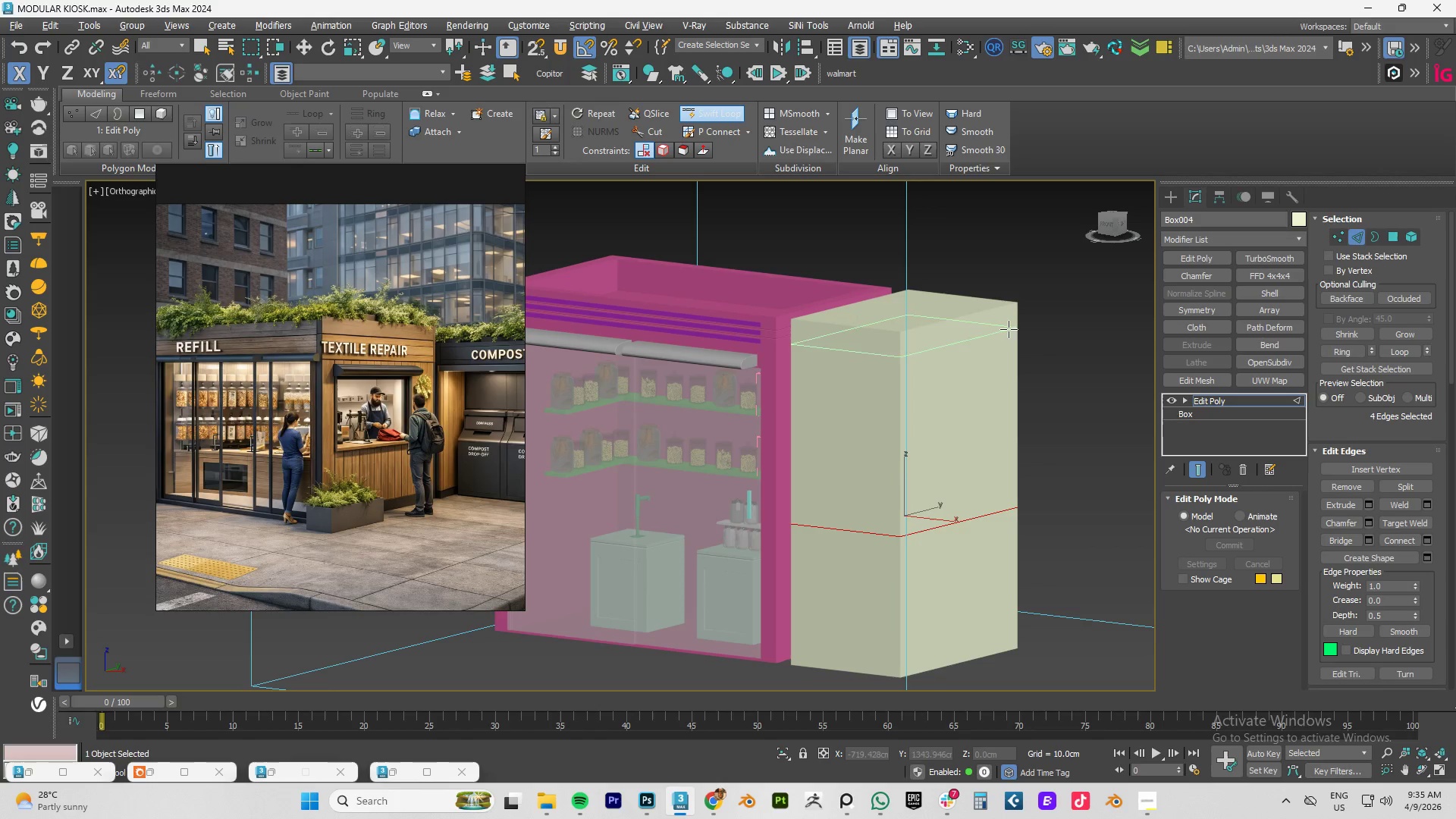 
hold_key(key=AltLeft, duration=1.53)
 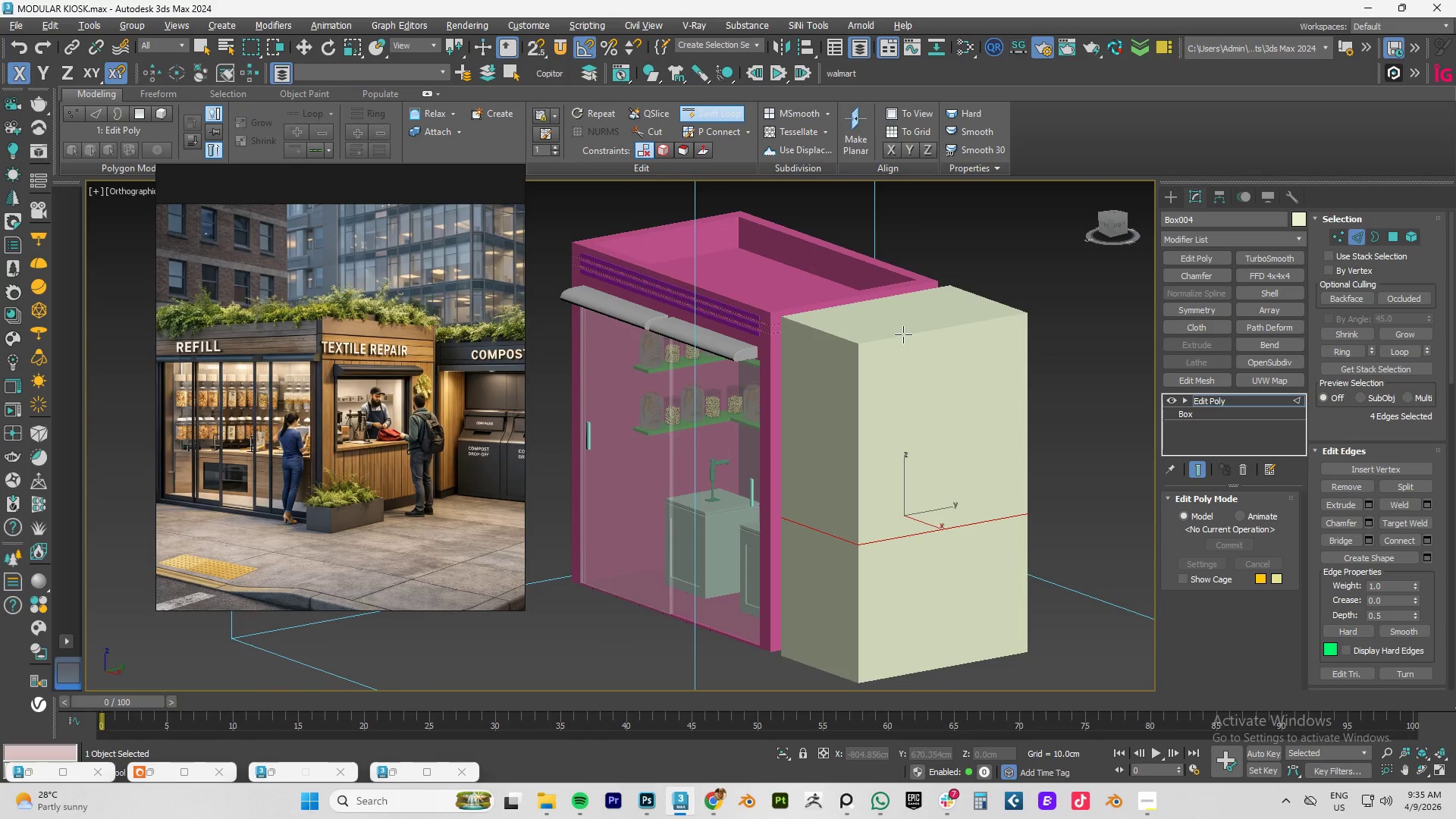 
hold_key(key=AltLeft, duration=0.84)
 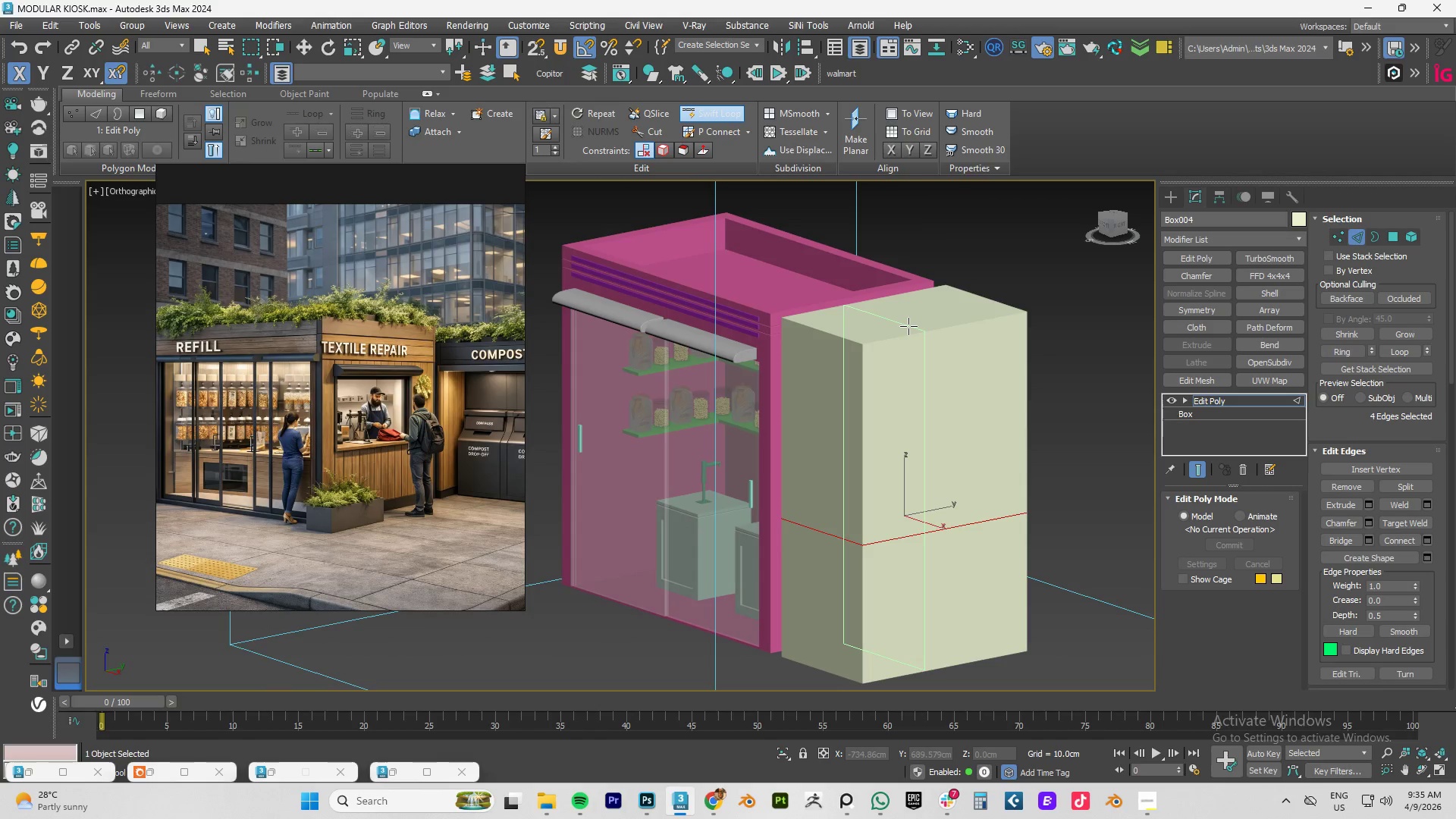 
key(F4)
 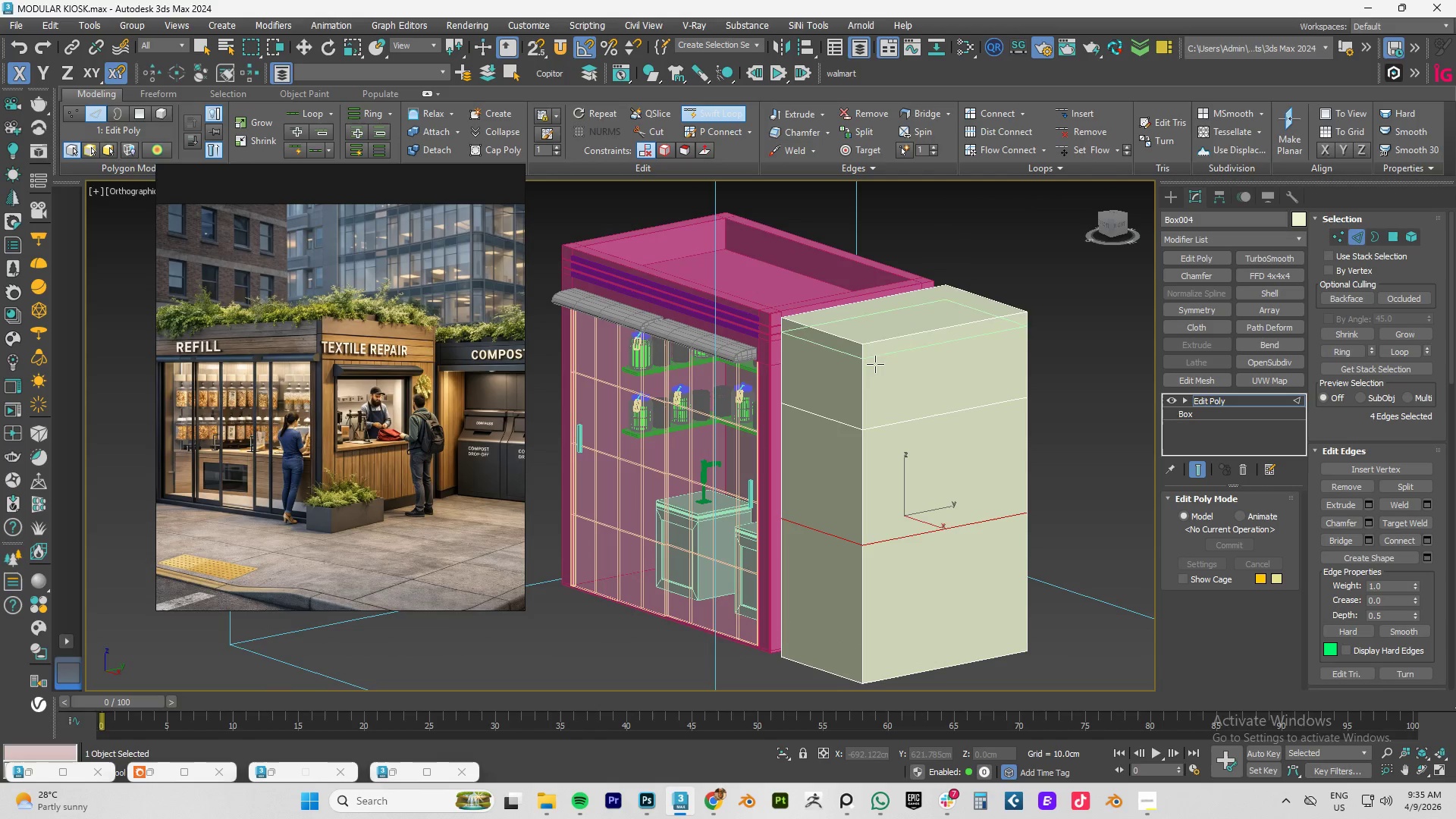 
scroll: coordinate [877, 366], scroll_direction: up, amount: 2.0
 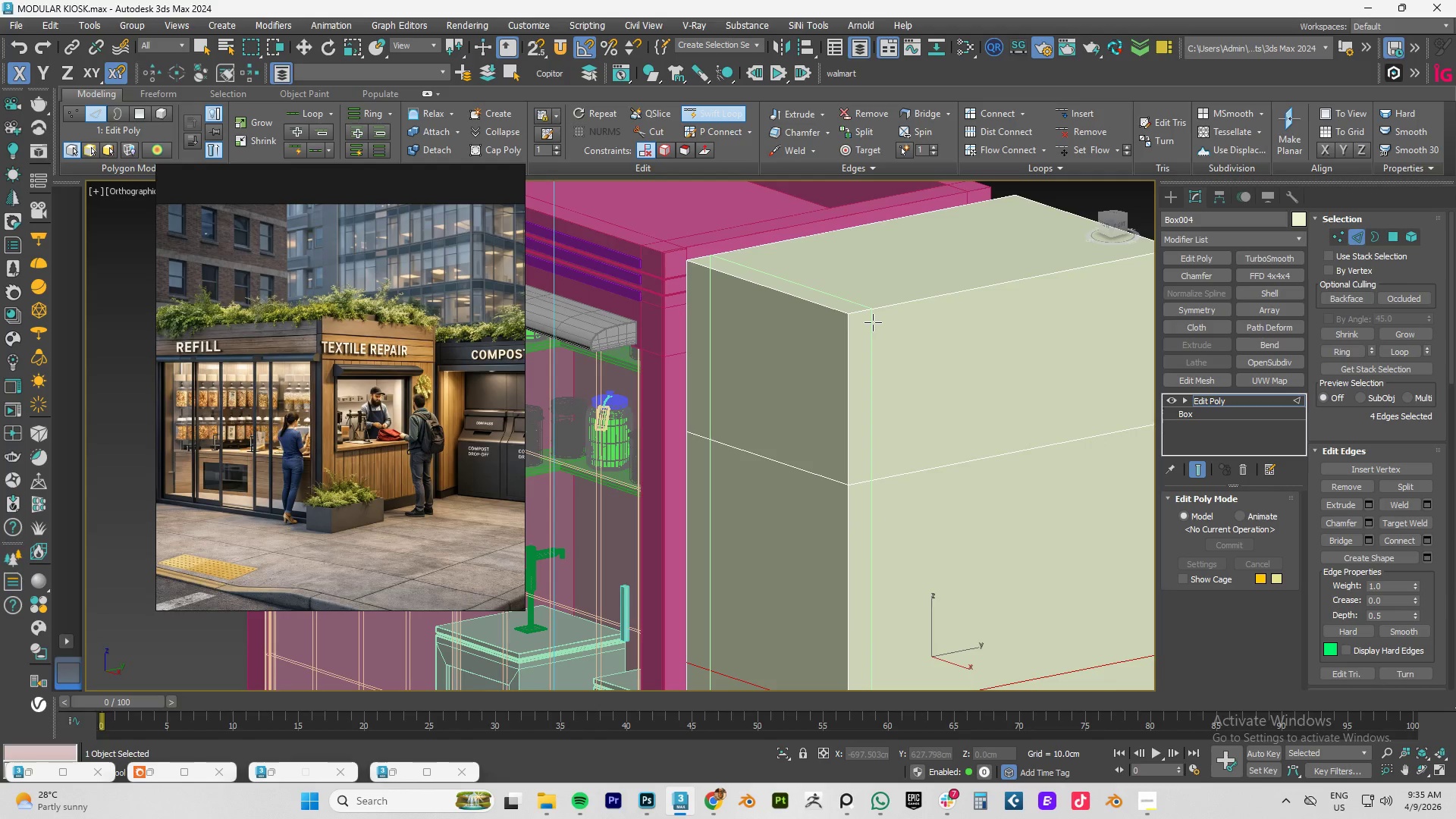 
wait(7.69)
 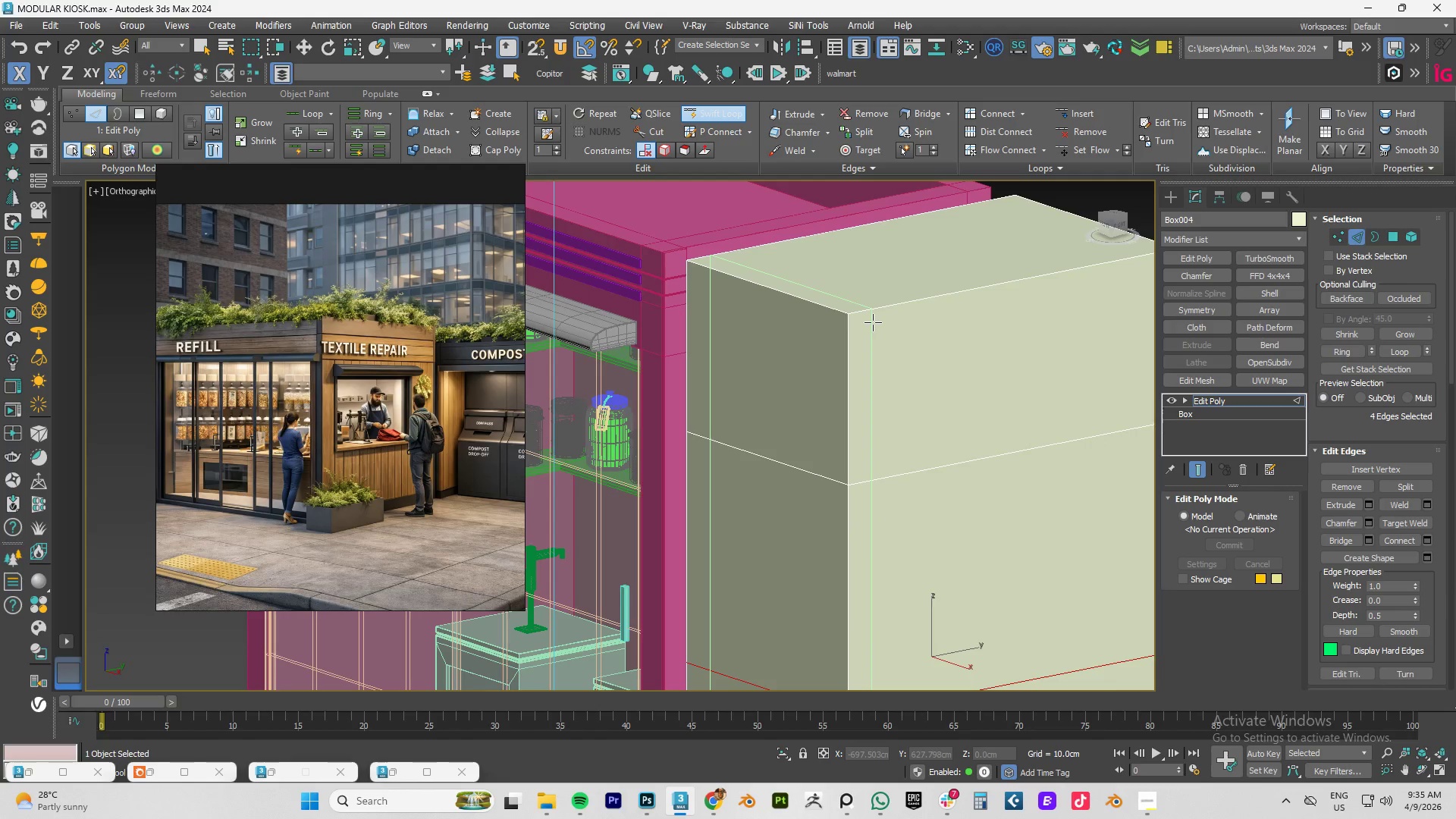 
left_click([871, 312])
 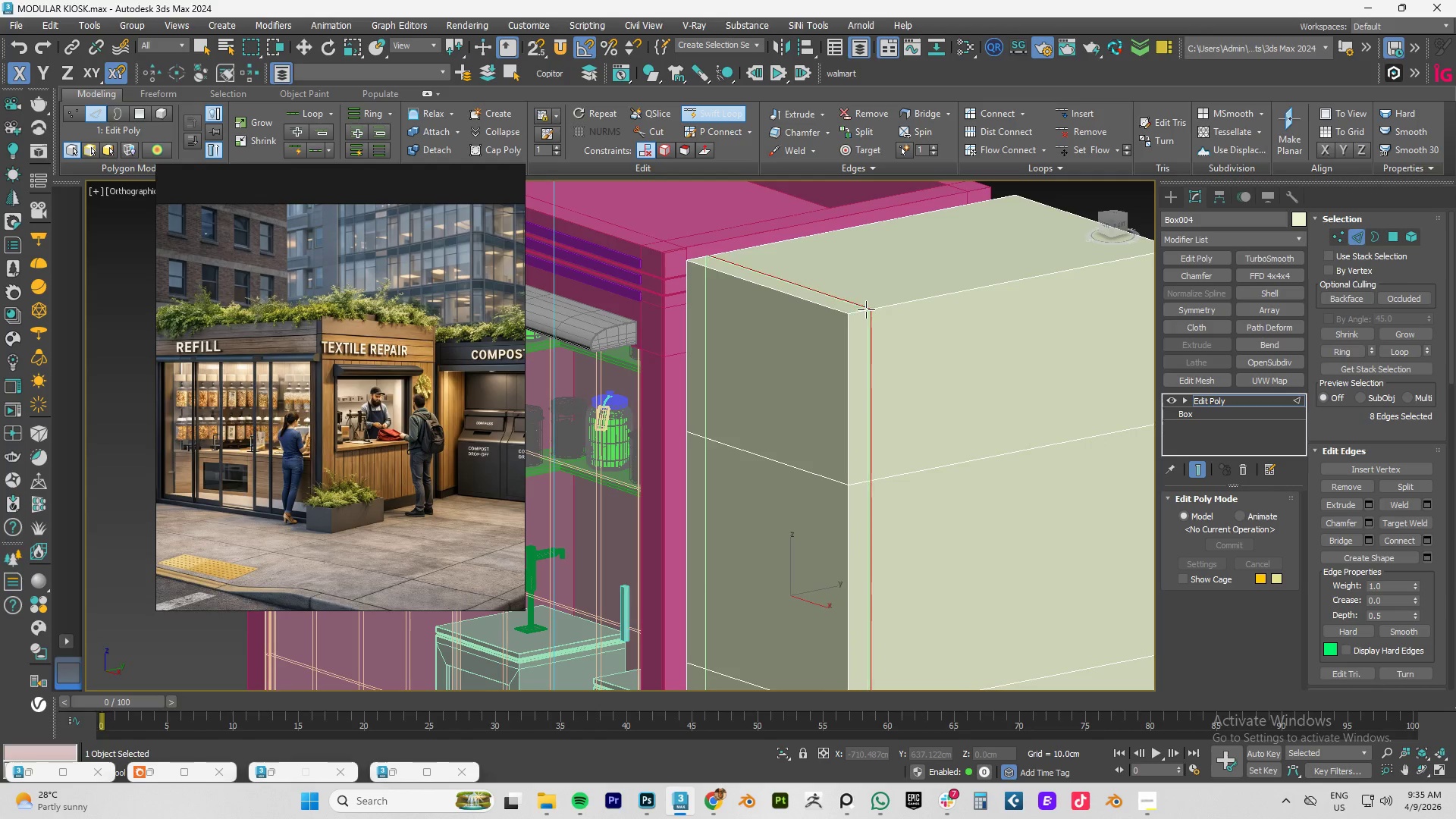 
scroll: coordinate [857, 306], scroll_direction: down, amount: 2.0
 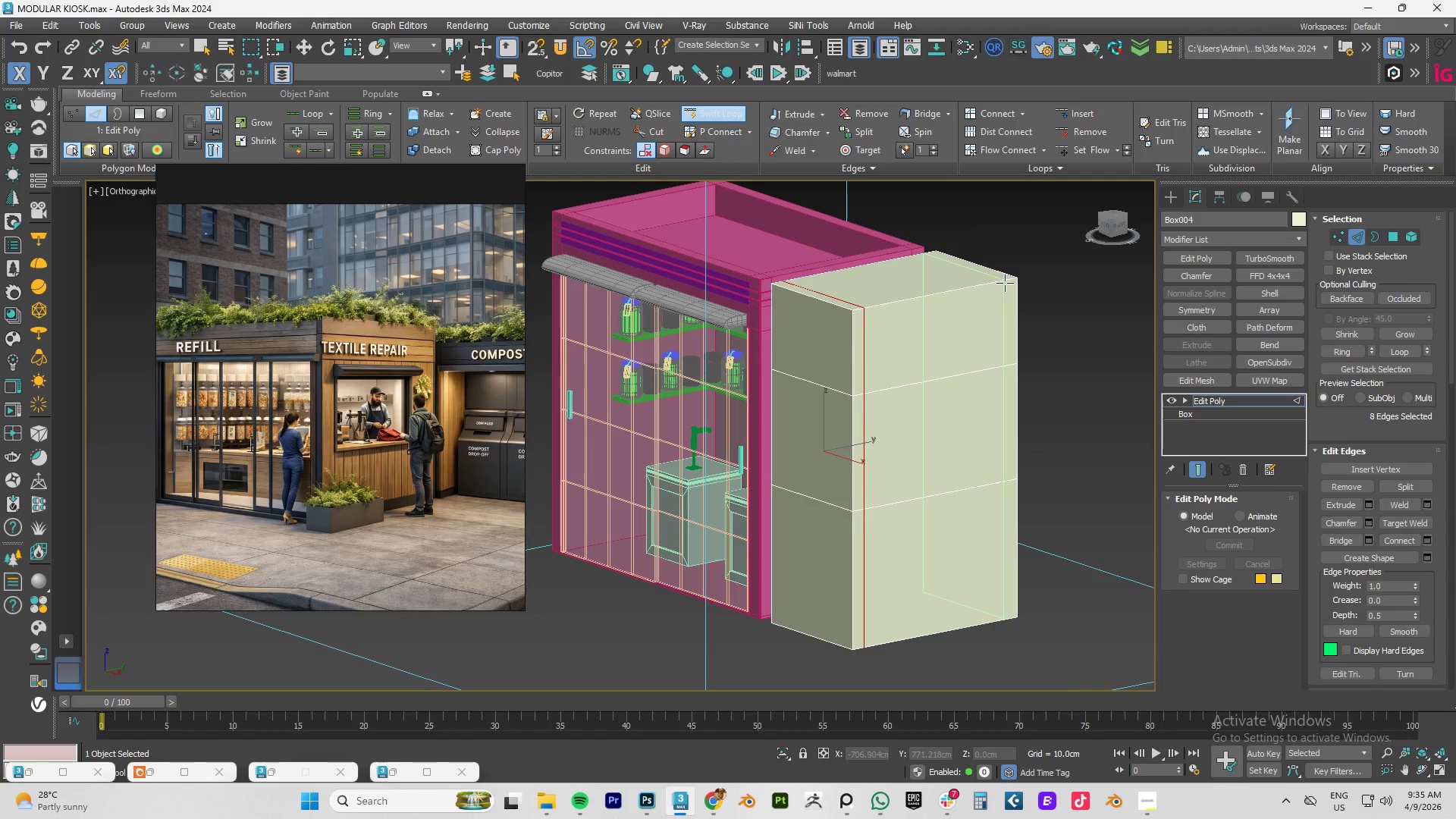 
left_click([1005, 283])
 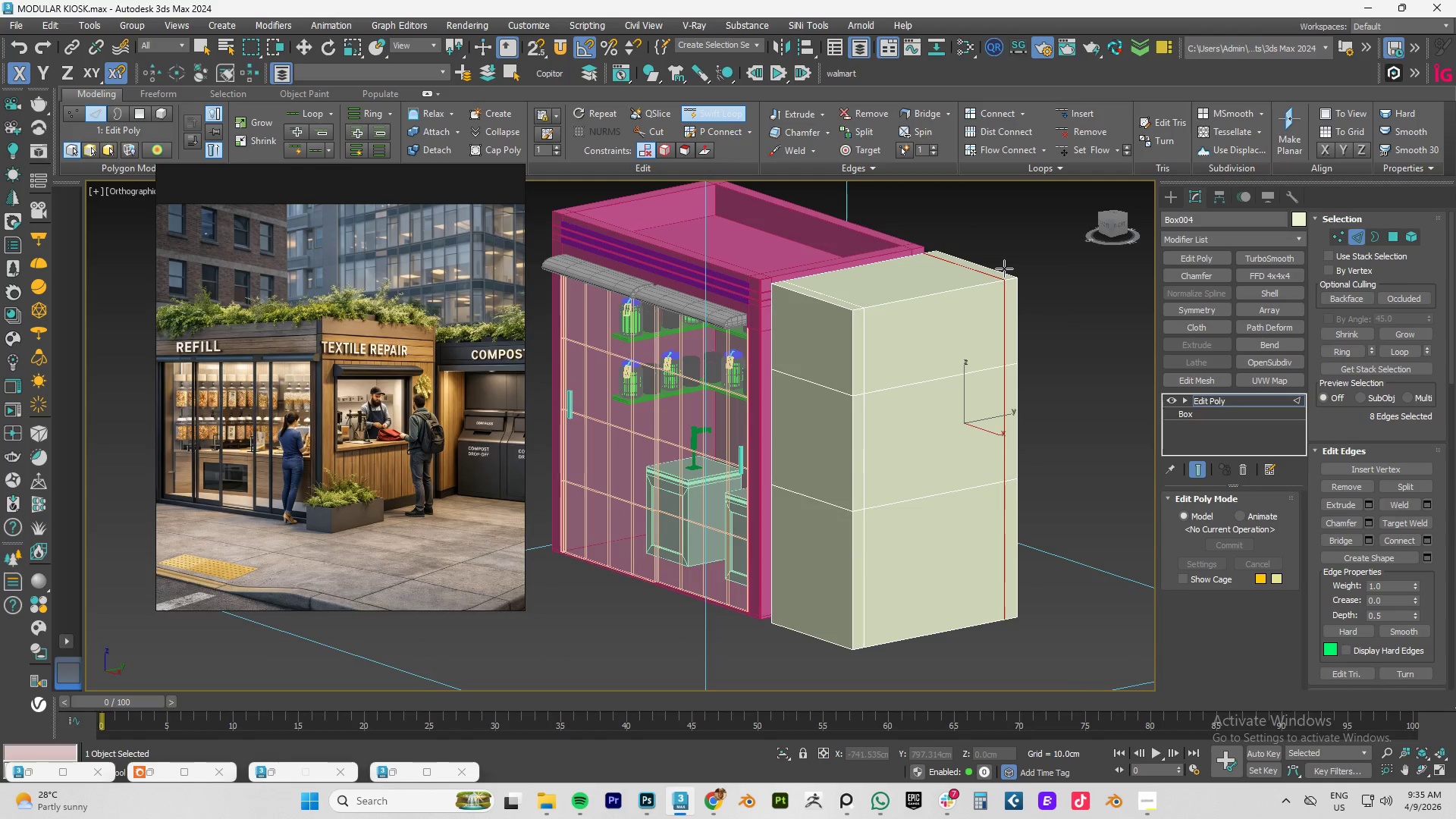 
key(Escape)
 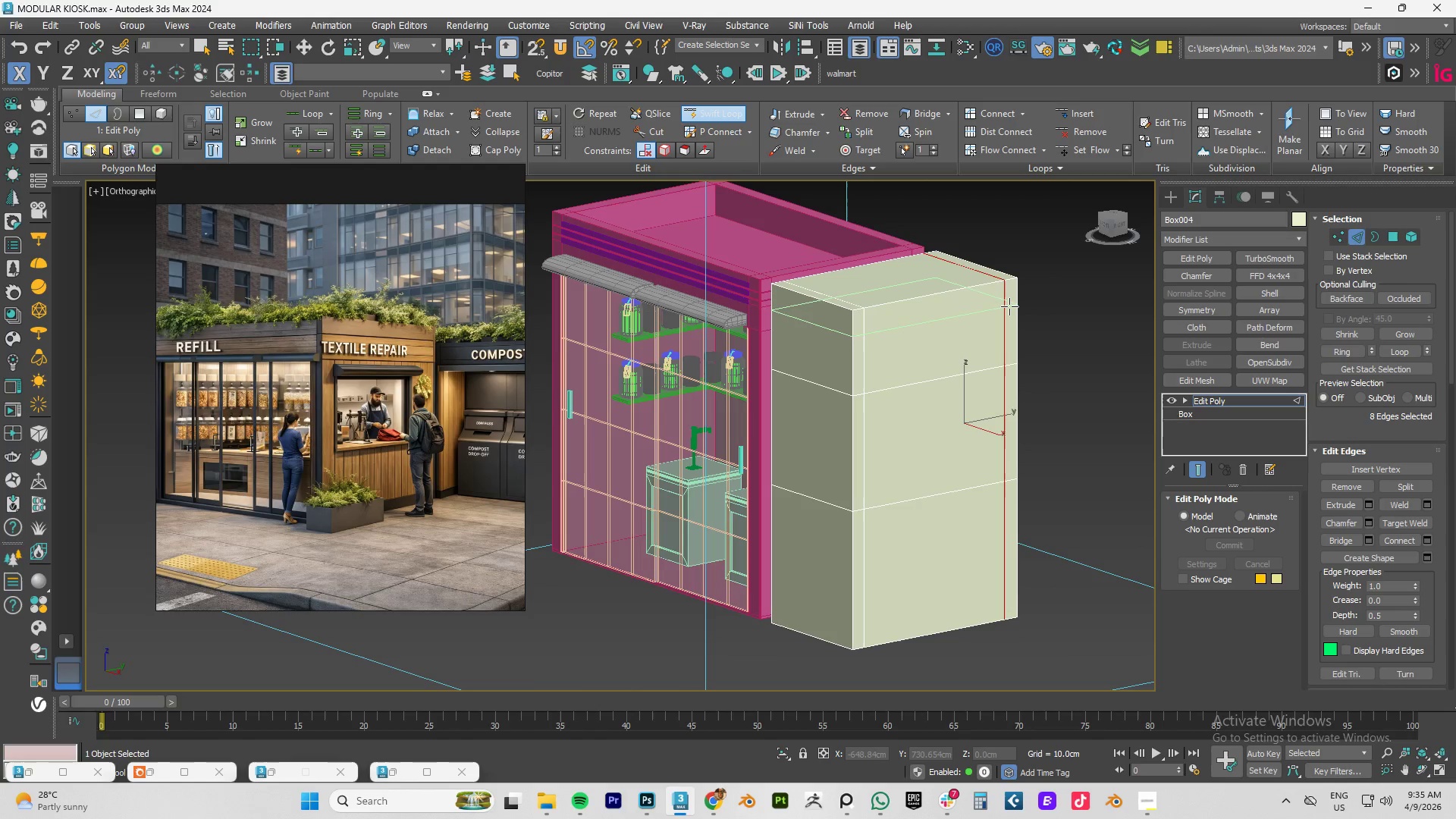 
key(4)
 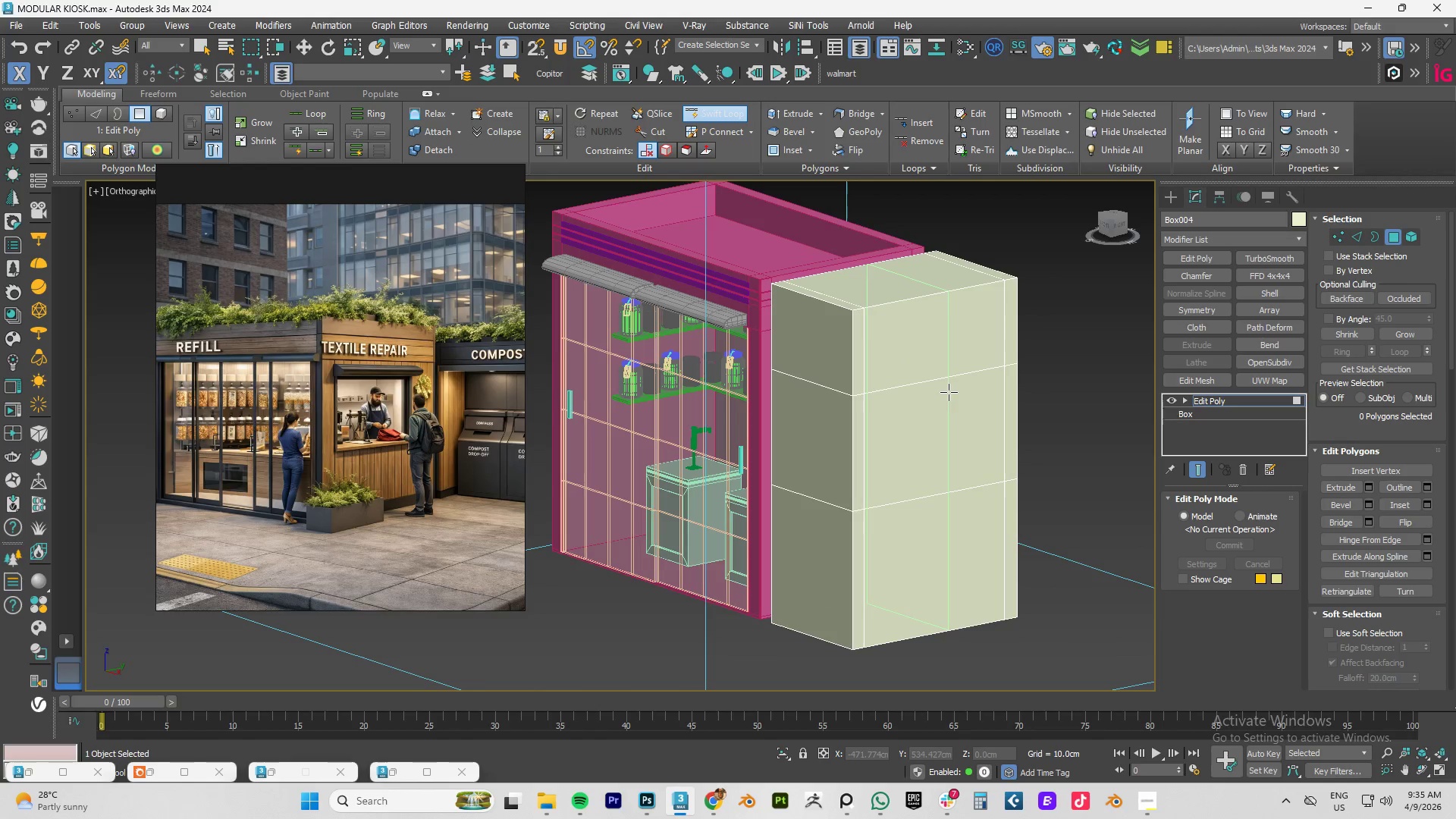 
key(Alt+AltLeft)
 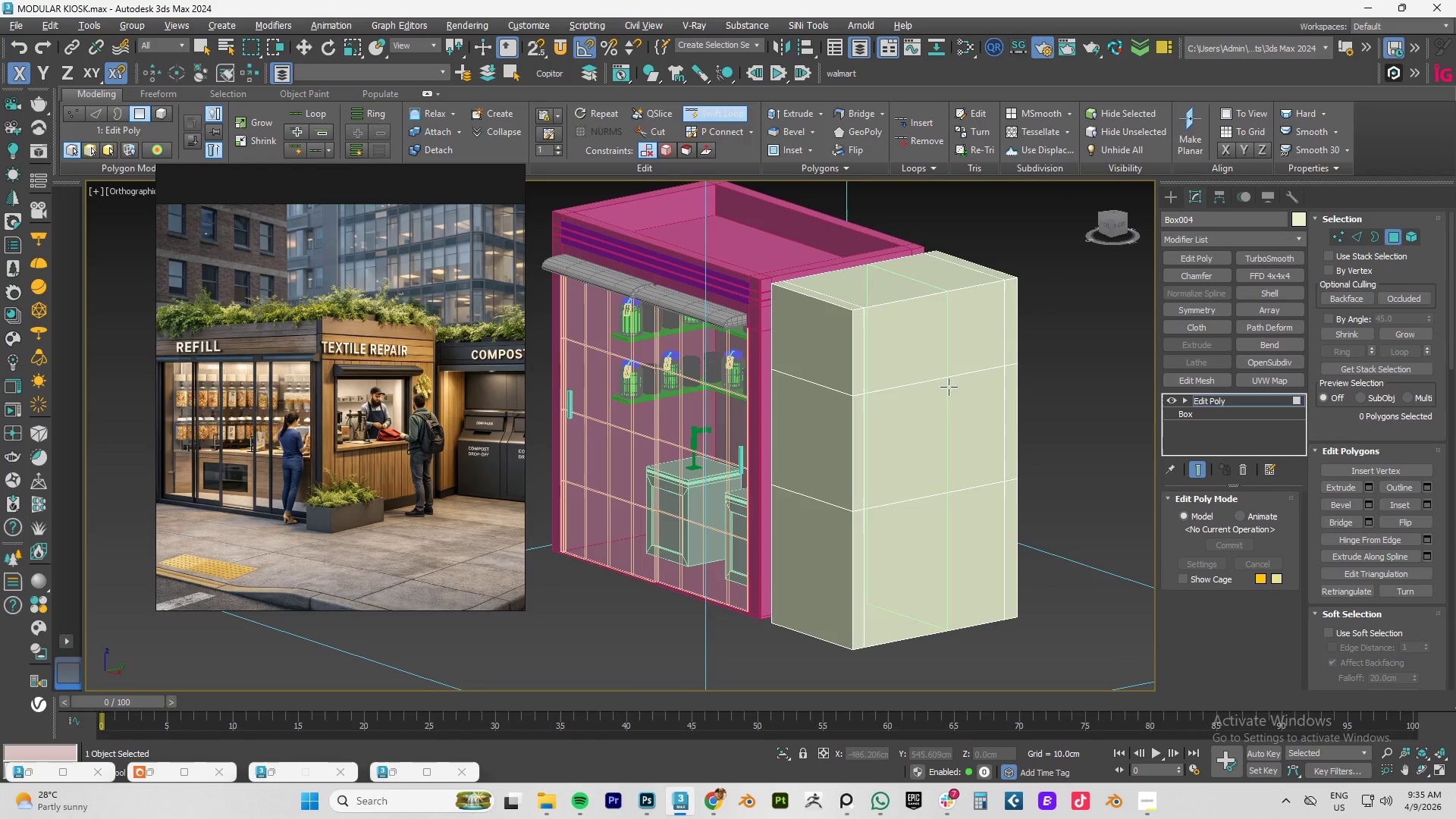 
key(Alt+1)
 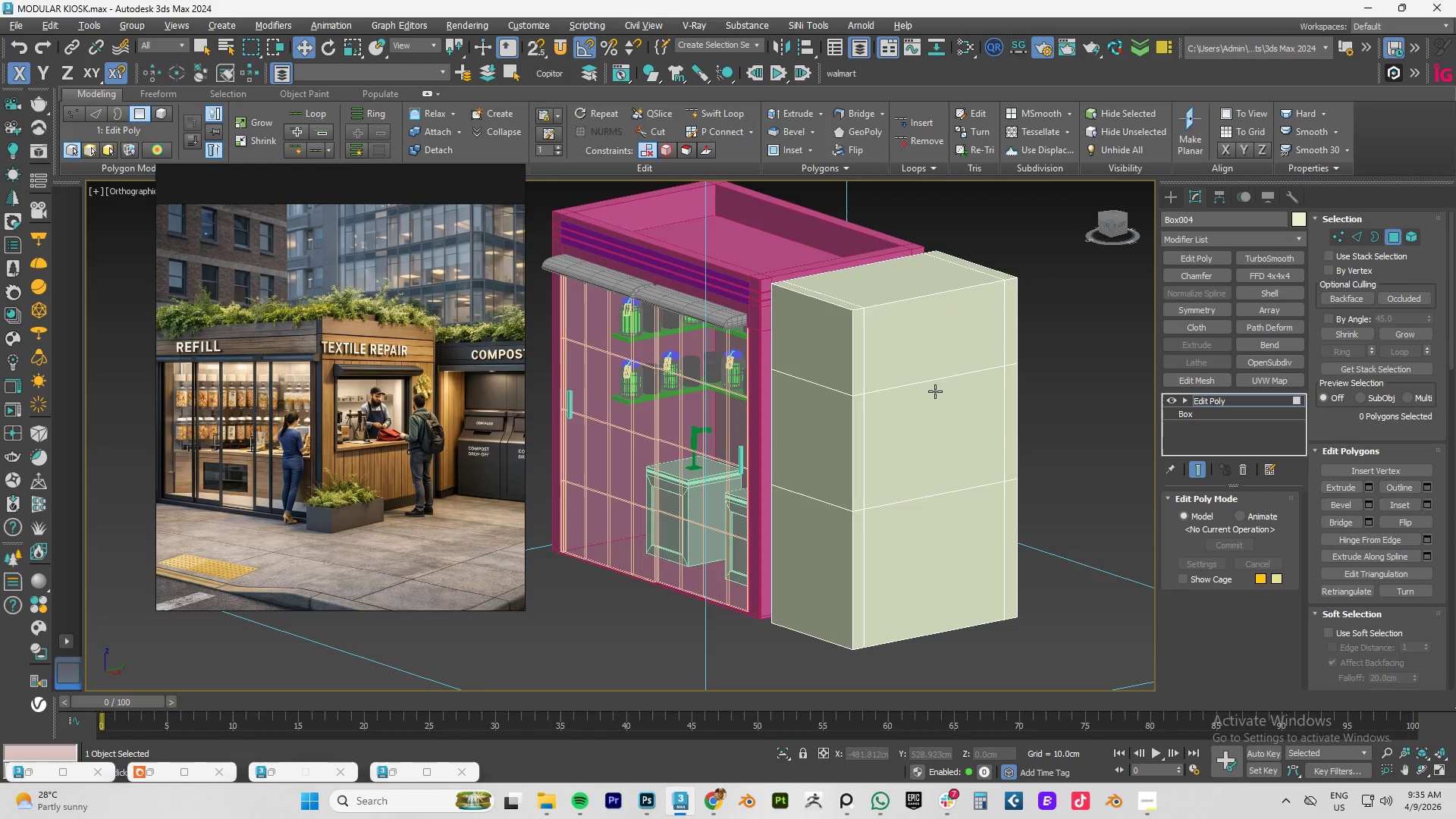 
left_click([935, 391])
 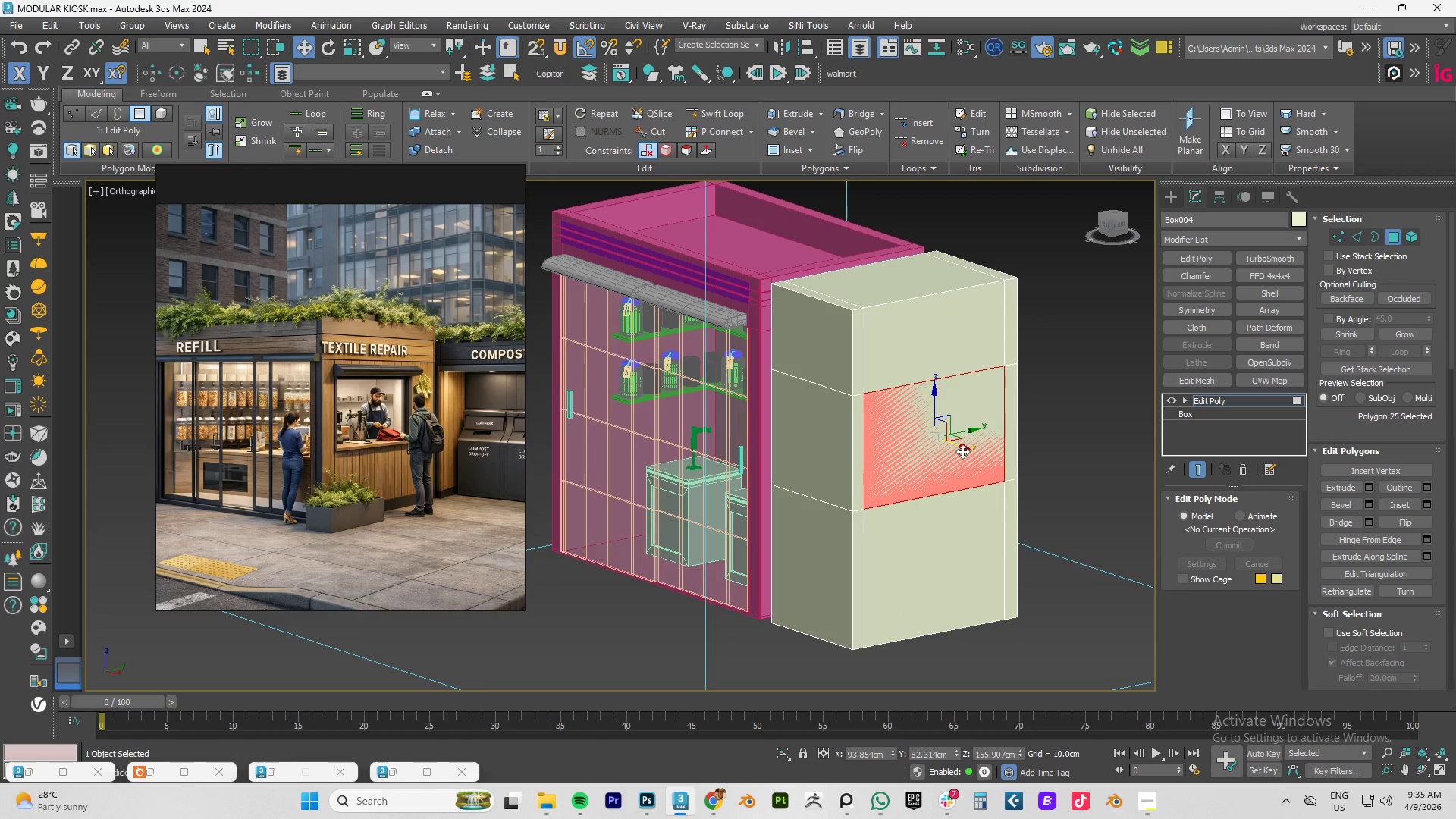 
hold_key(key=ShiftLeft, duration=1.52)
left_click_drag(start_coordinate=[962, 451], to_coordinate=[806, 396])
 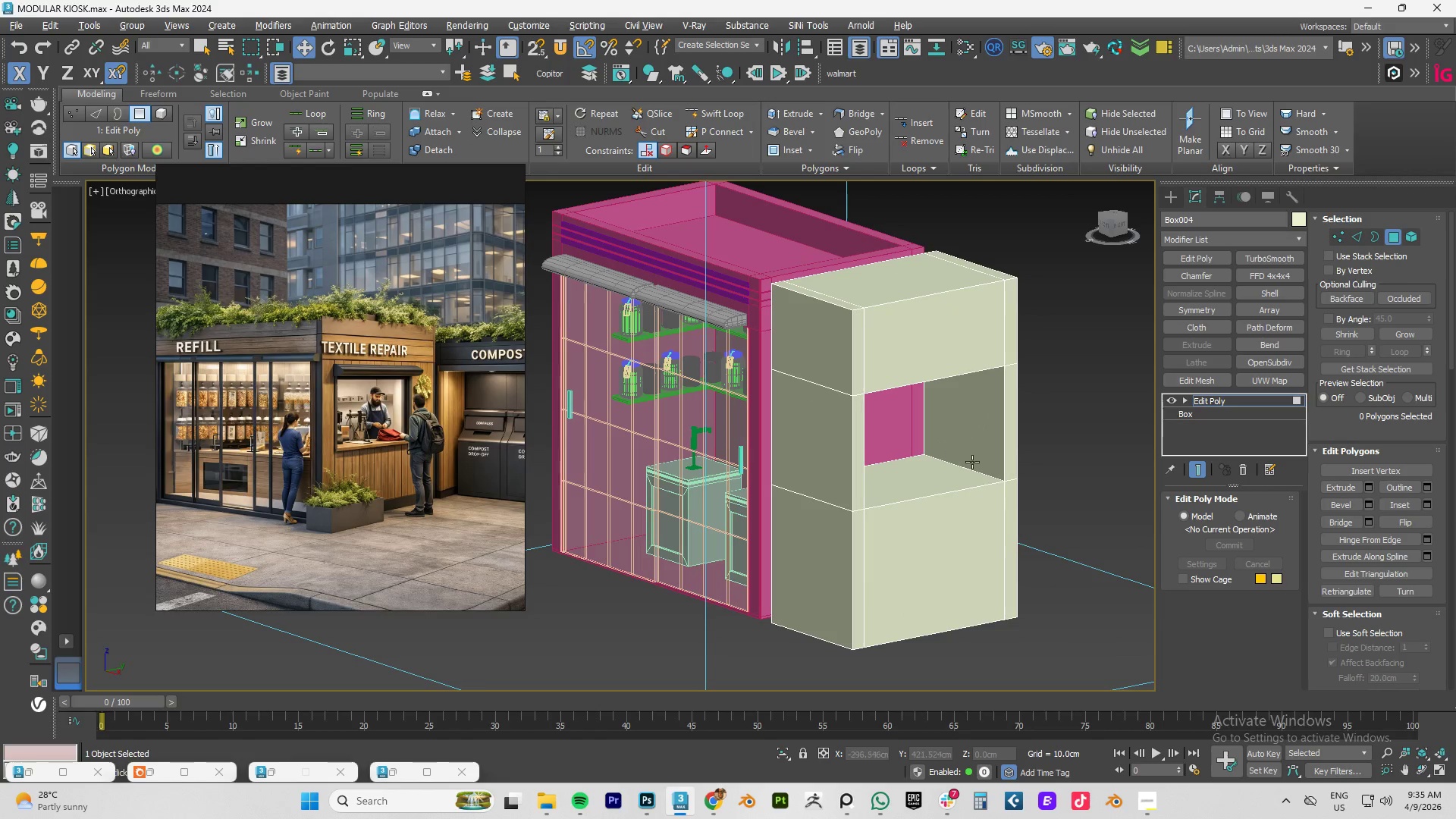 
hold_key(key=ShiftLeft, duration=1.5)
 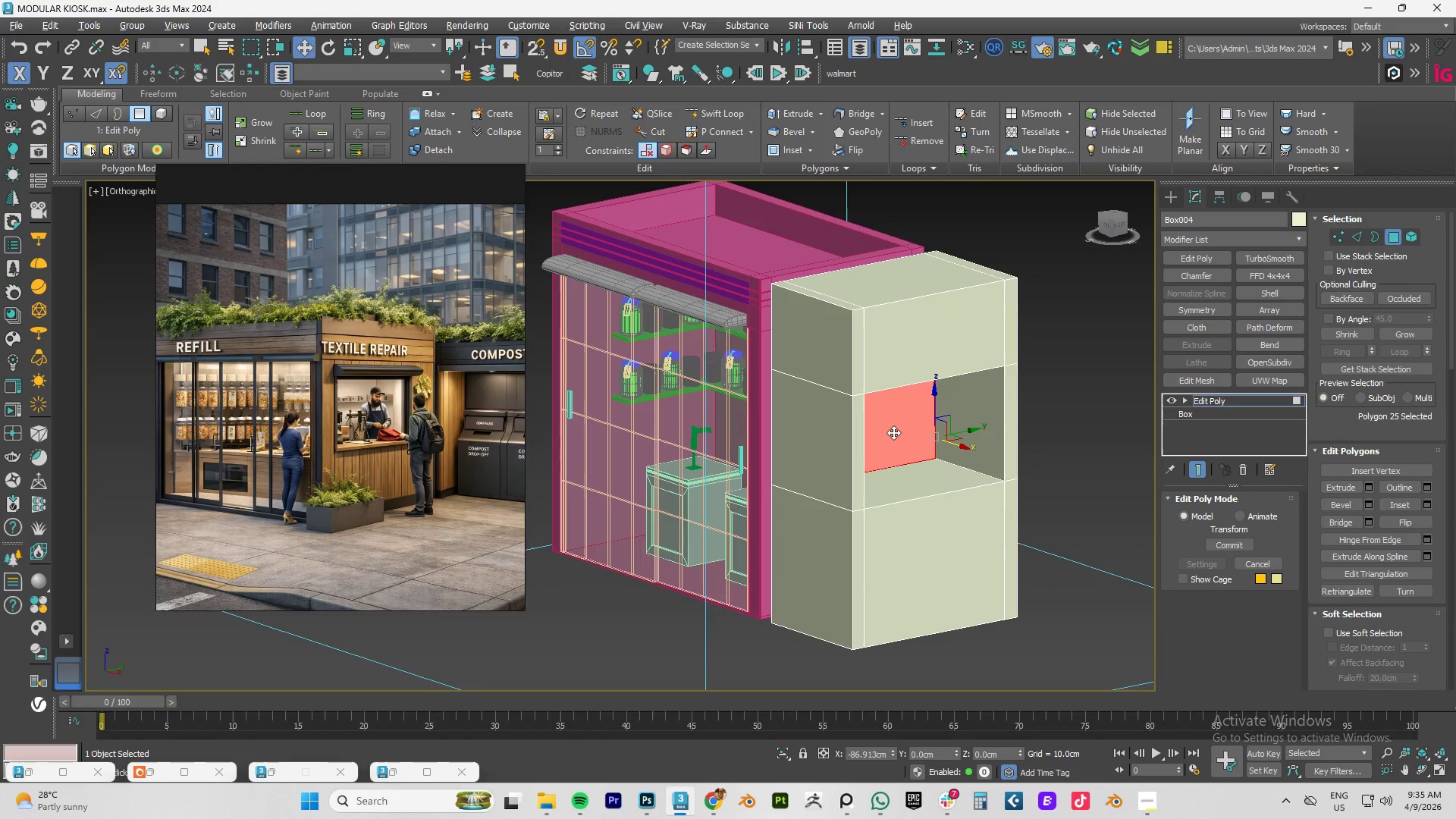 
hold_key(key=ShiftLeft, duration=1.51)
 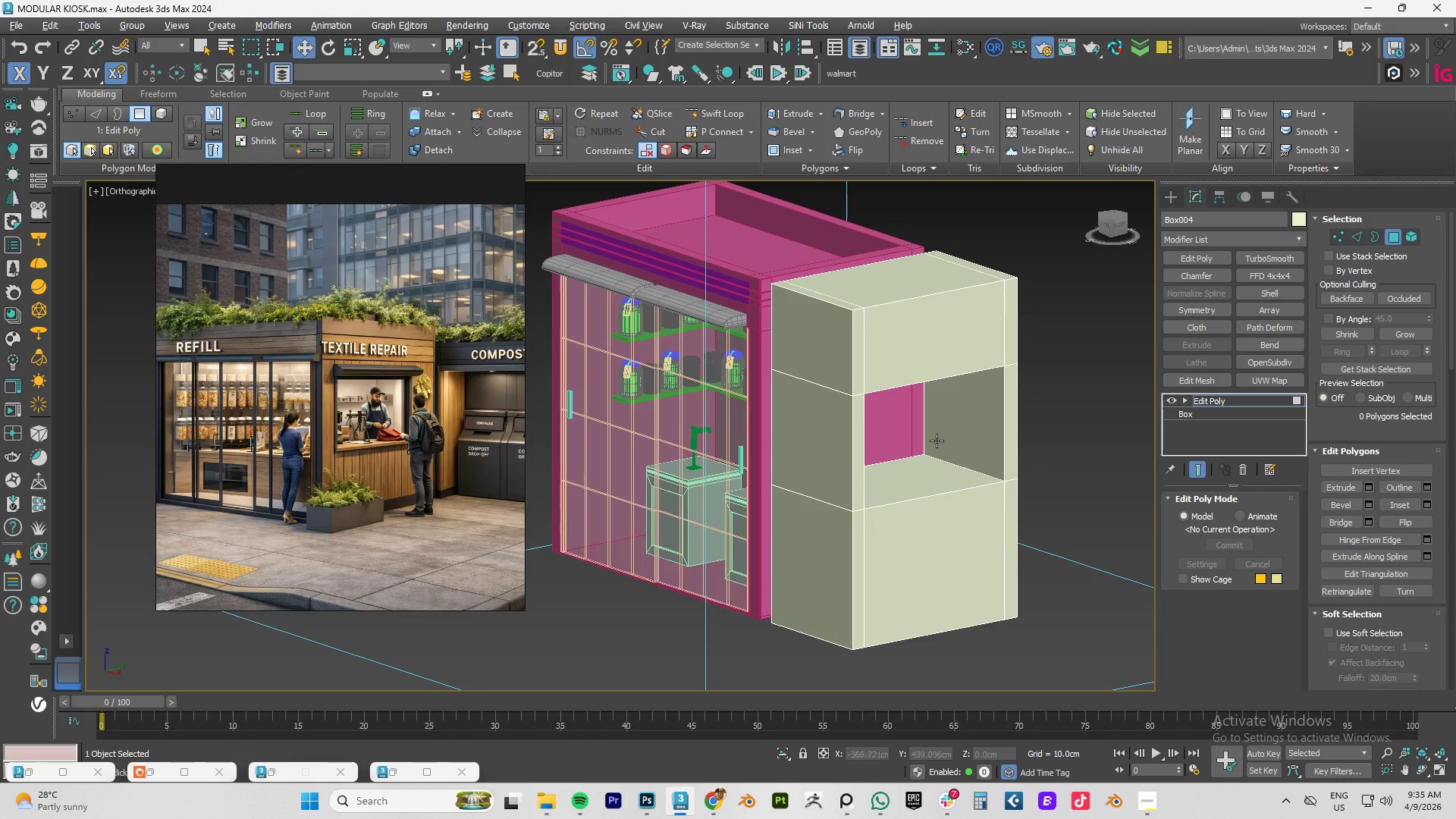 
hold_key(key=ShiftLeft, duration=0.59)
 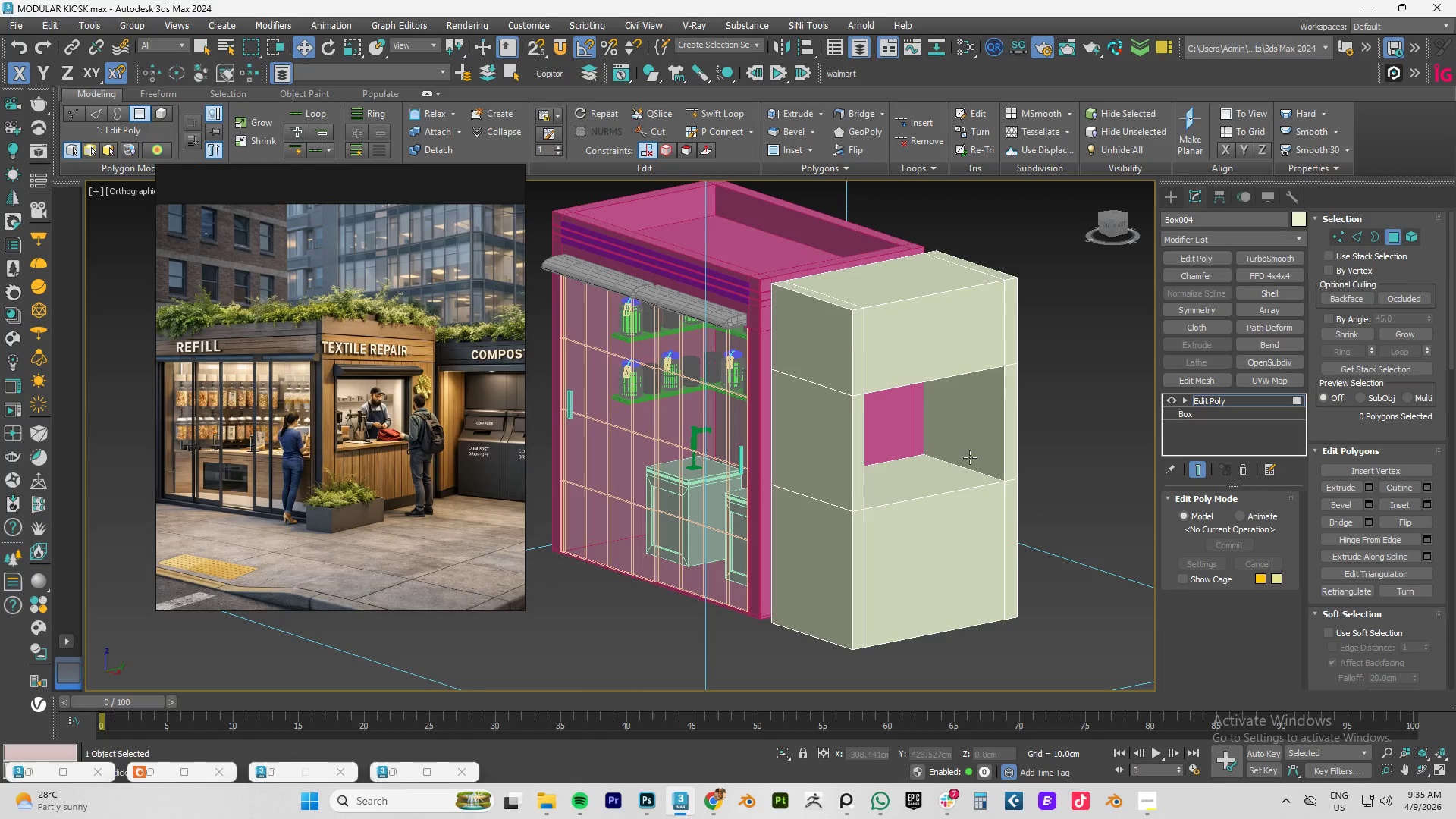 
hold_key(key=AltLeft, duration=1.05)
scroll: coordinate [912, 422], scroll_direction: down, amount: 2.0
 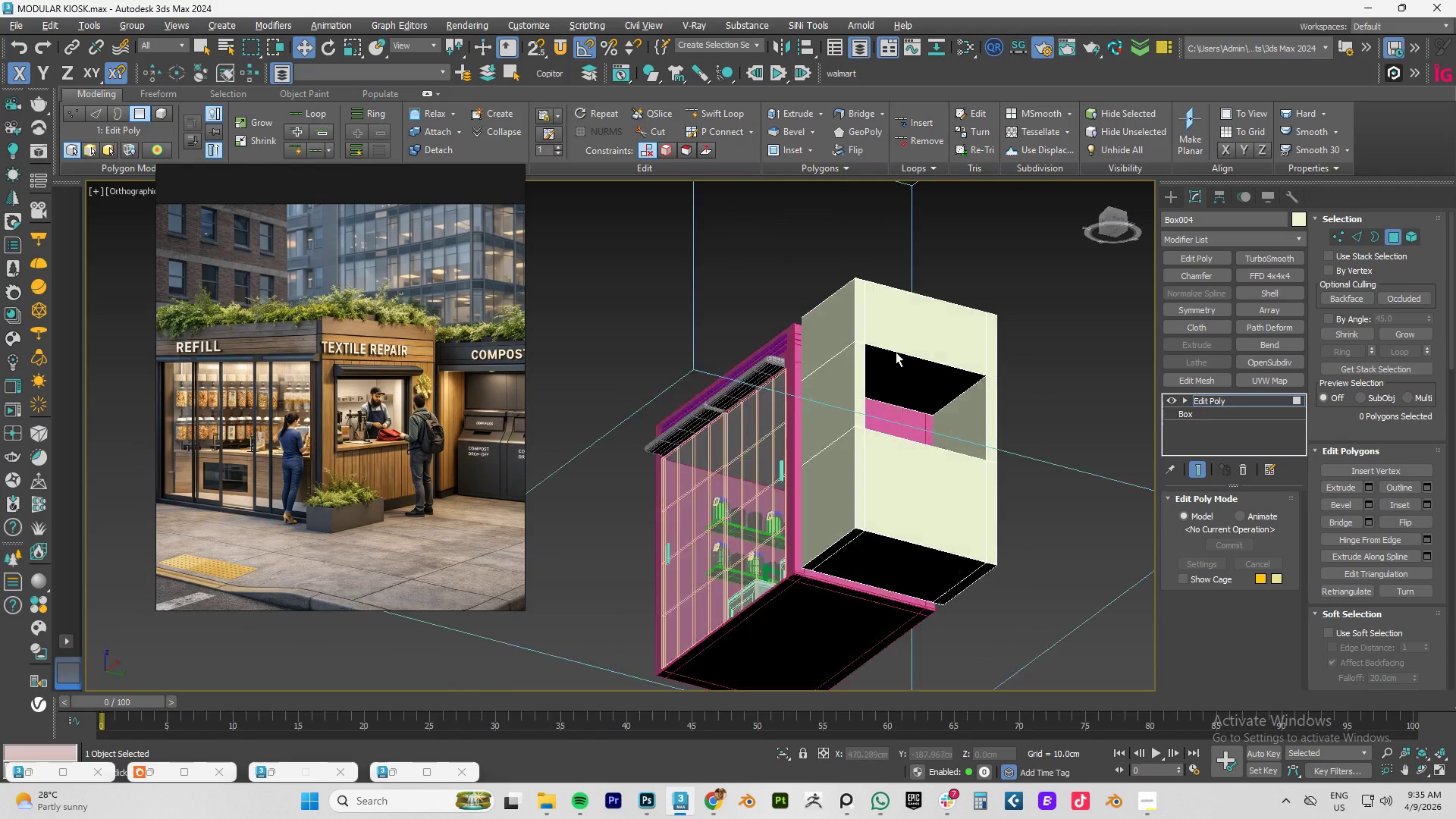 
scroll: coordinate [890, 341], scroll_direction: up, amount: 1.0
 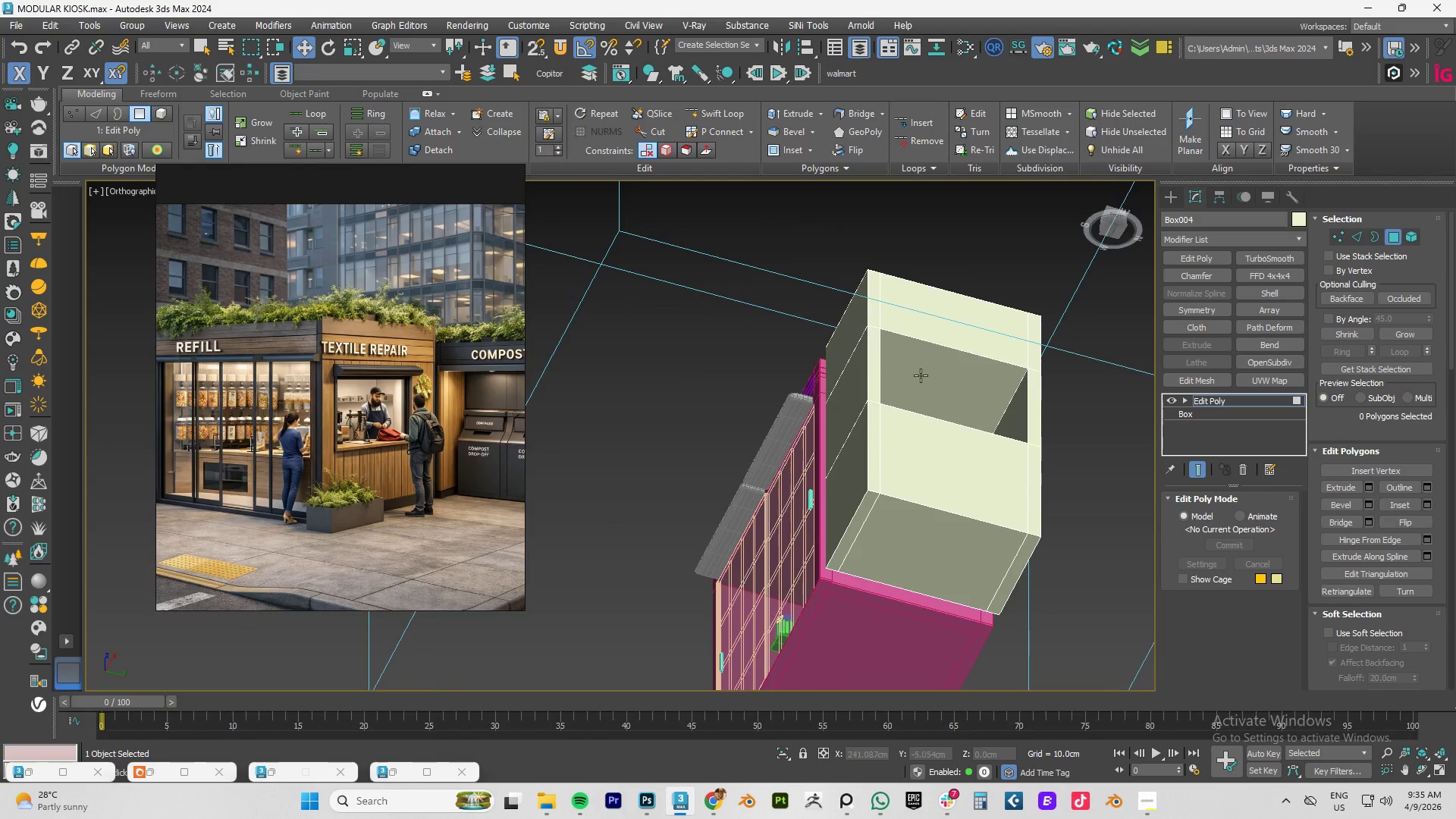 
left_click([921, 376])
 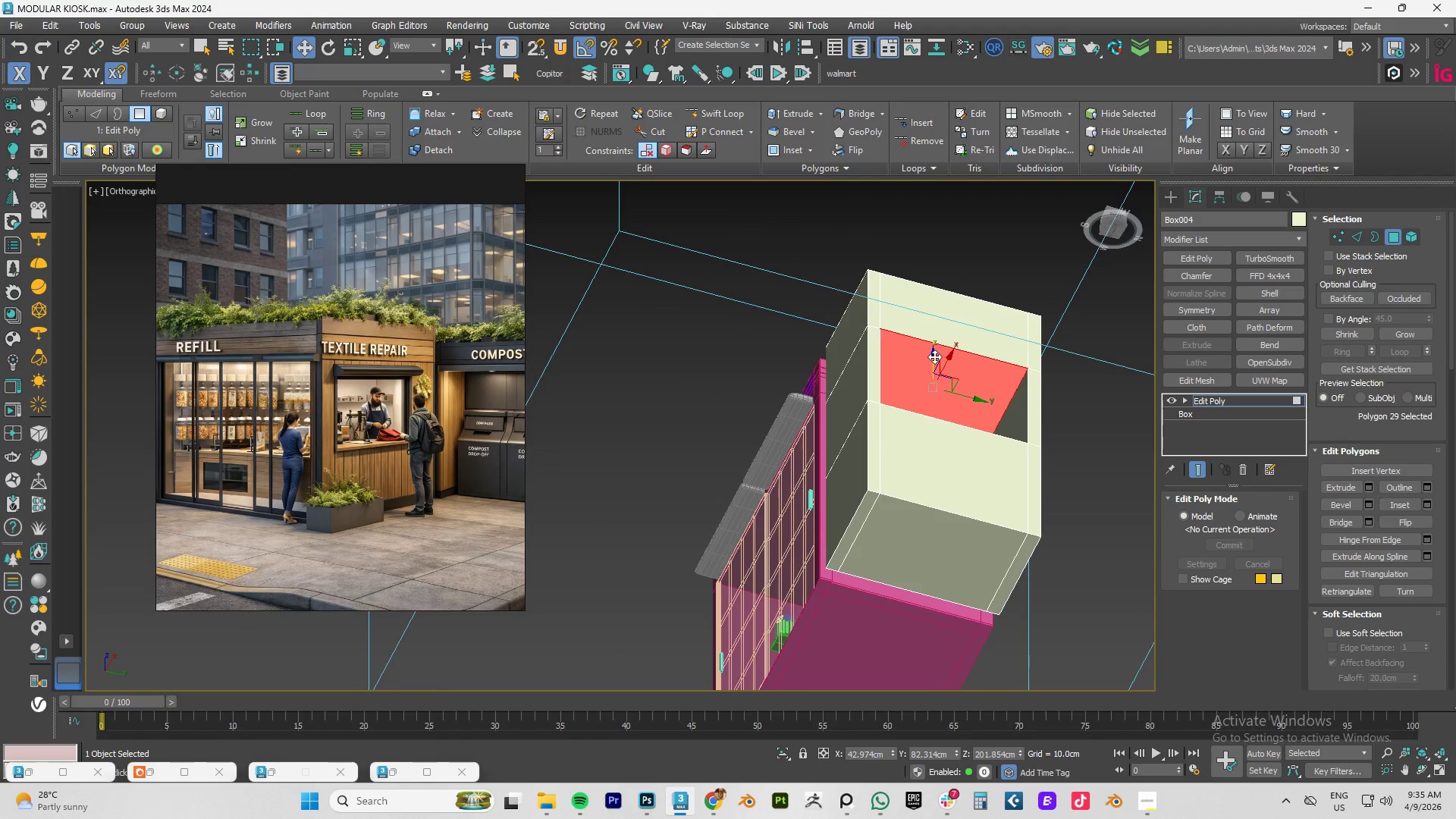 
left_click_drag(start_coordinate=[934, 356], to_coordinate=[939, 315])
 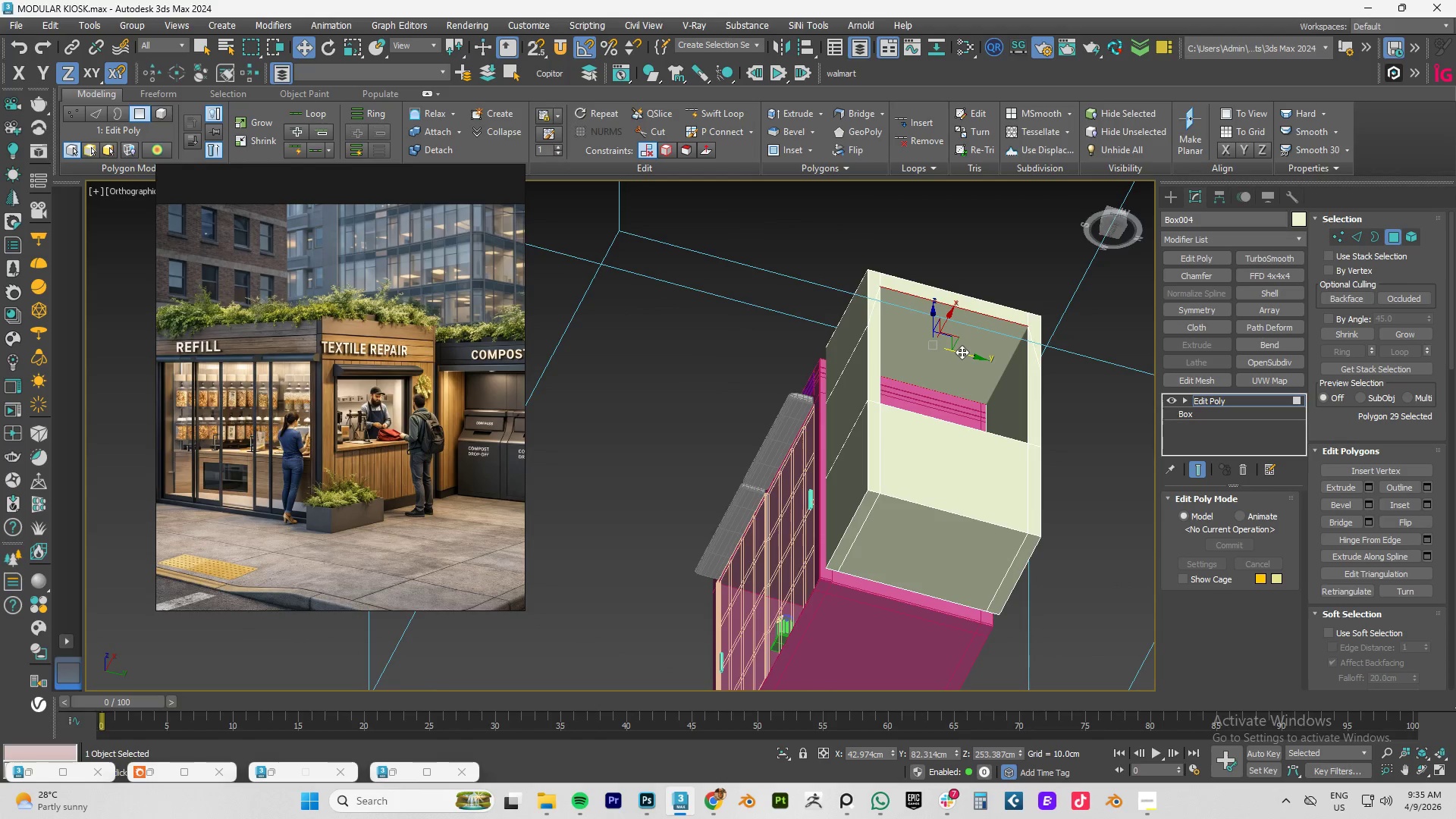 
hold_key(key=AltLeft, duration=0.98)
 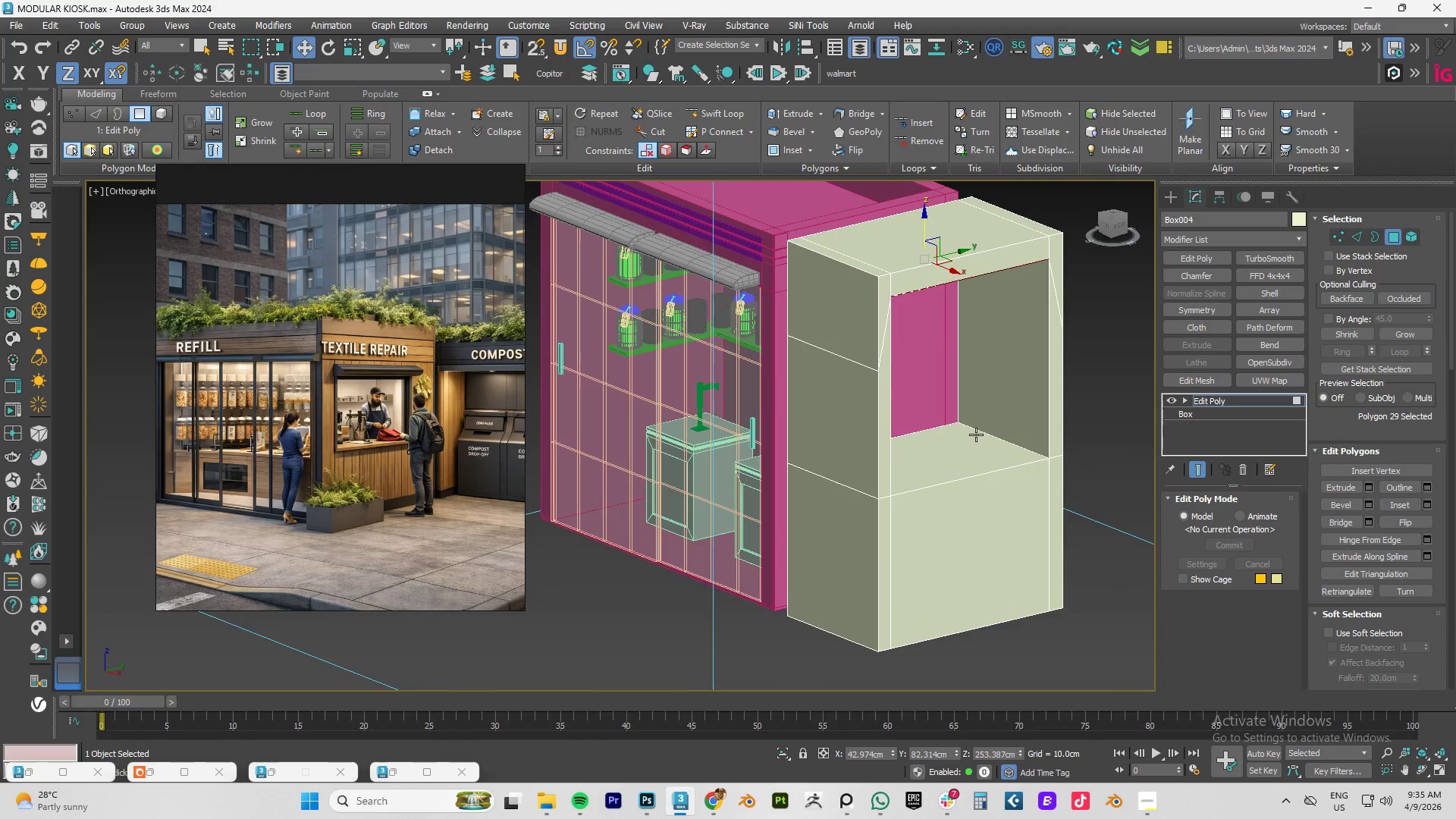 
scroll: coordinate [970, 359], scroll_direction: down, amount: 2.0
 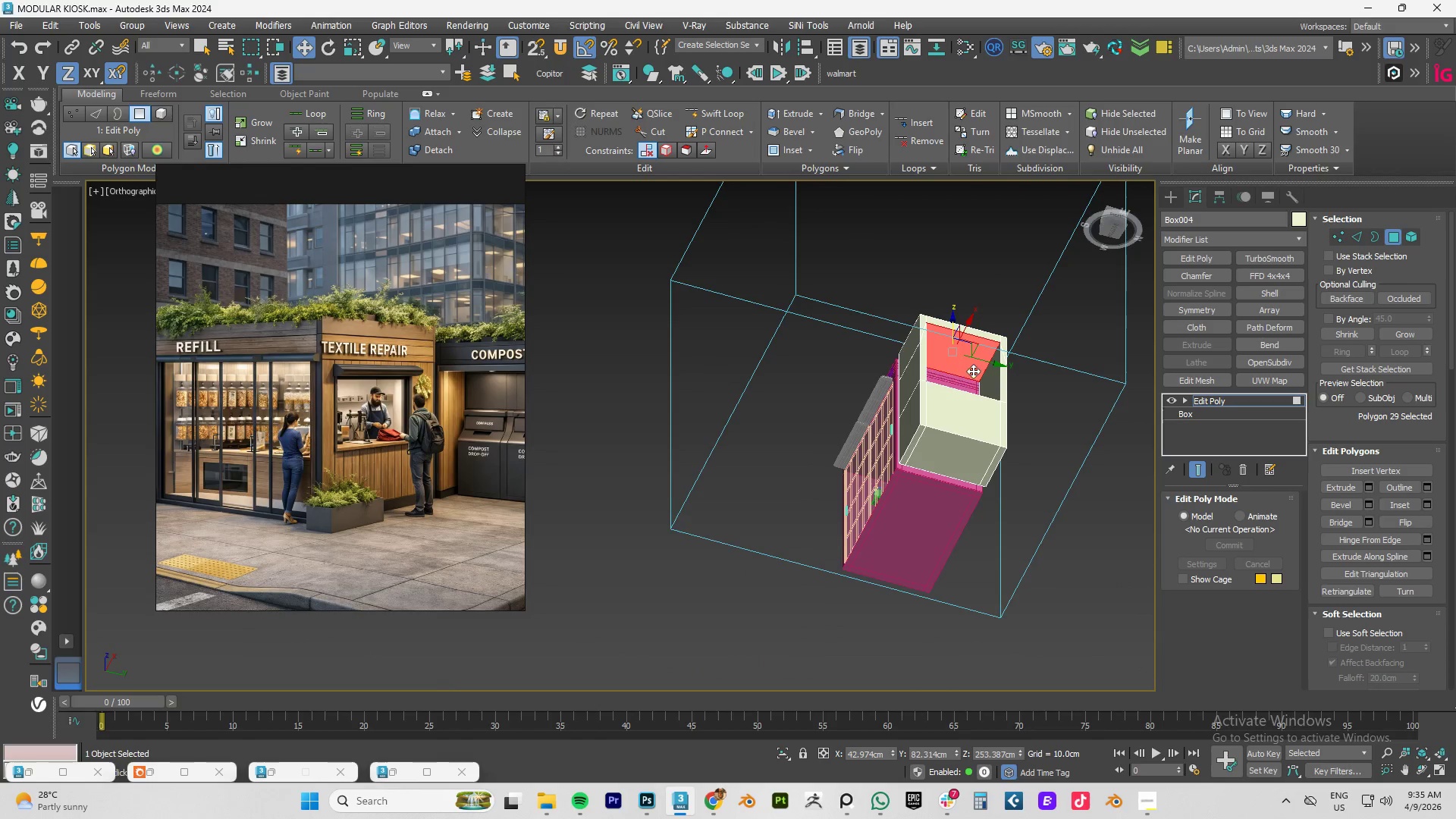 
left_click([976, 435])
 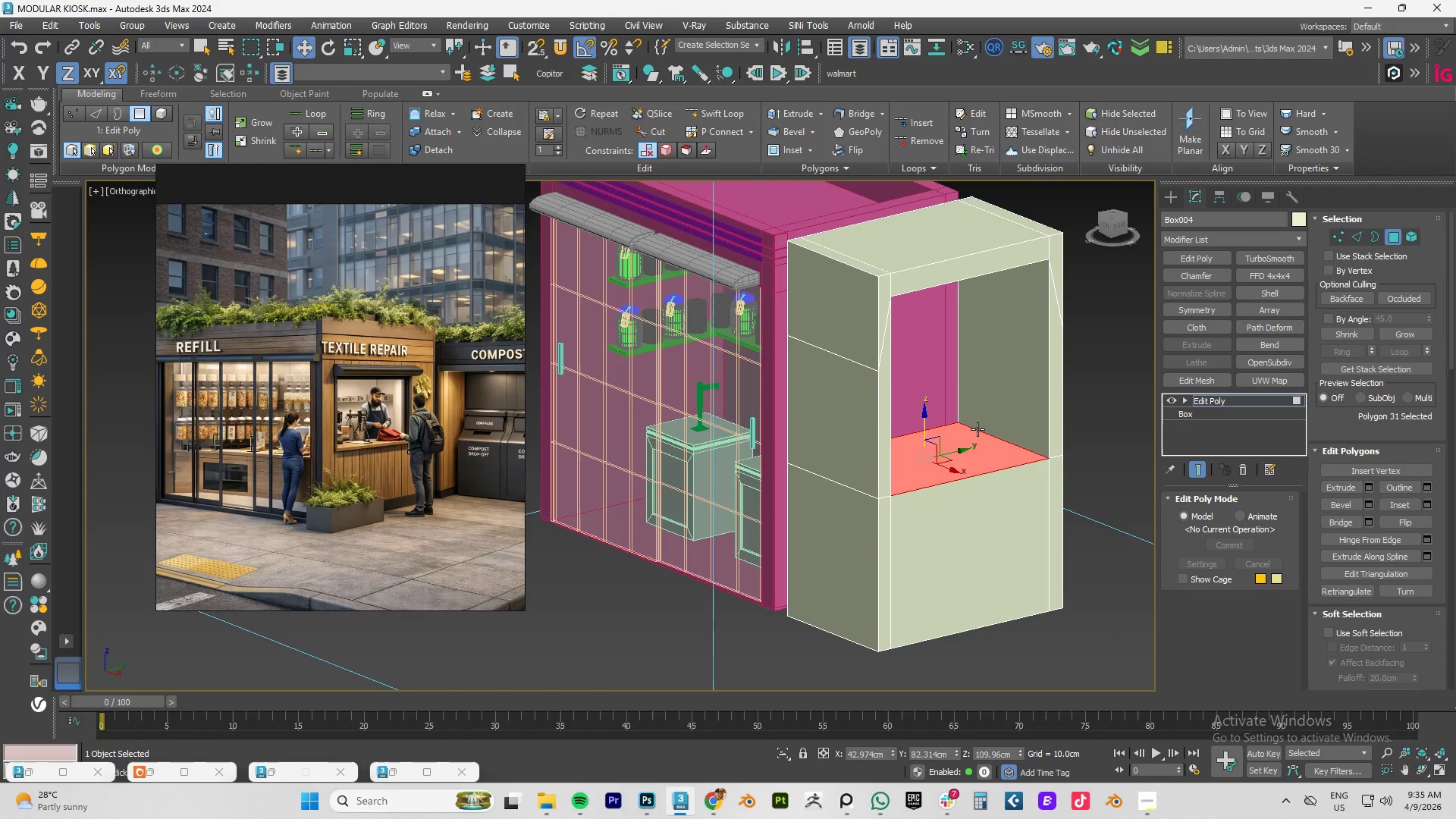 
scroll: coordinate [976, 421], scroll_direction: up, amount: 2.0
 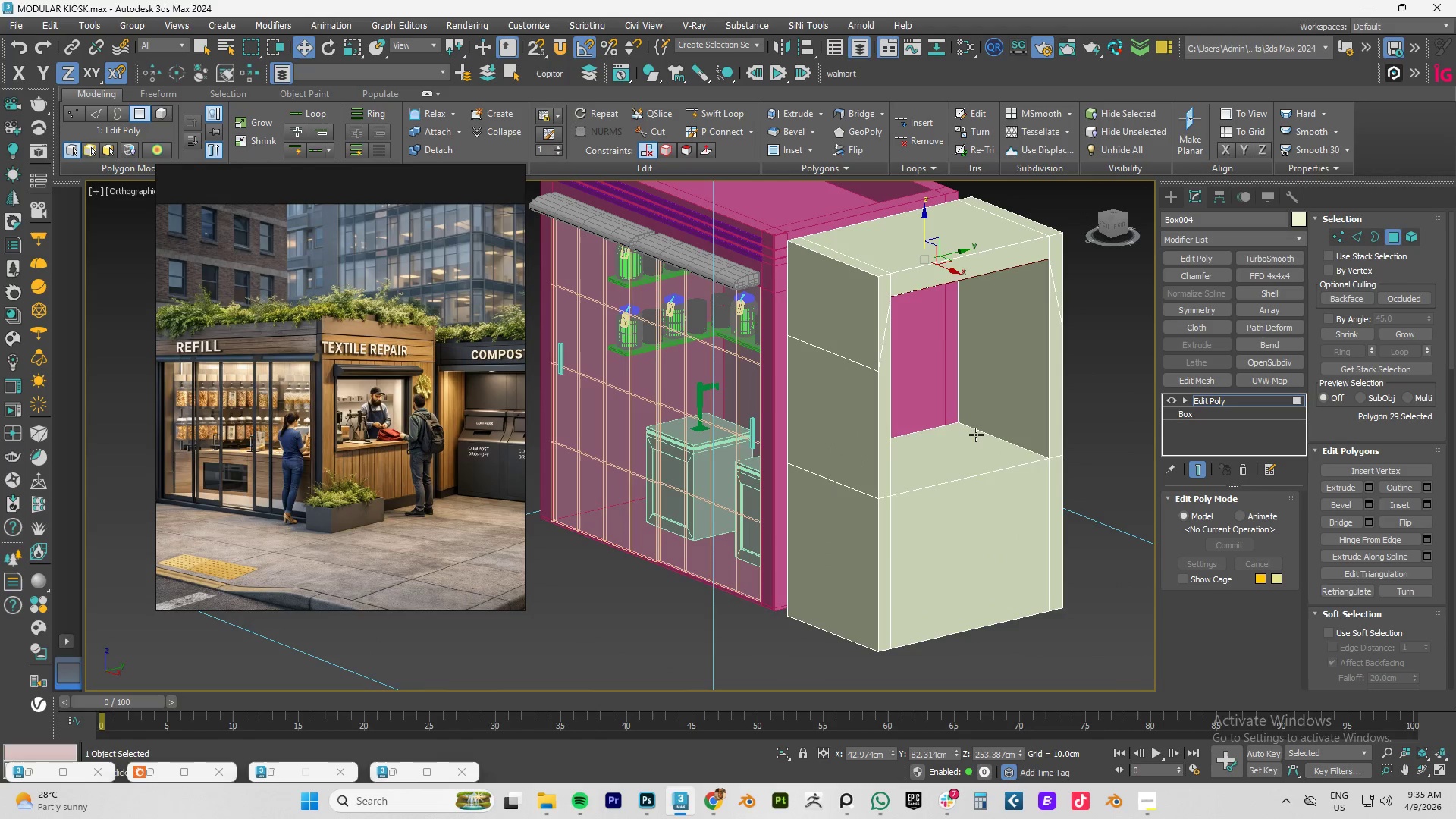 
key(Alt+AltLeft)
 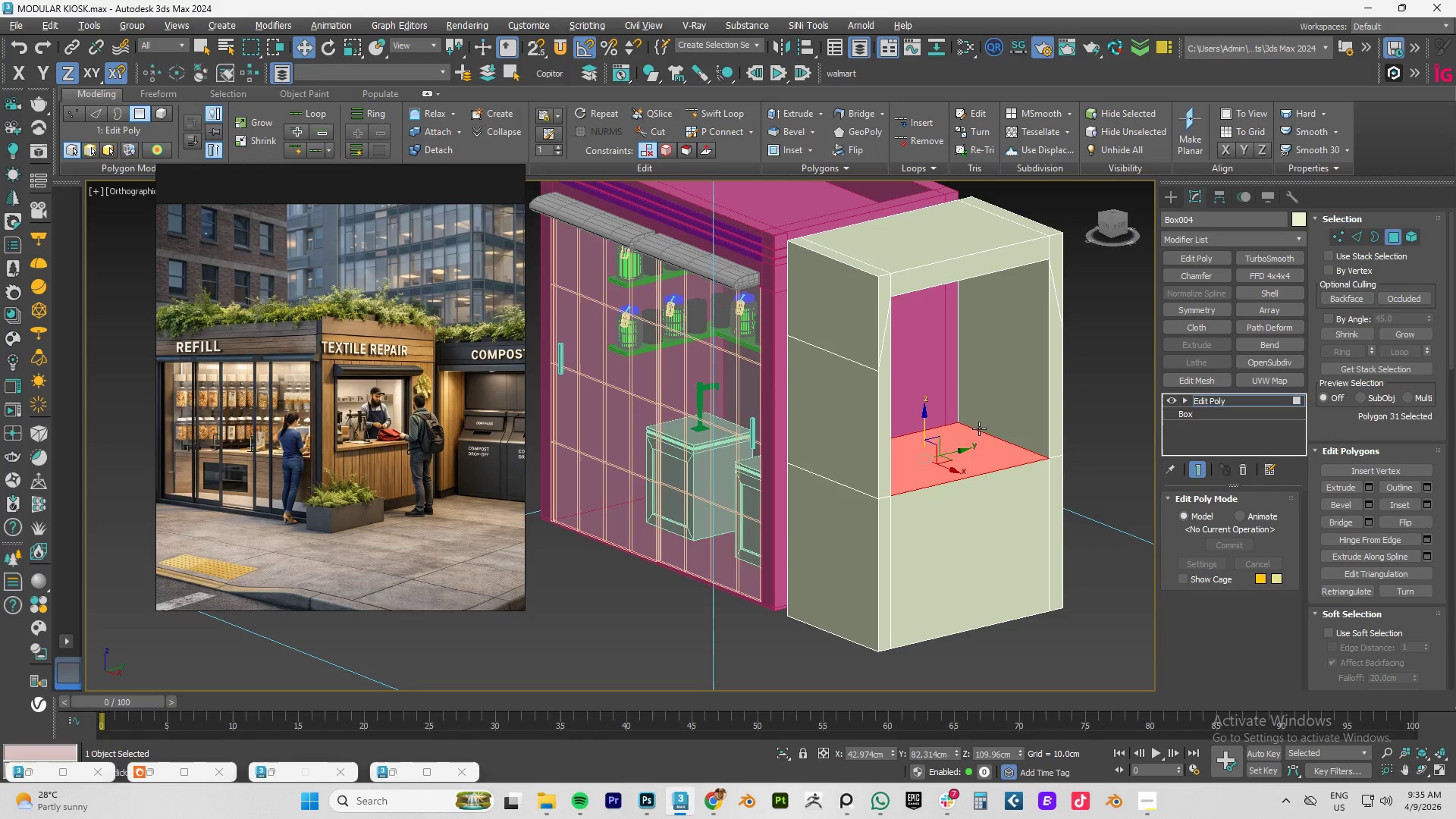 
key(Alt+1)
 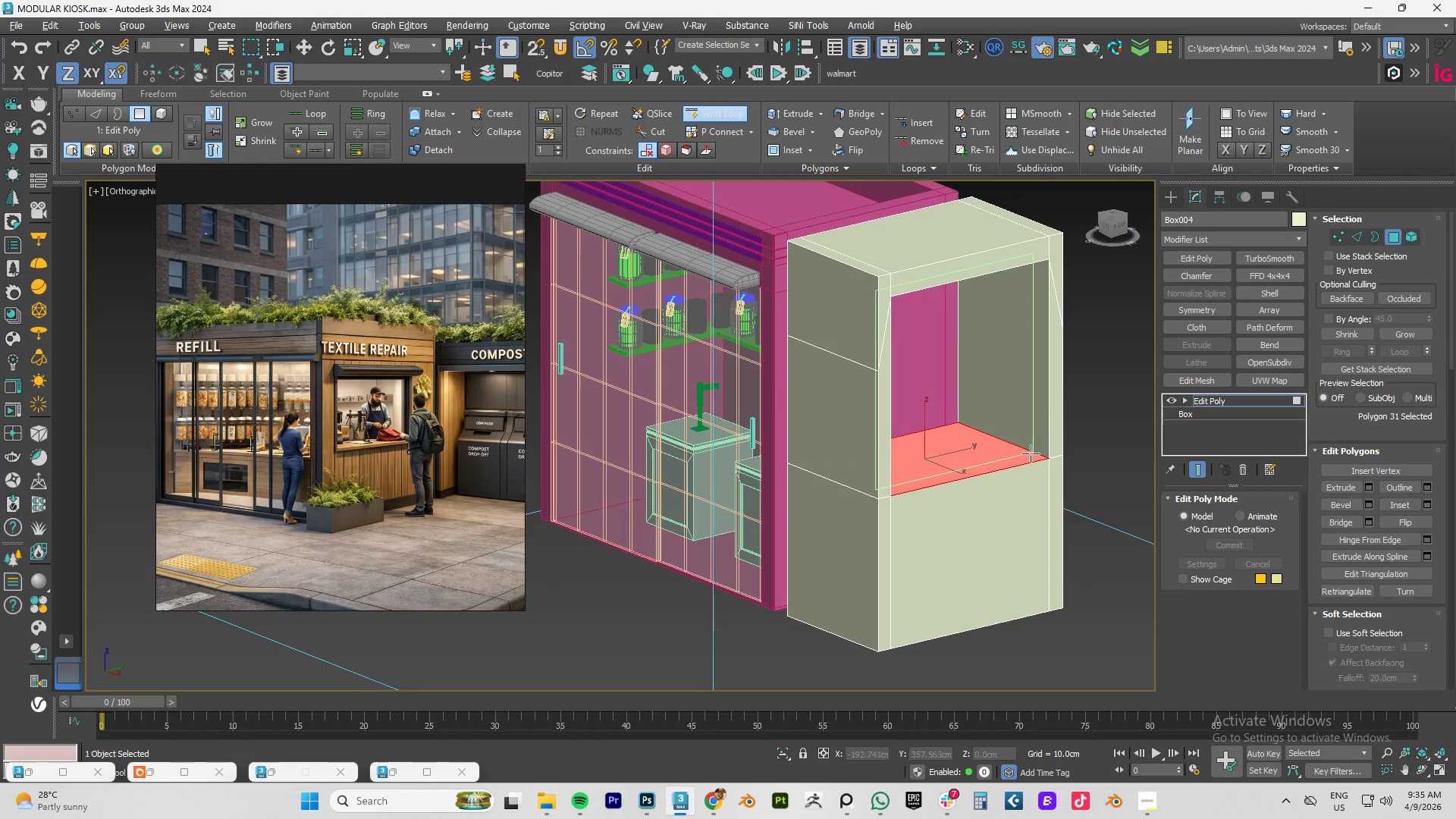 
left_click([1031, 453])
 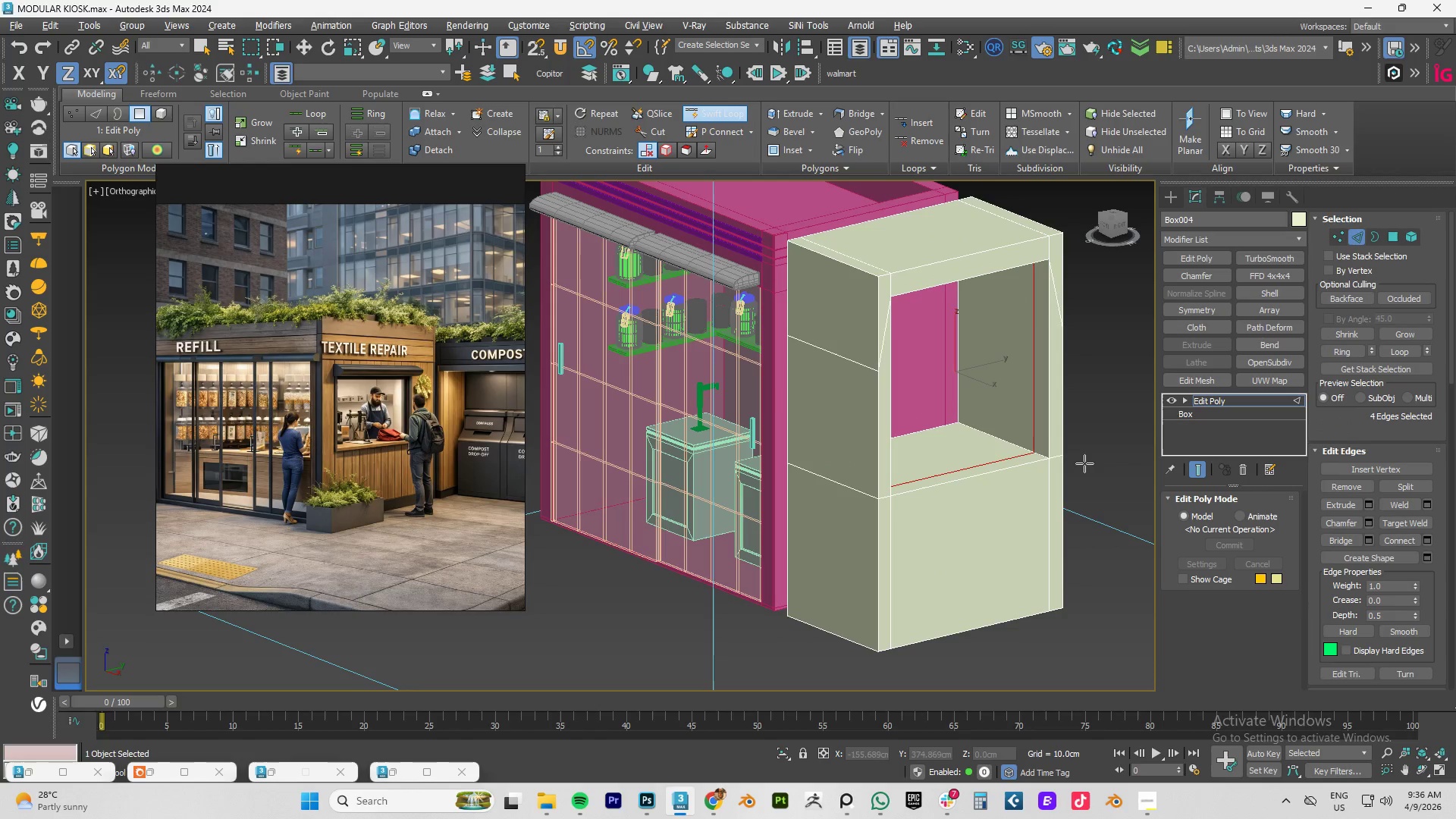 
key(4)
 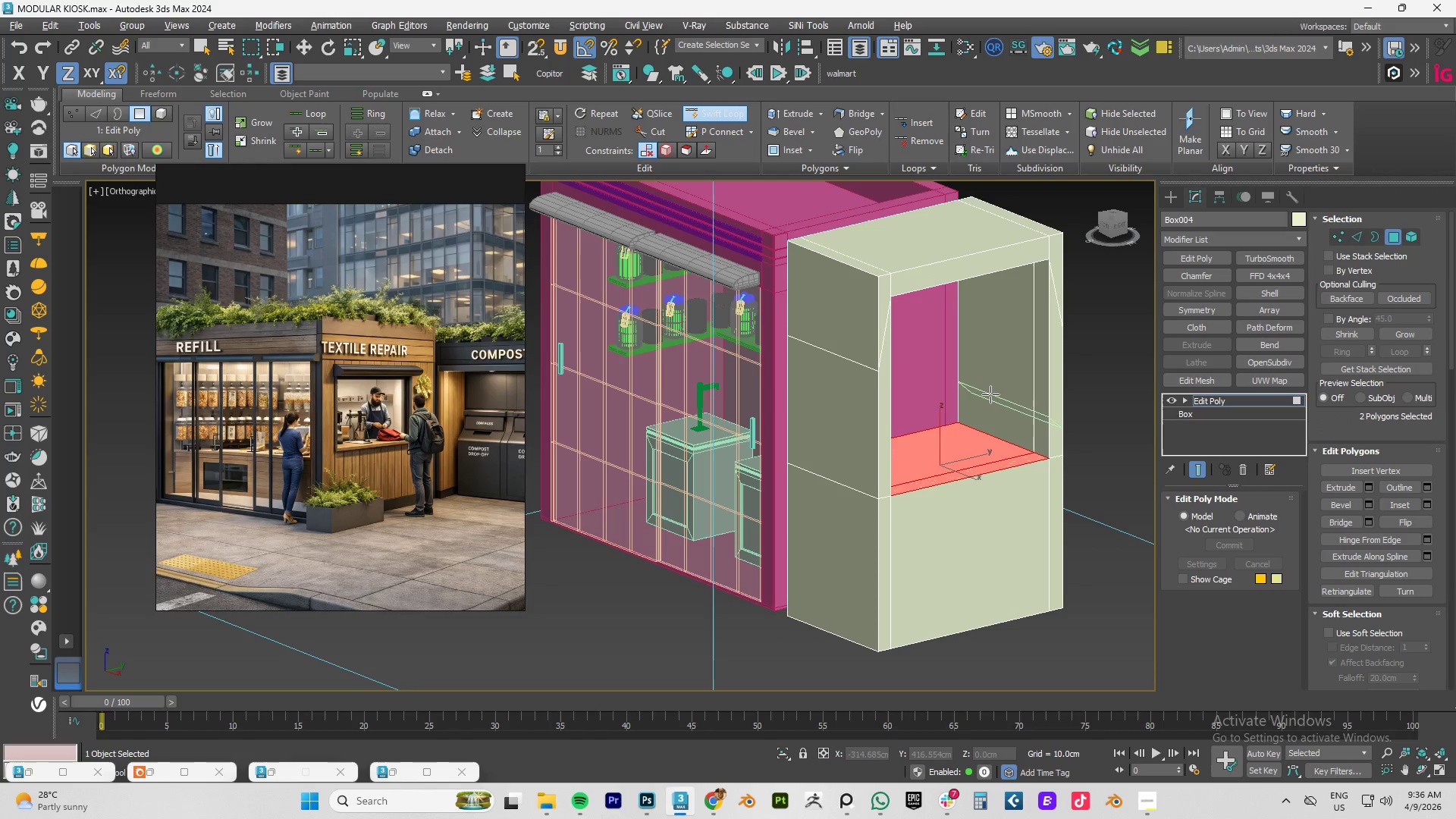 
key(Escape)
 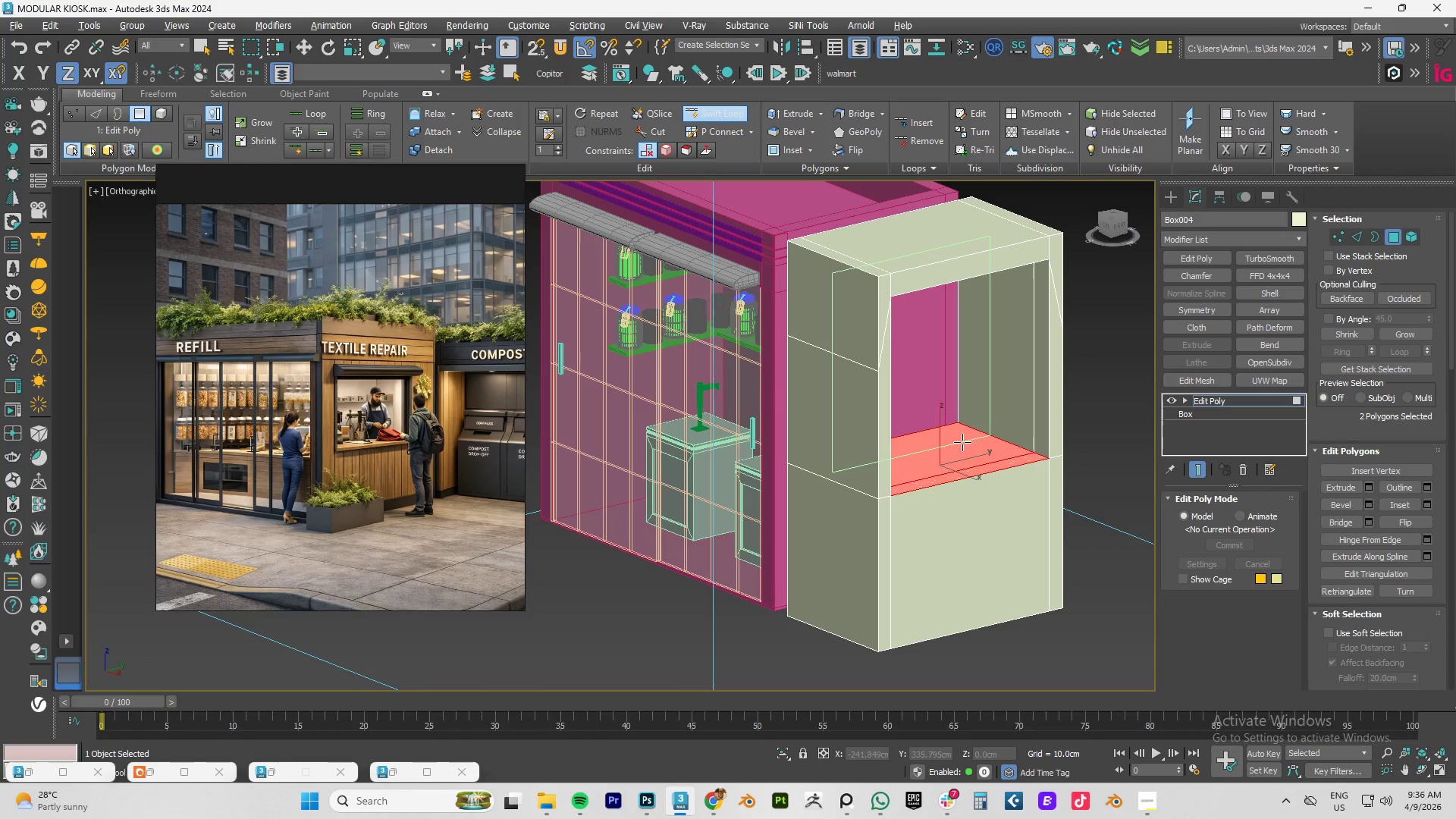 
key(Alt+1)
 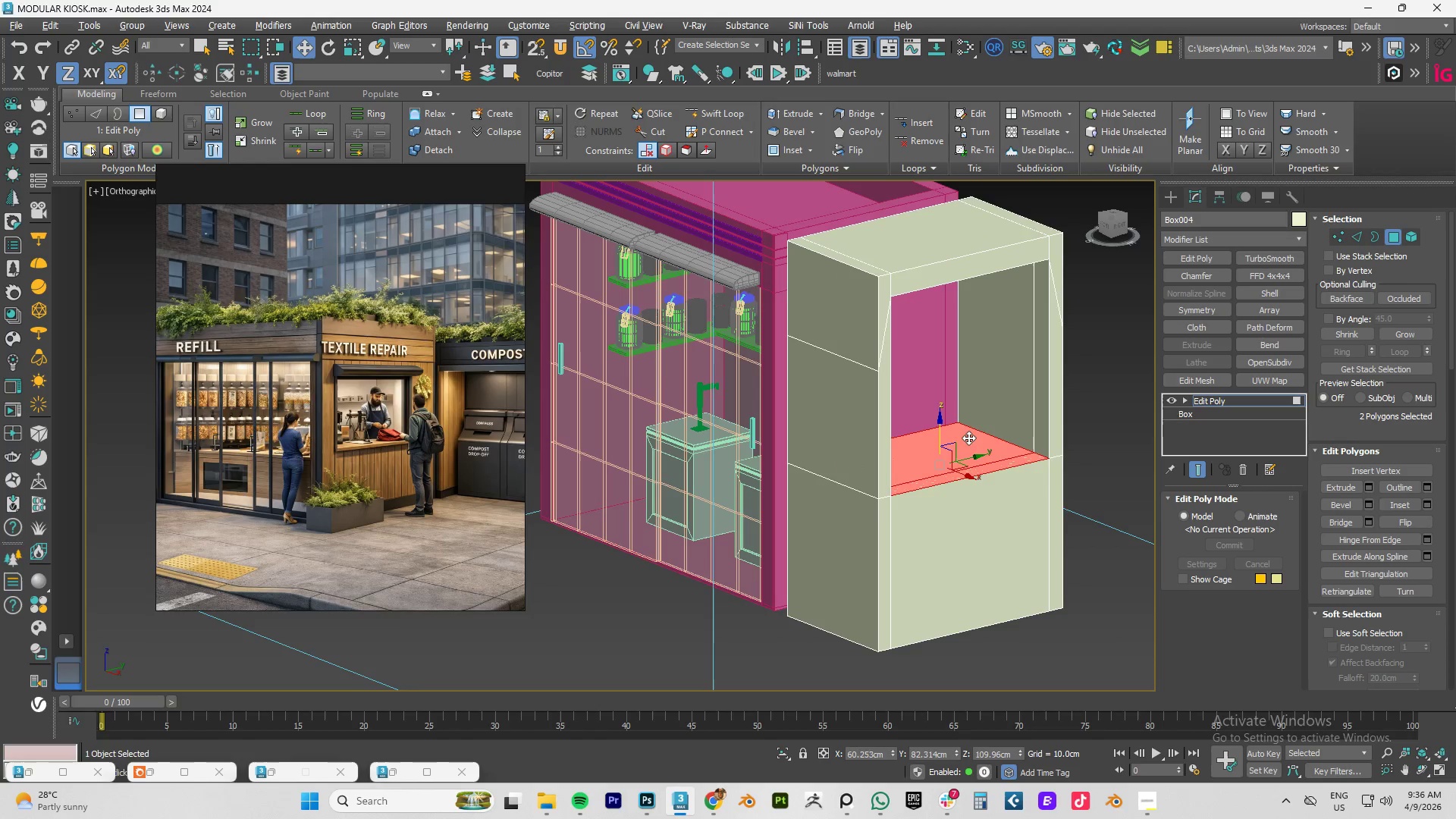 
left_click([969, 438])
 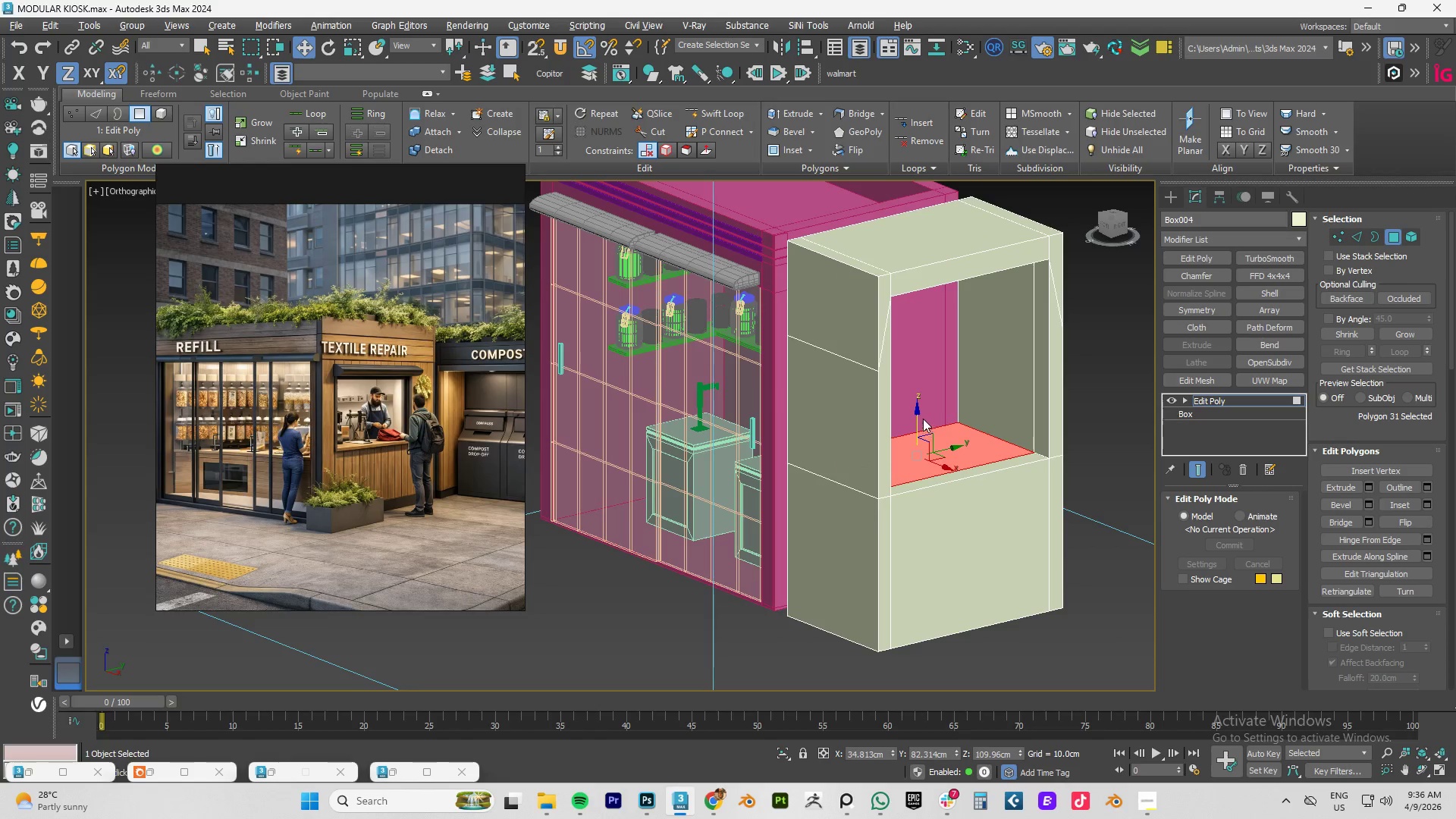 
hold_key(key=ShiftLeft, duration=1.5)
left_click_drag(start_coordinate=[916, 410], to_coordinate=[938, 689])
 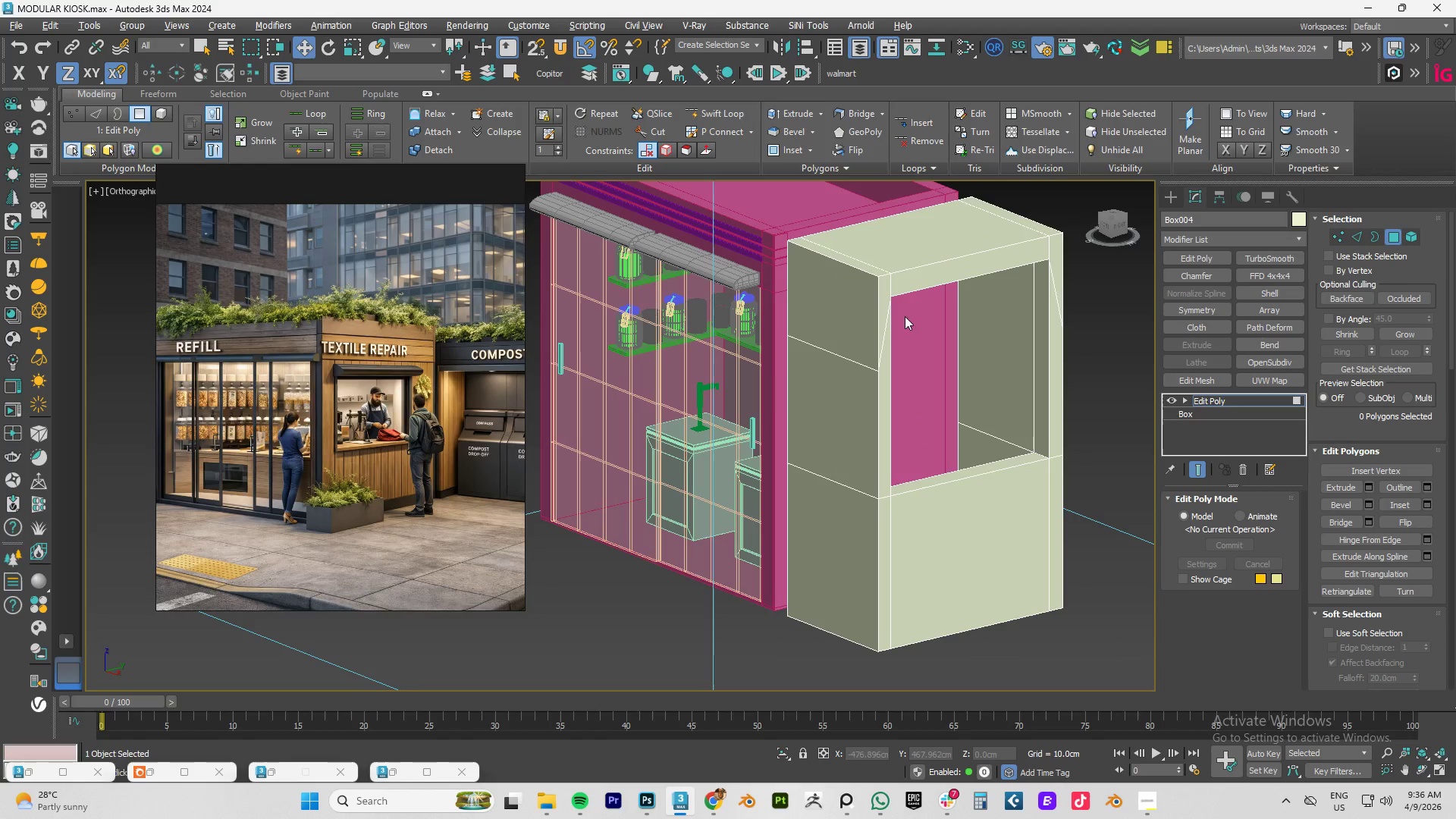 
key(Shift+ShiftLeft)
 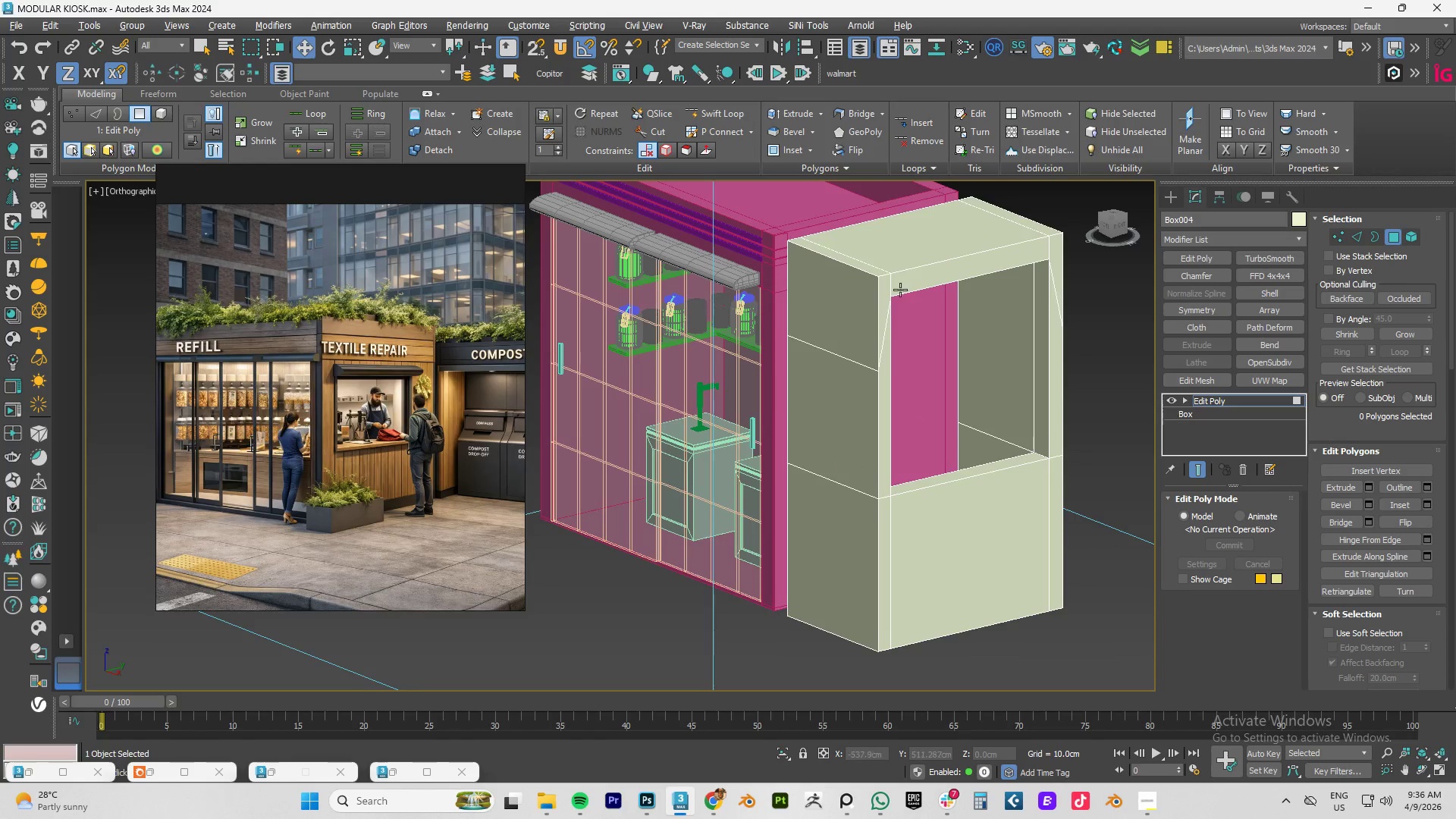 
key(Shift+ShiftLeft)
 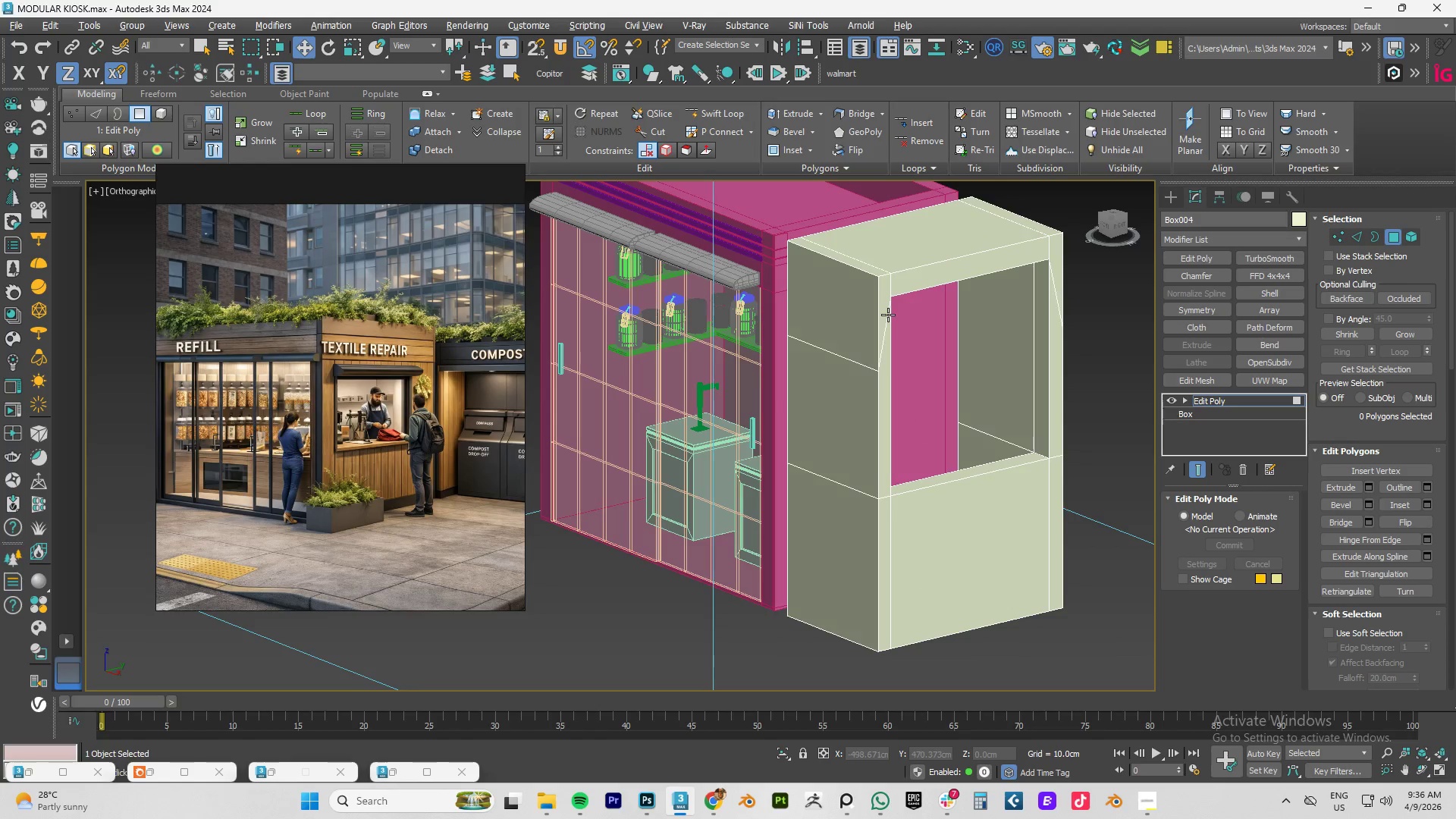 
key(2)
 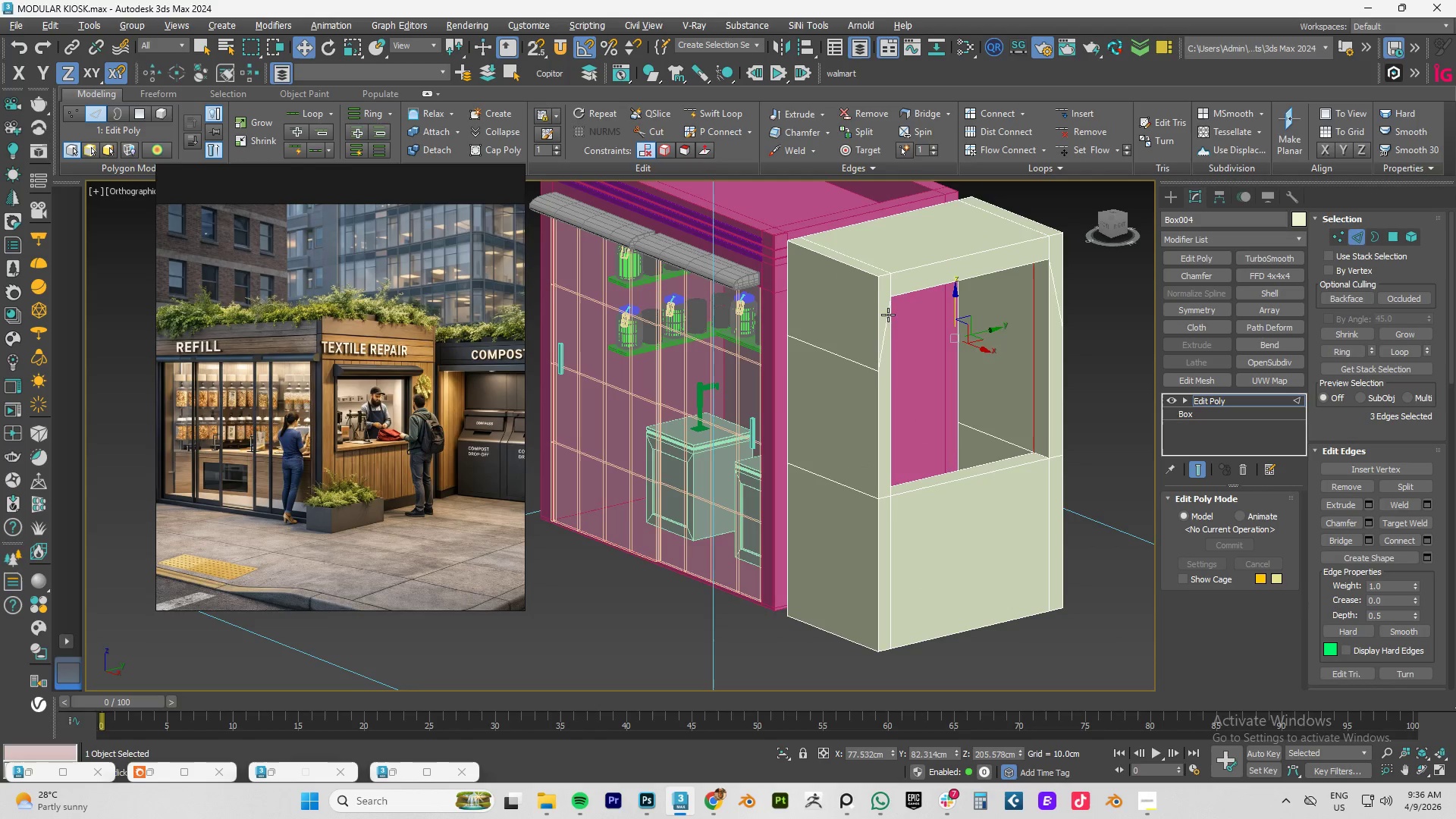 
left_click([888, 315])
 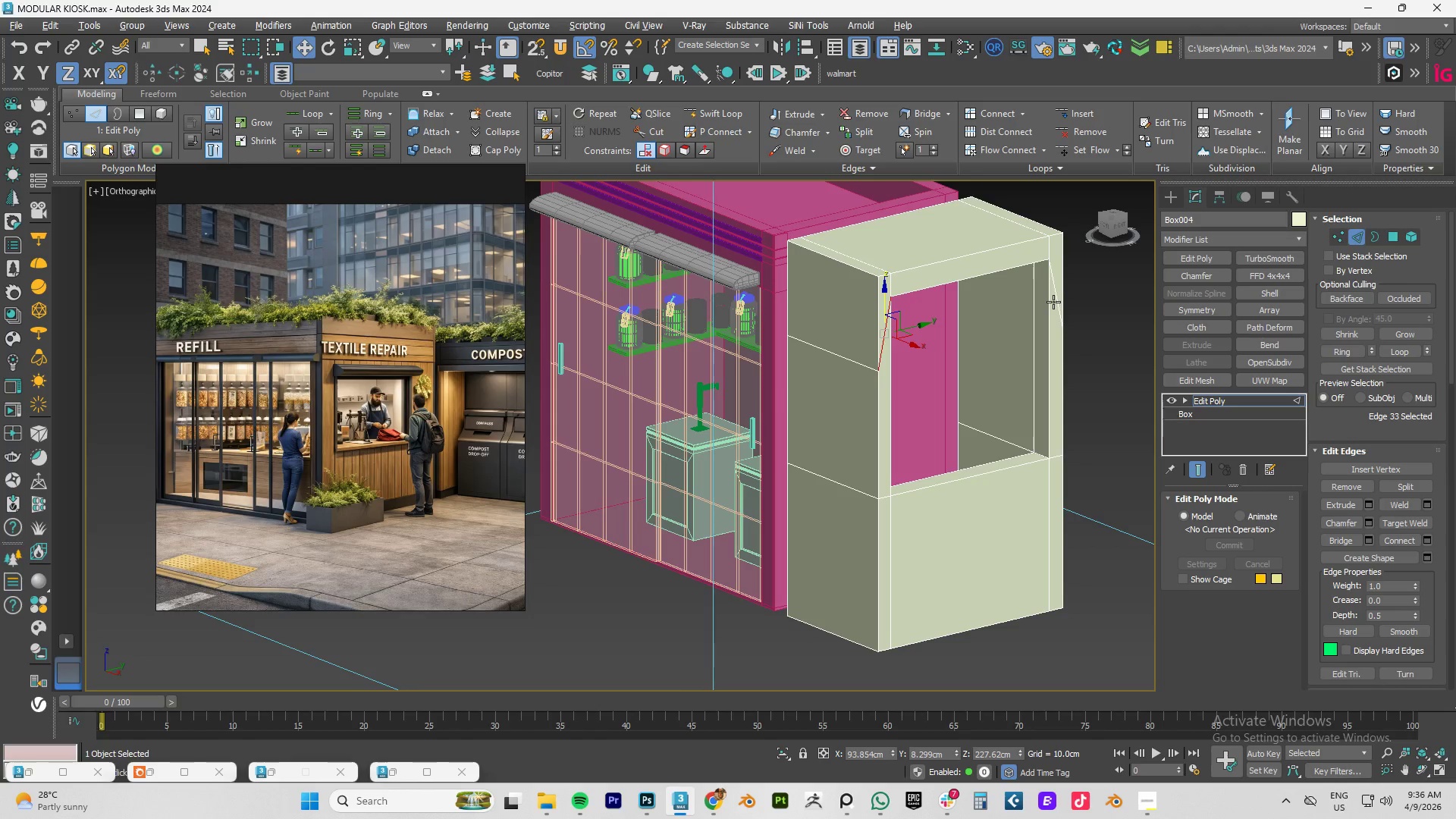 
hold_key(key=ControlLeft, duration=0.5)
left_click([1053, 291])
 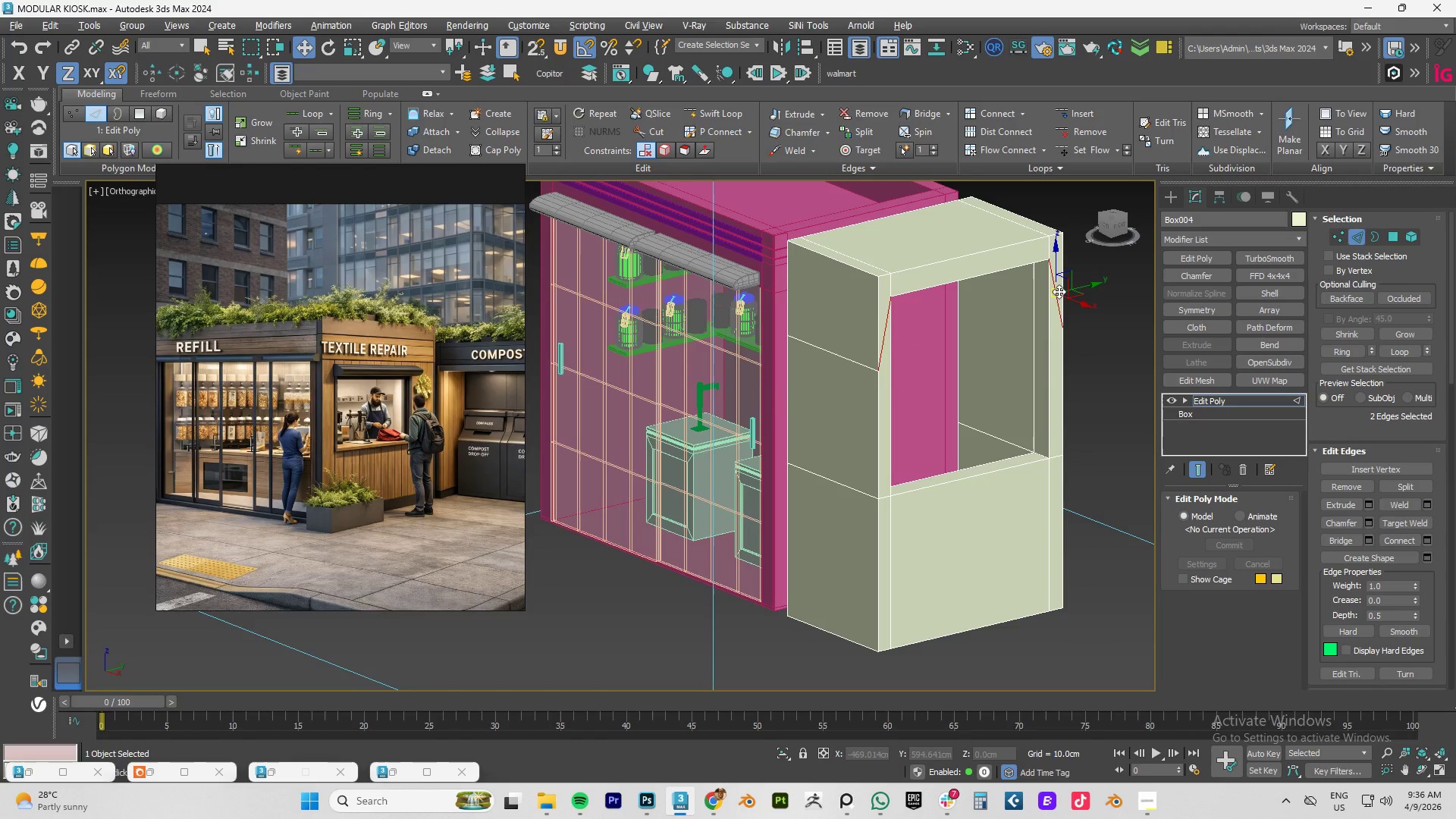 
key(Control+ControlRight)
 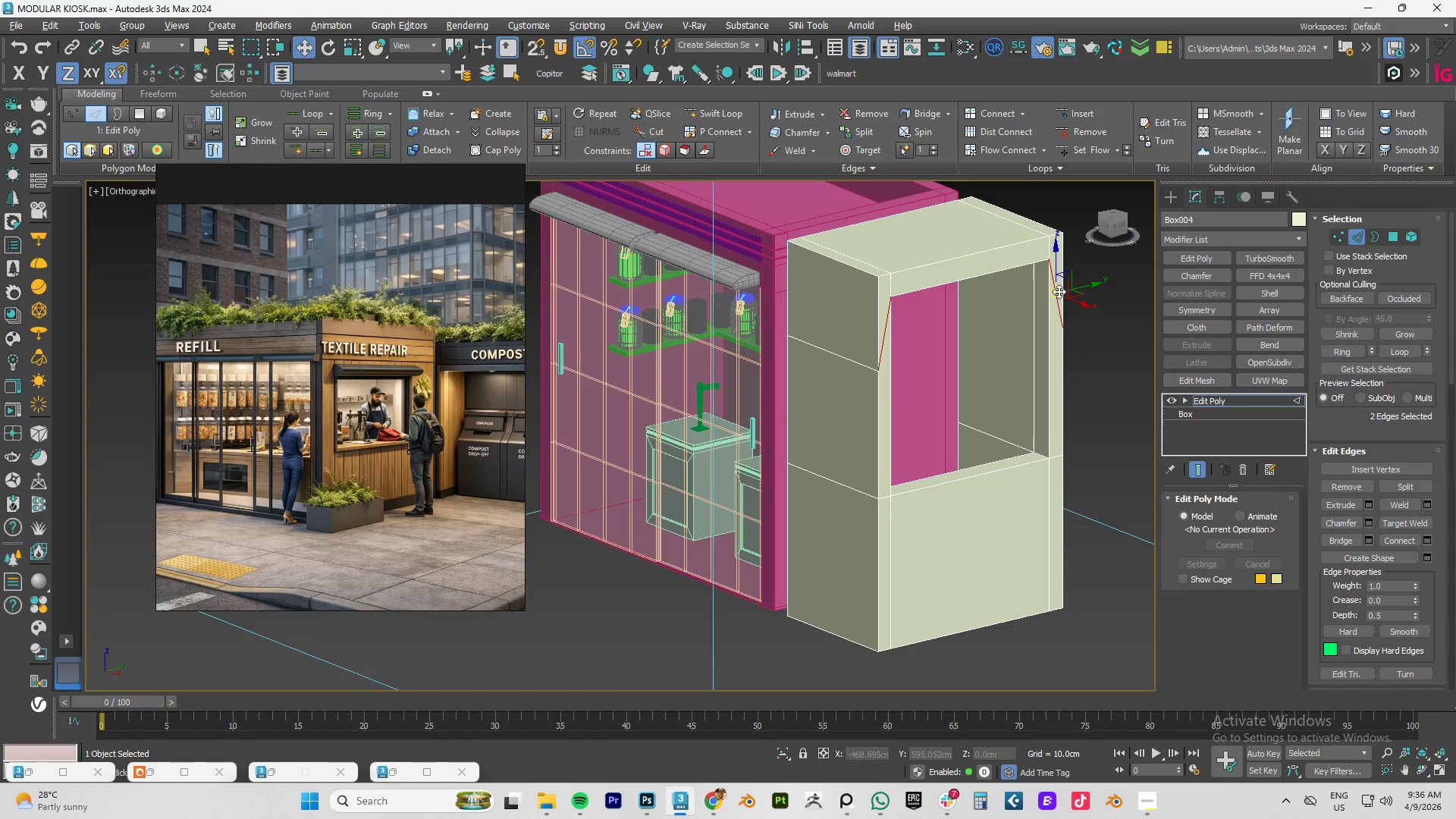 
key(Control+Backspace)
 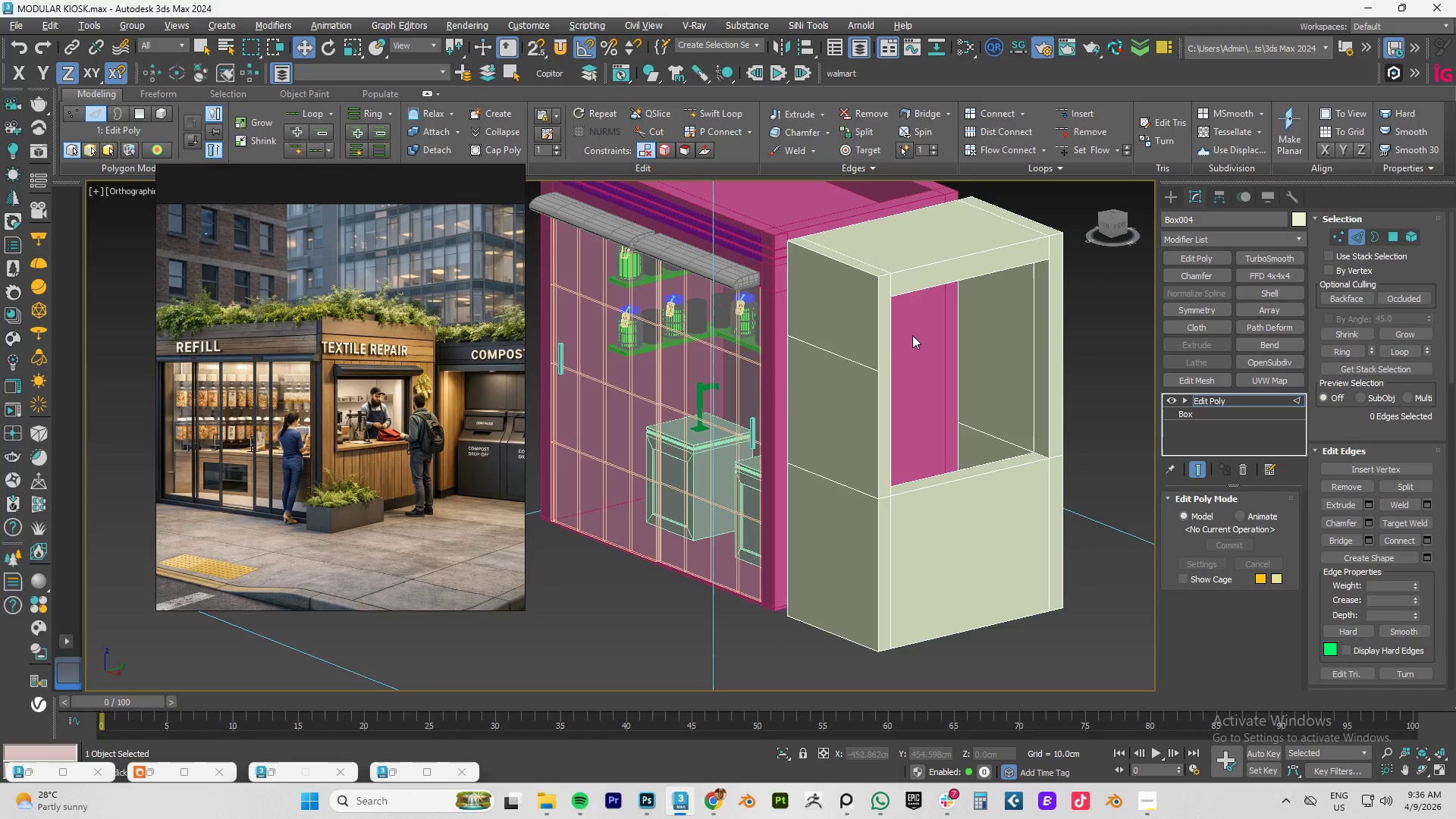 
scroll: coordinate [840, 276], scroll_direction: down, amount: 1.0
 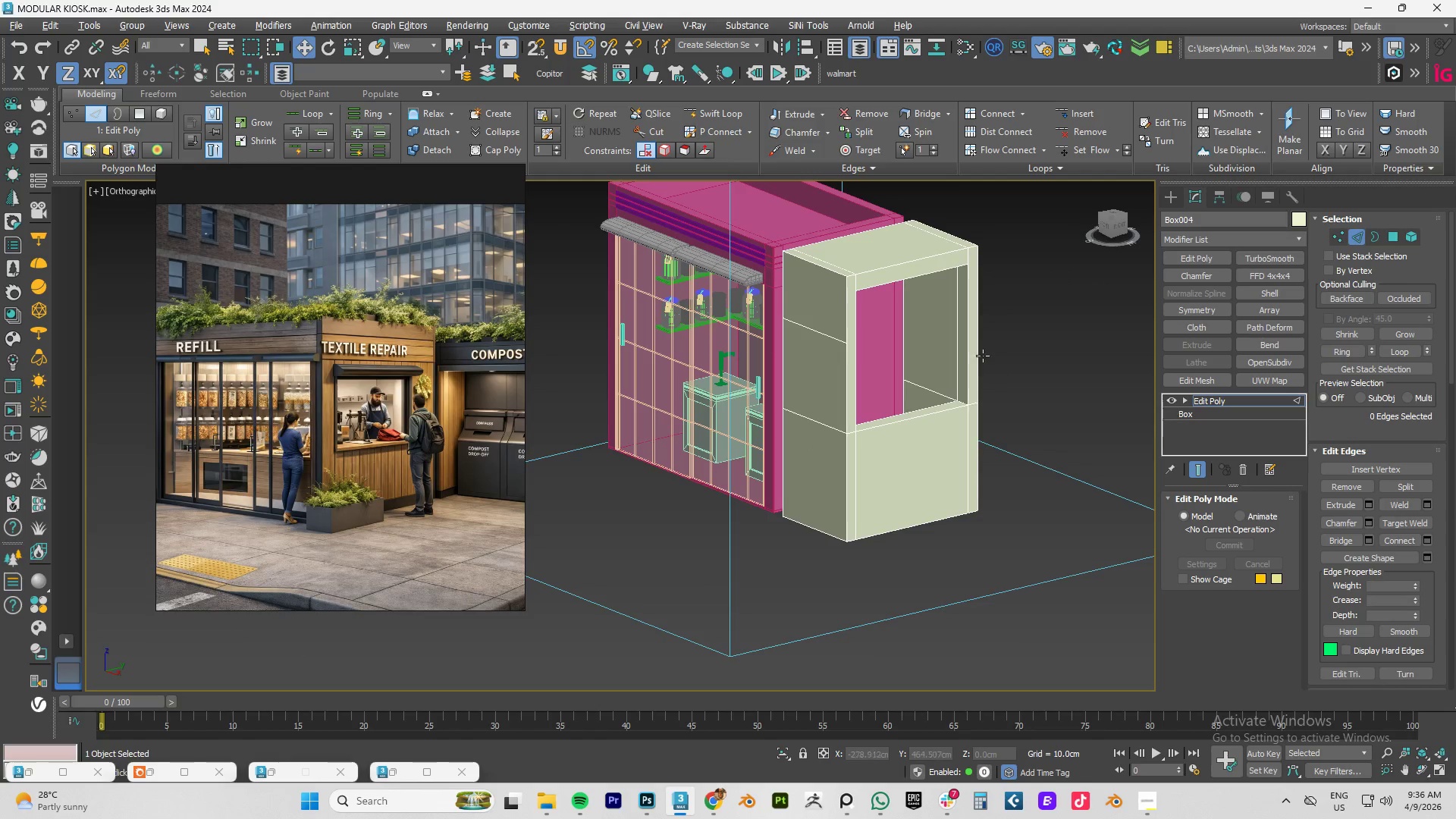 
hold_key(key=AltLeft, duration=1.5)
 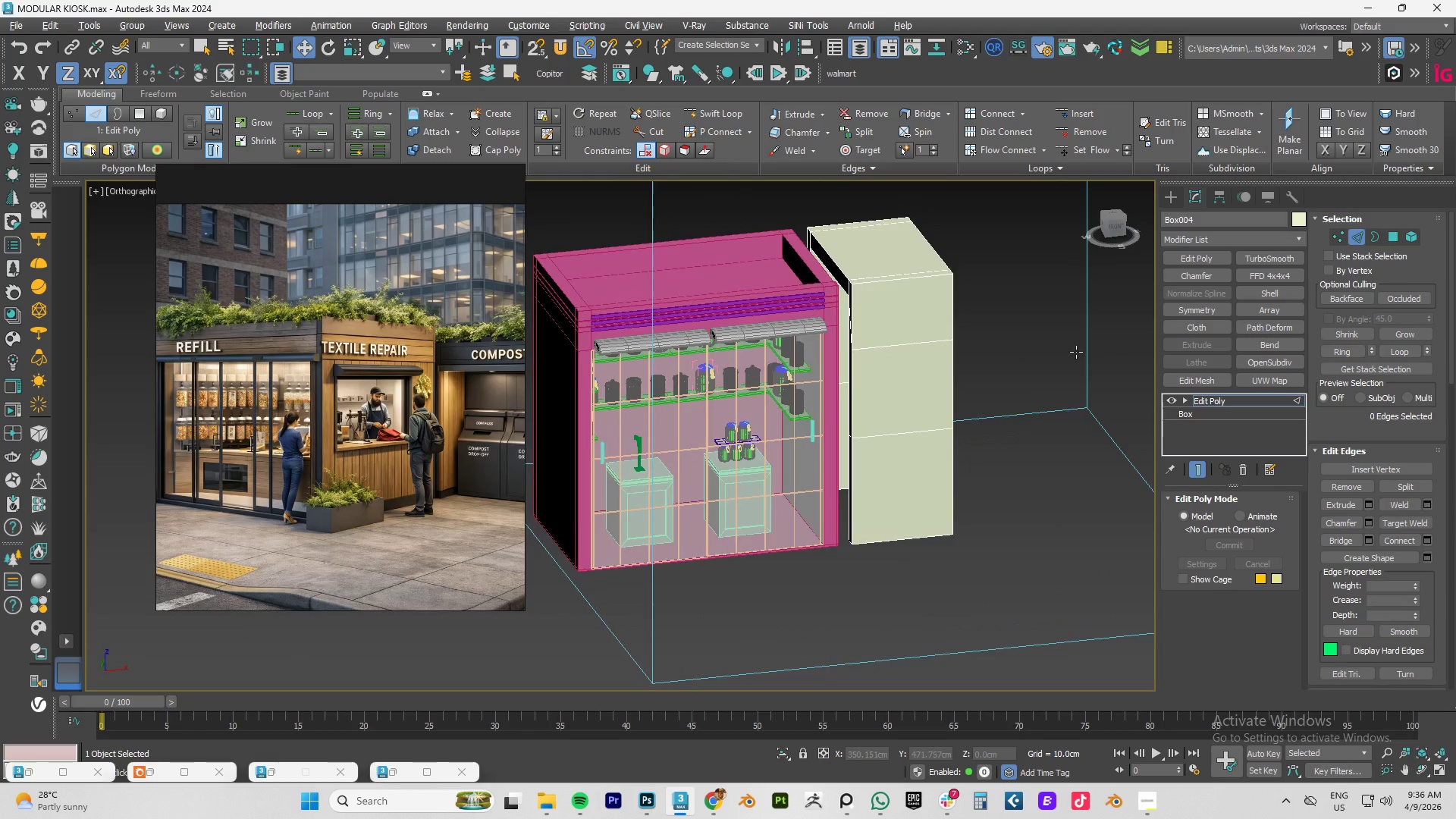 
hold_key(key=AltLeft, duration=1.5)
 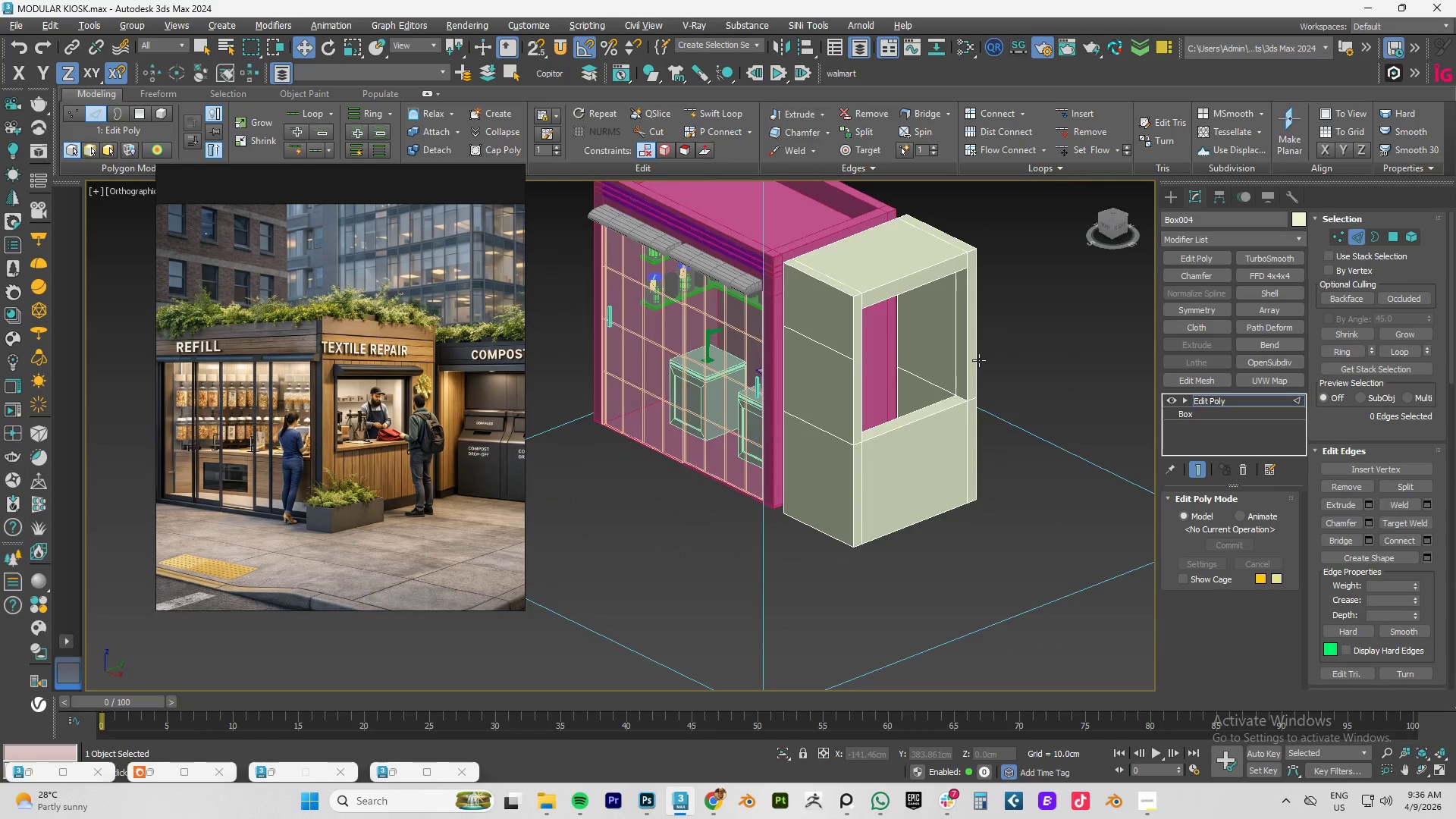 
hold_key(key=AltLeft, duration=1.5)
 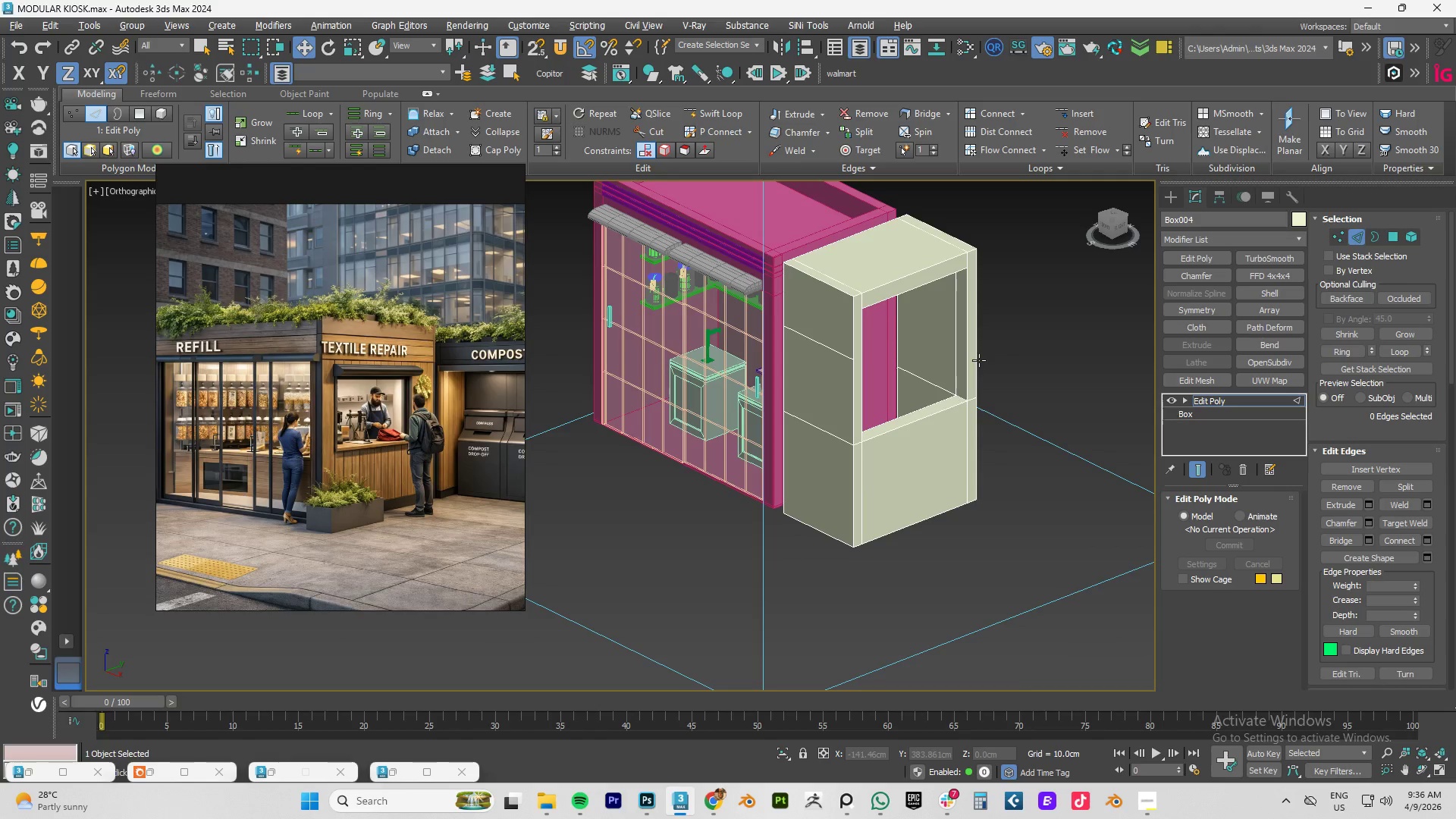 
hold_key(key=AltLeft, duration=1.52)
 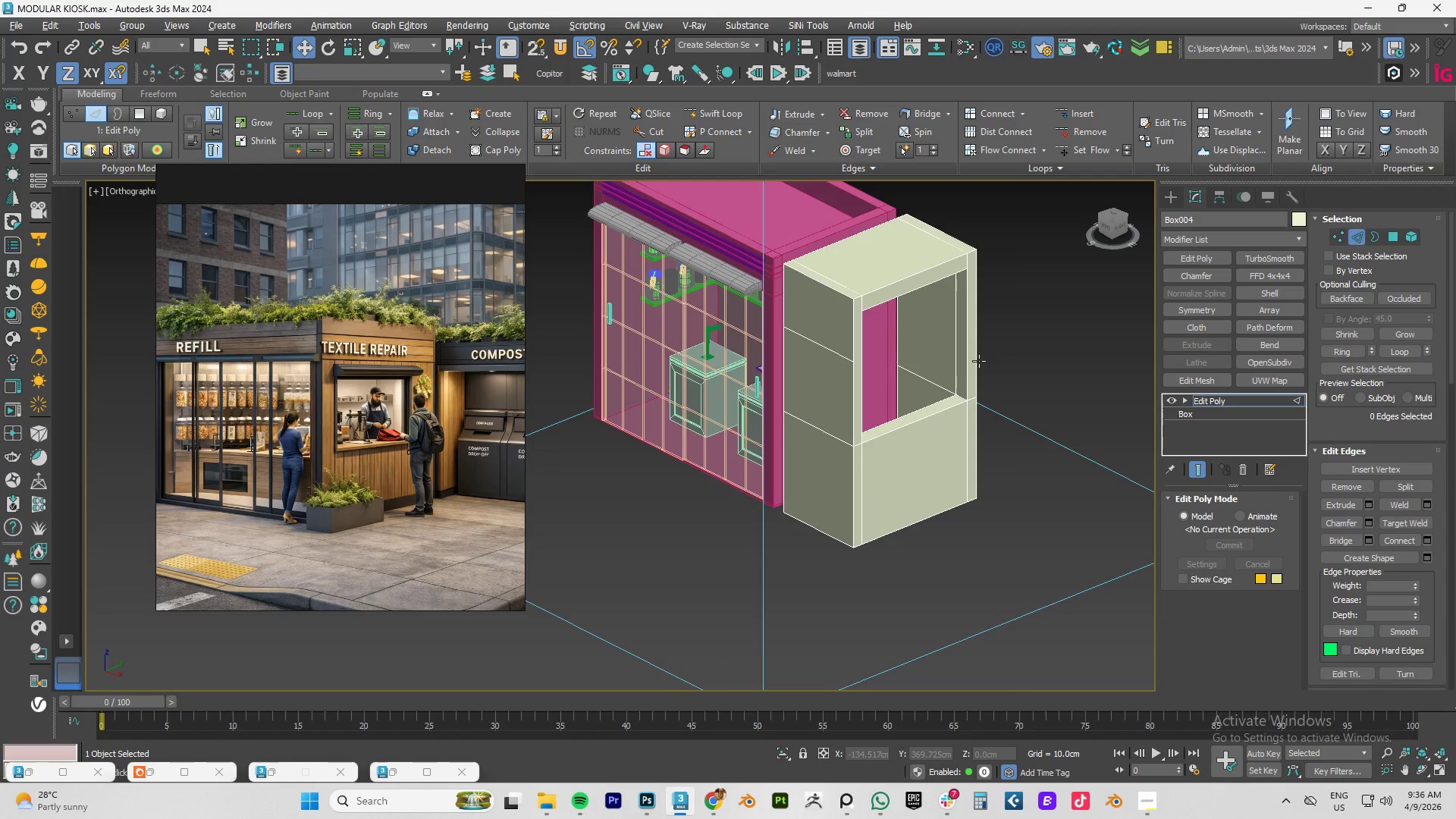 
hold_key(key=AltLeft, duration=1.51)
 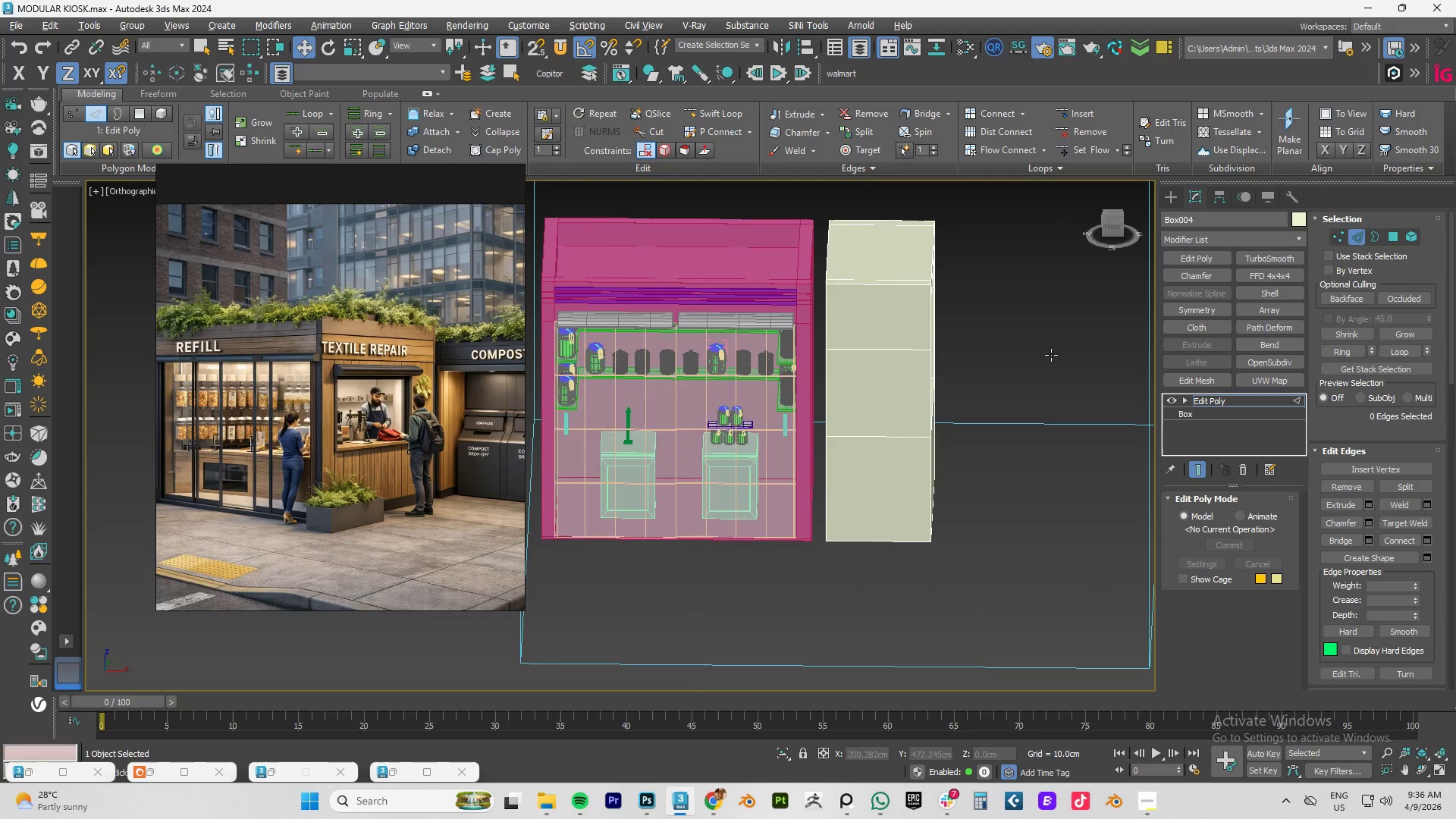 
hold_key(key=AltLeft, duration=1.53)
 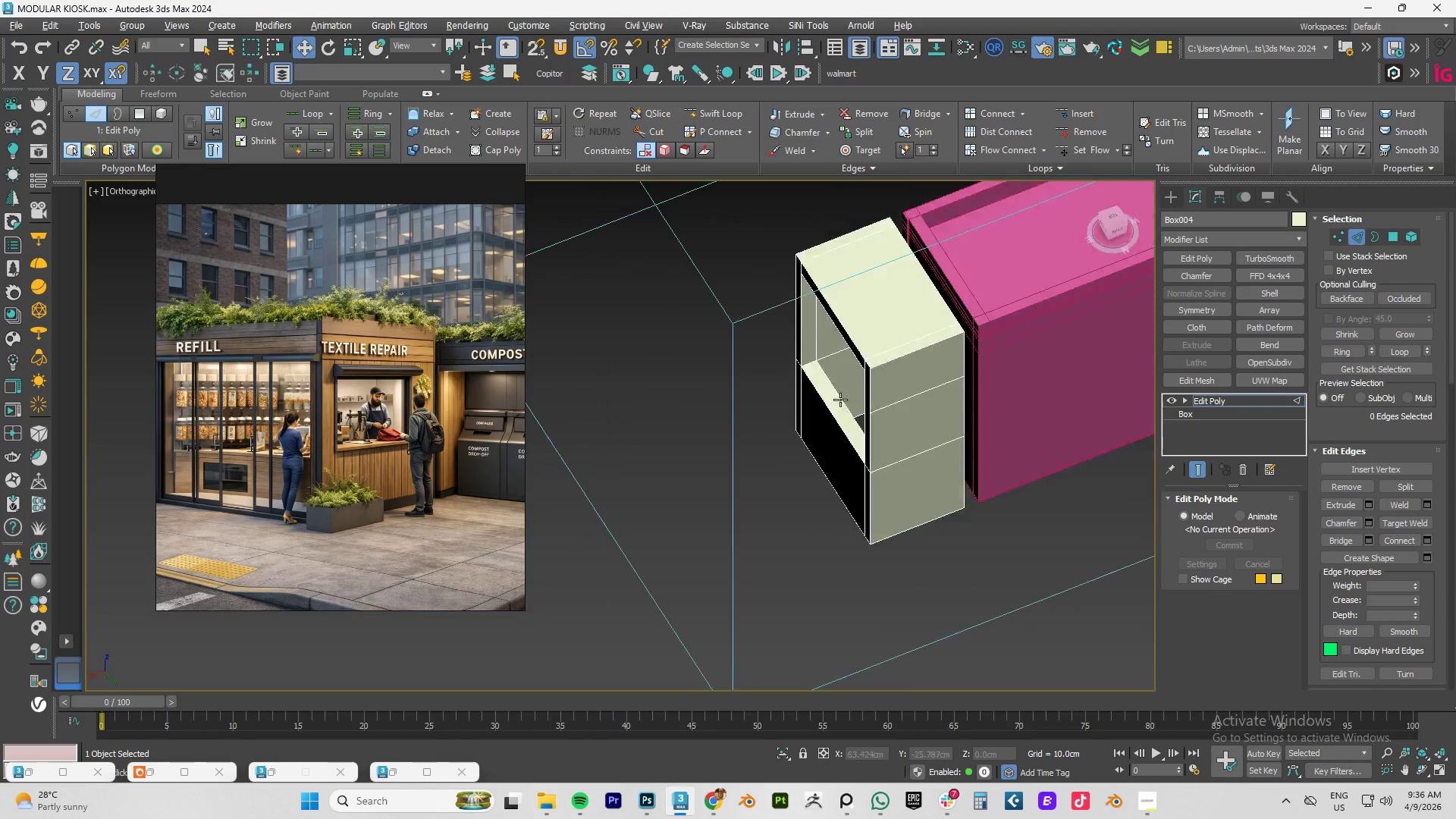 
hold_key(key=AltLeft, duration=1.5)
 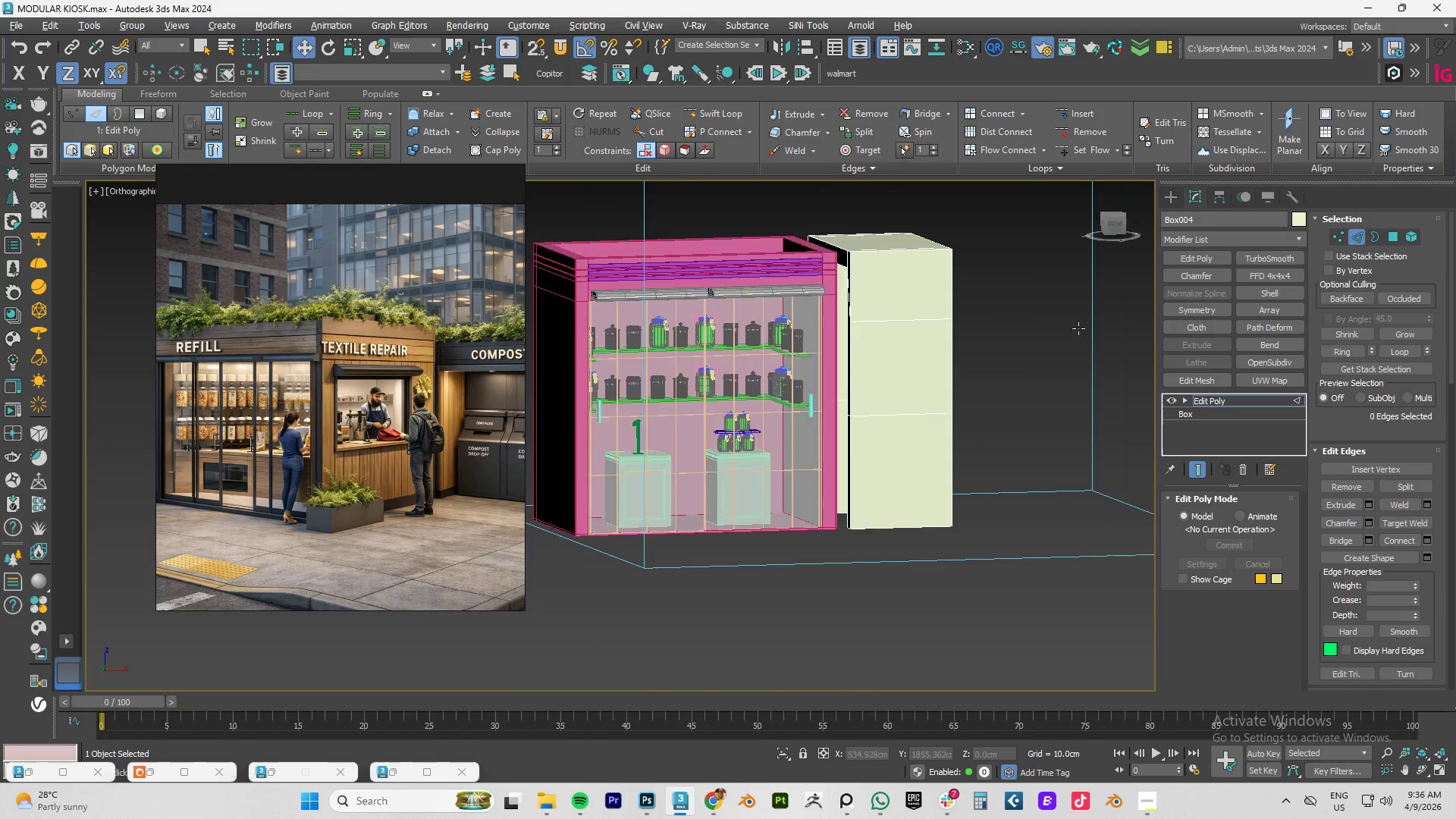 
hold_key(key=AltLeft, duration=1.09)
 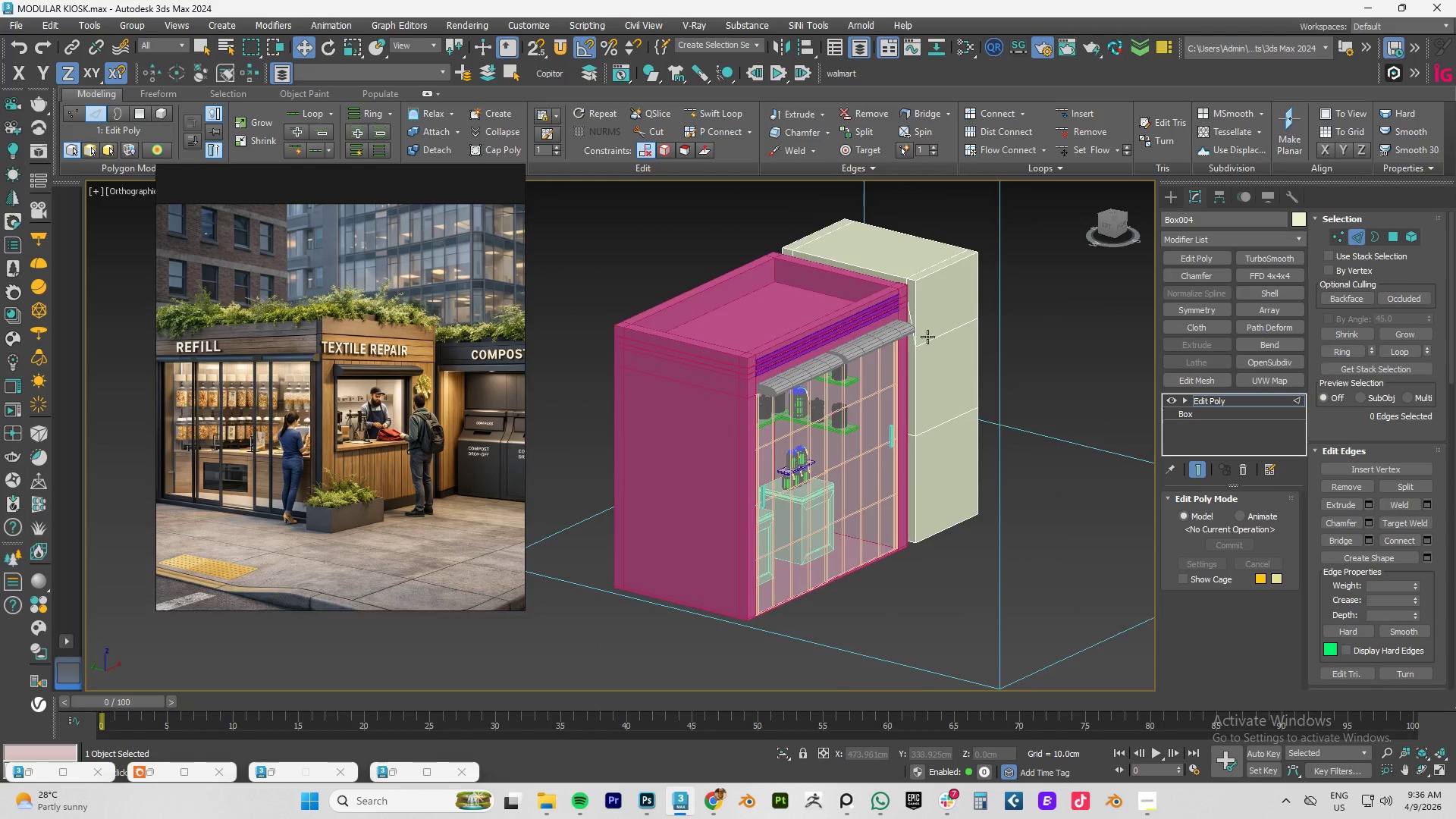 
scroll: coordinate [923, 336], scroll_direction: up, amount: 4.0
 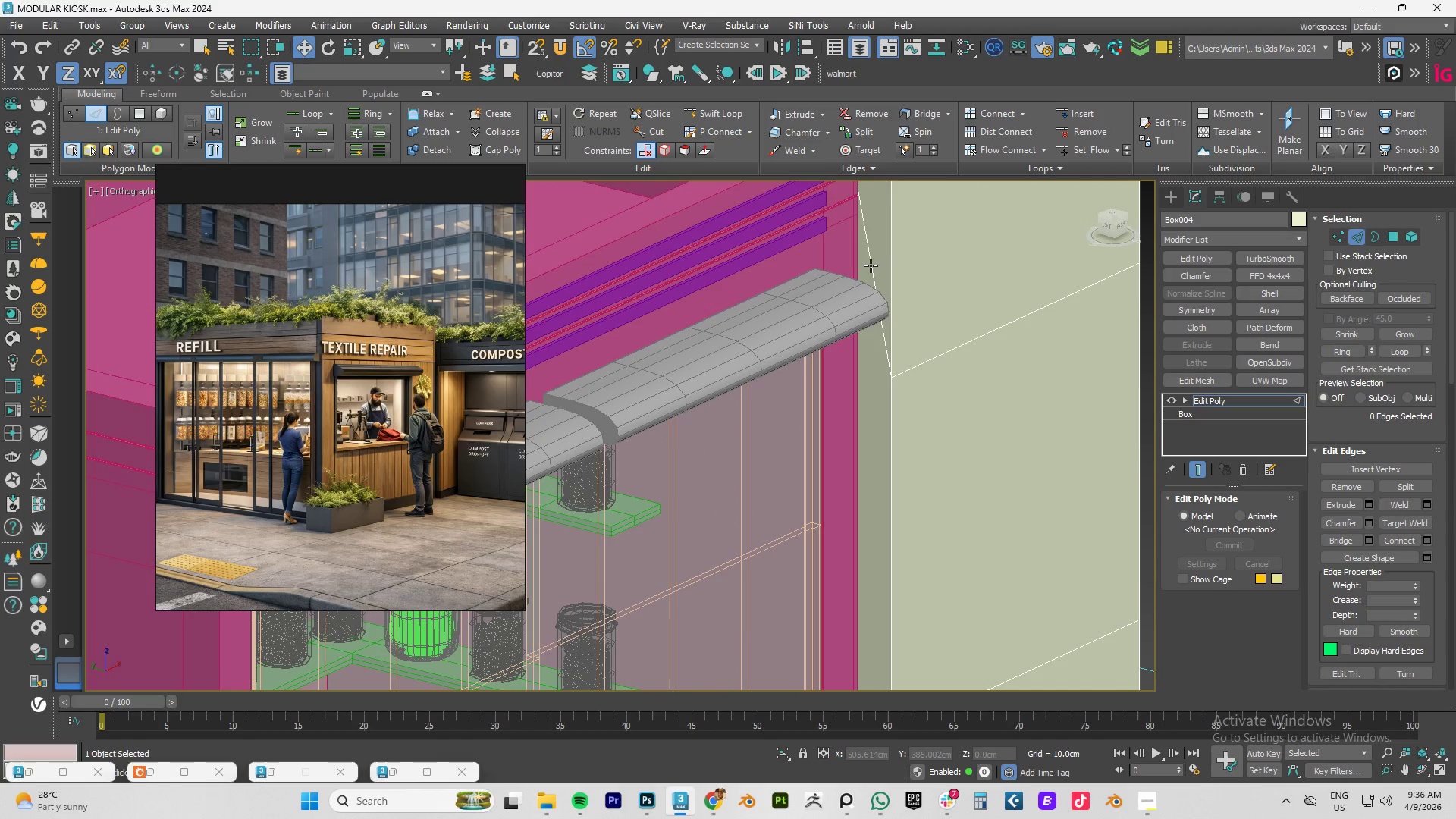 
left_click([871, 265])
 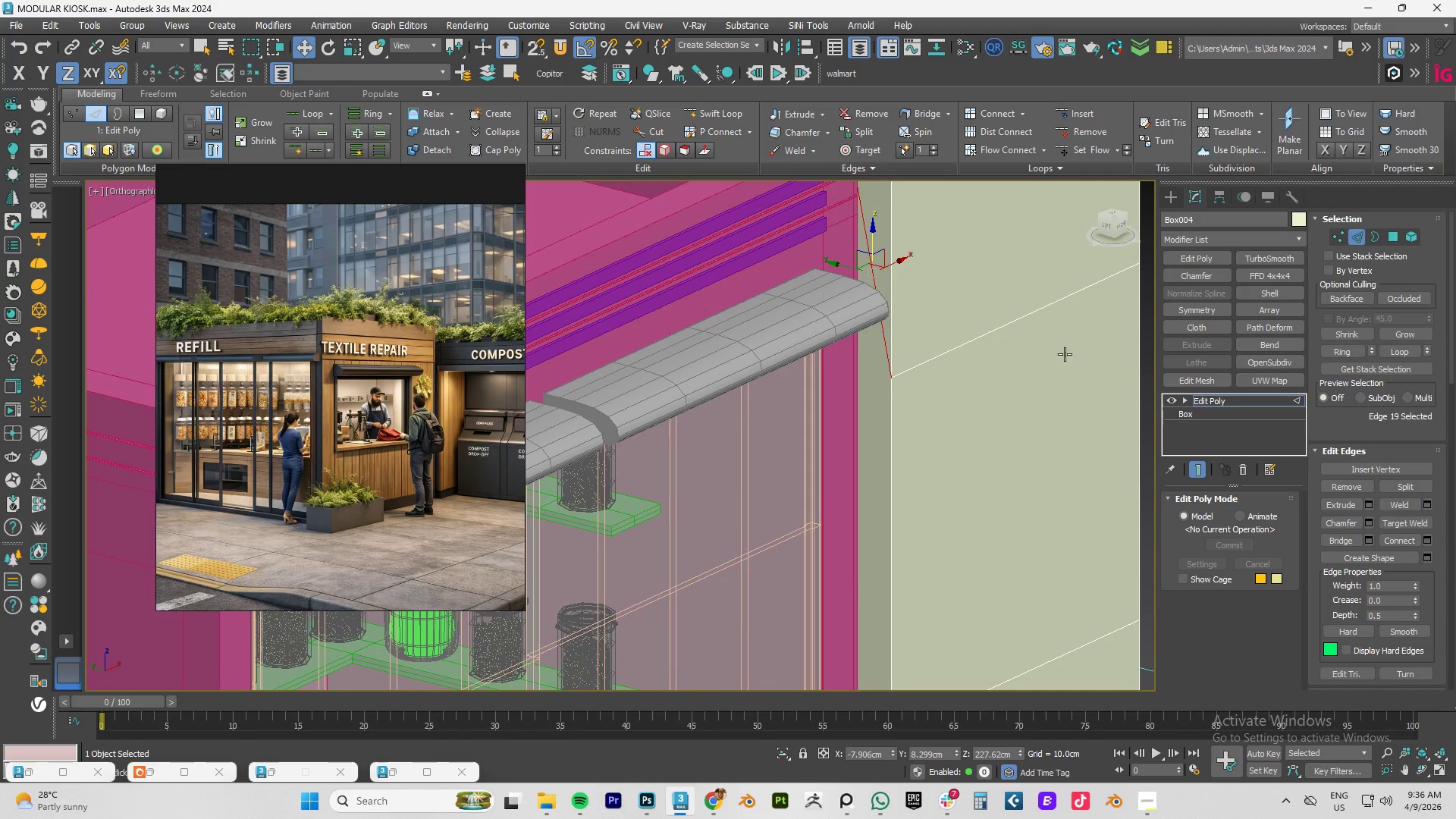 
hold_key(key=AltLeft, duration=1.03)
 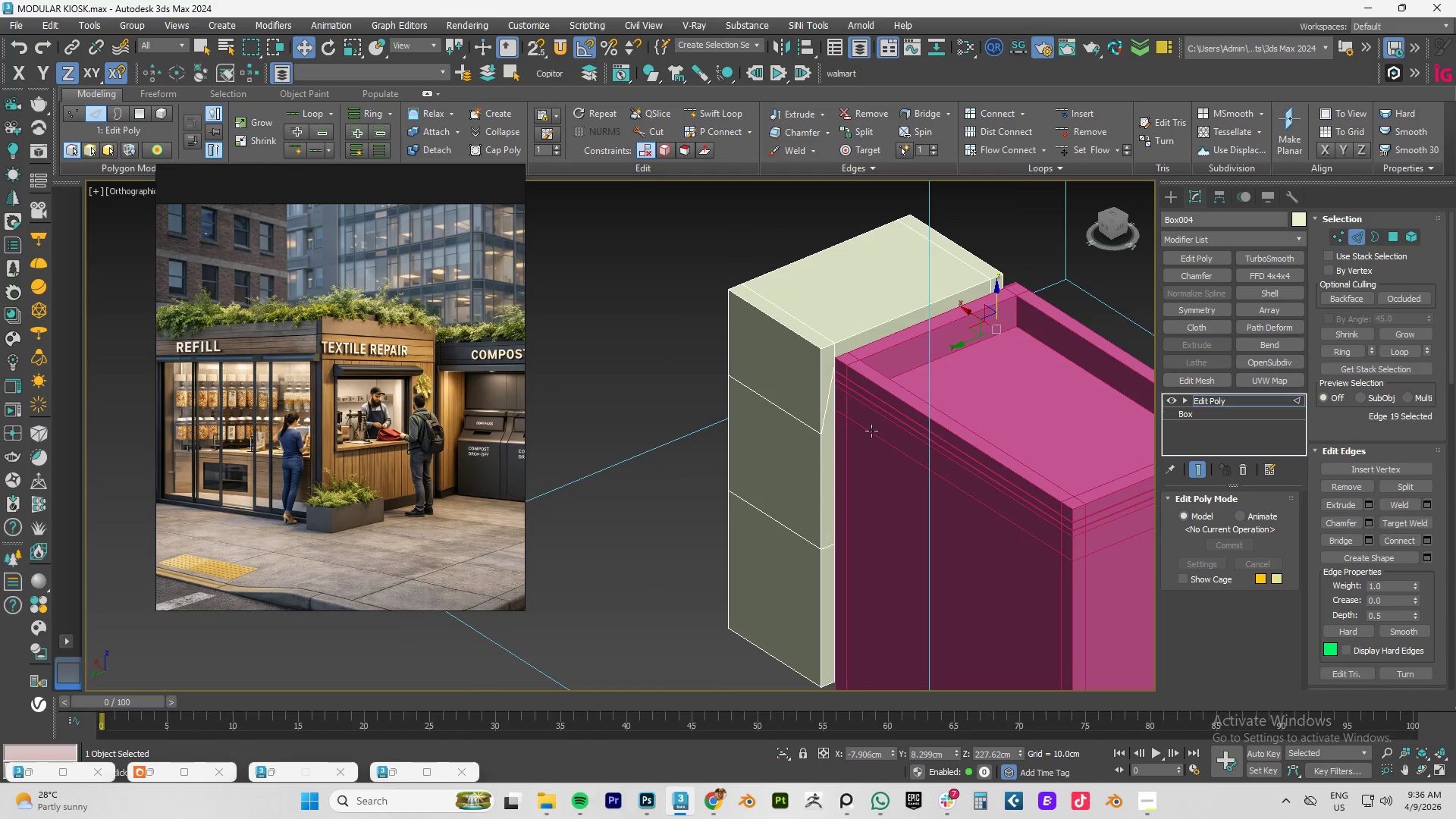 
scroll: coordinate [1065, 363], scroll_direction: down, amount: 3.0
 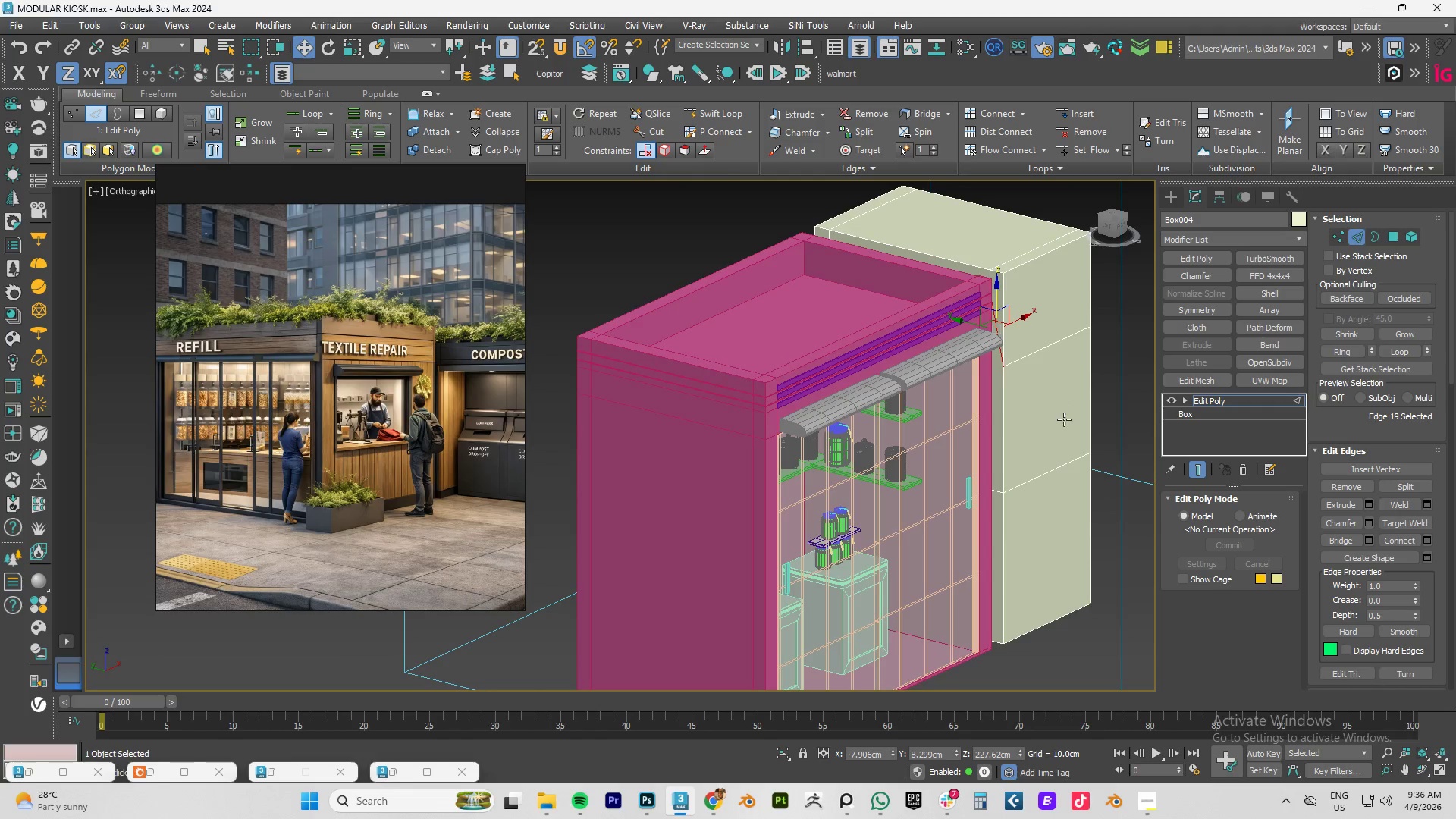 
scroll: coordinate [880, 431], scroll_direction: up, amount: 3.0
 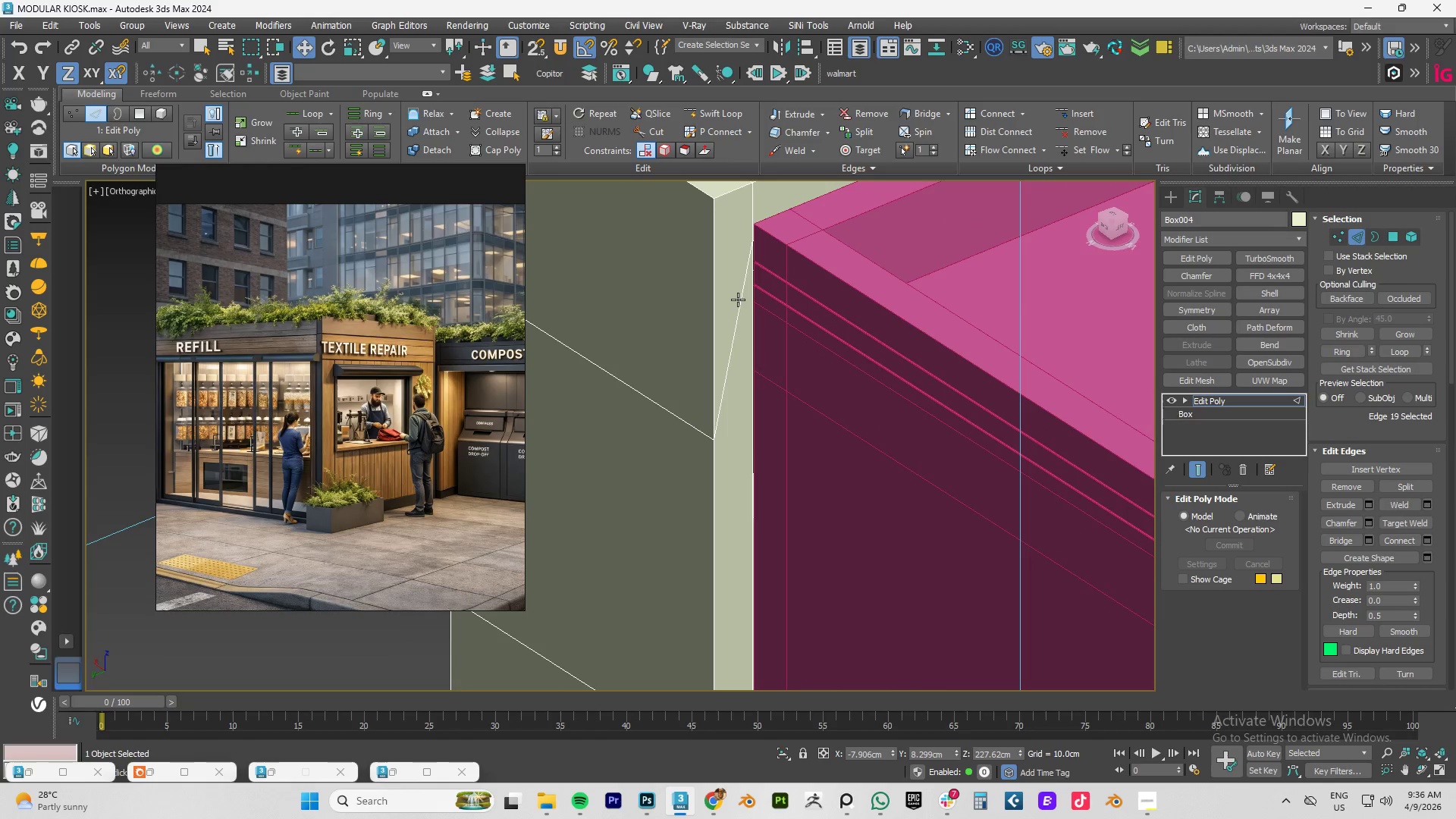 
left_click([739, 298])
 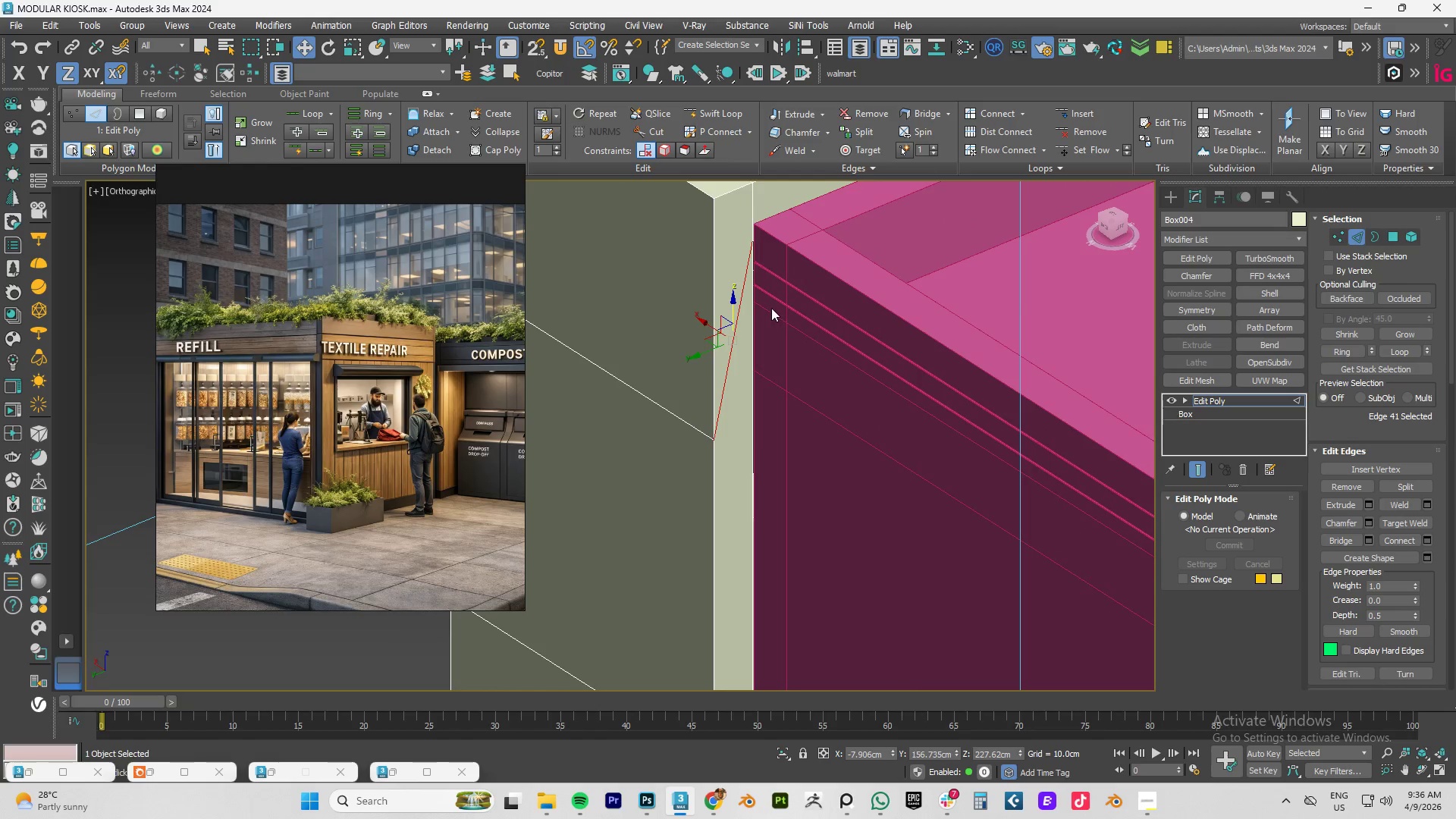 
key(Control+Backspace)
 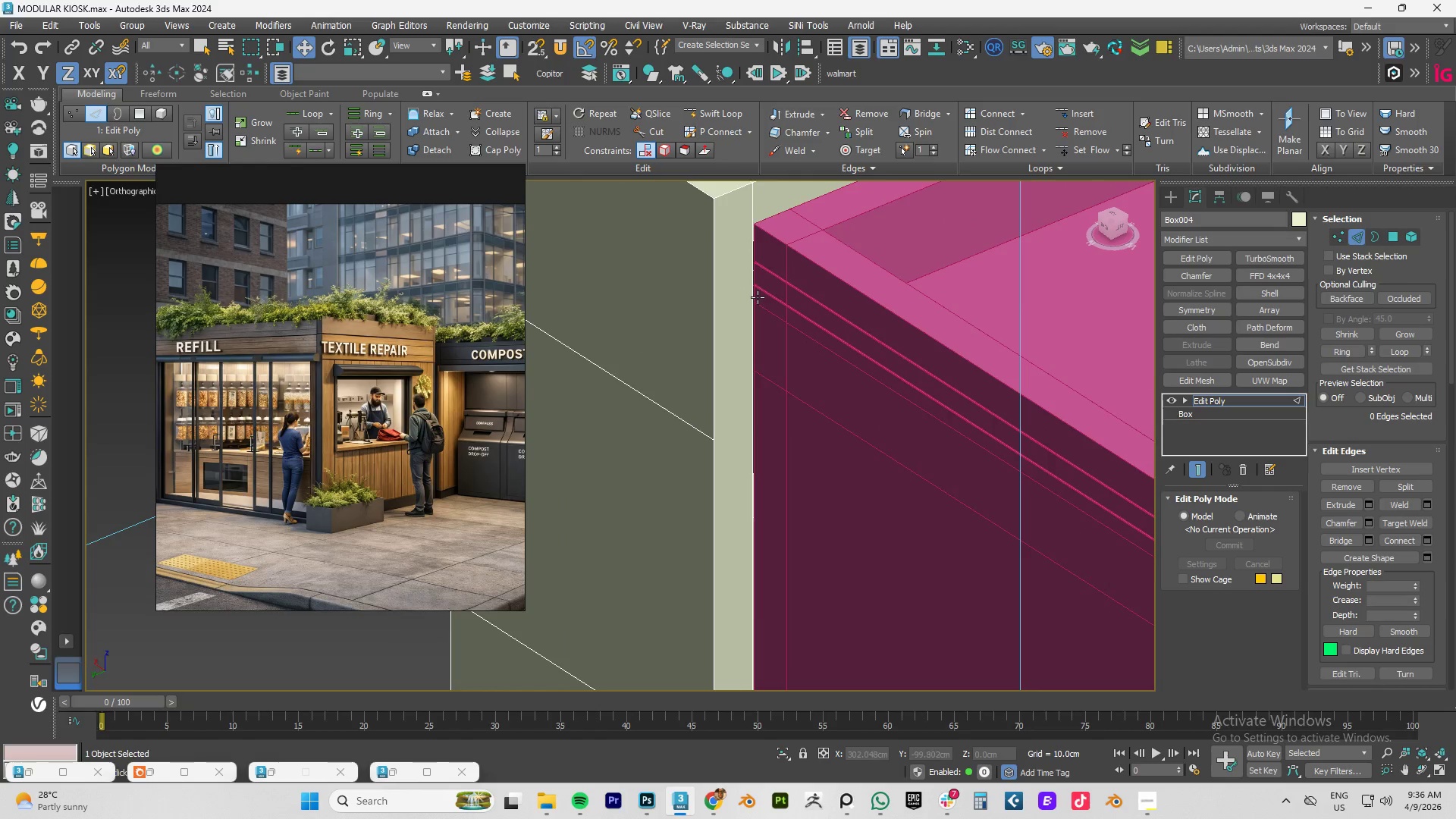 
hold_key(key=AltLeft, duration=0.75)
 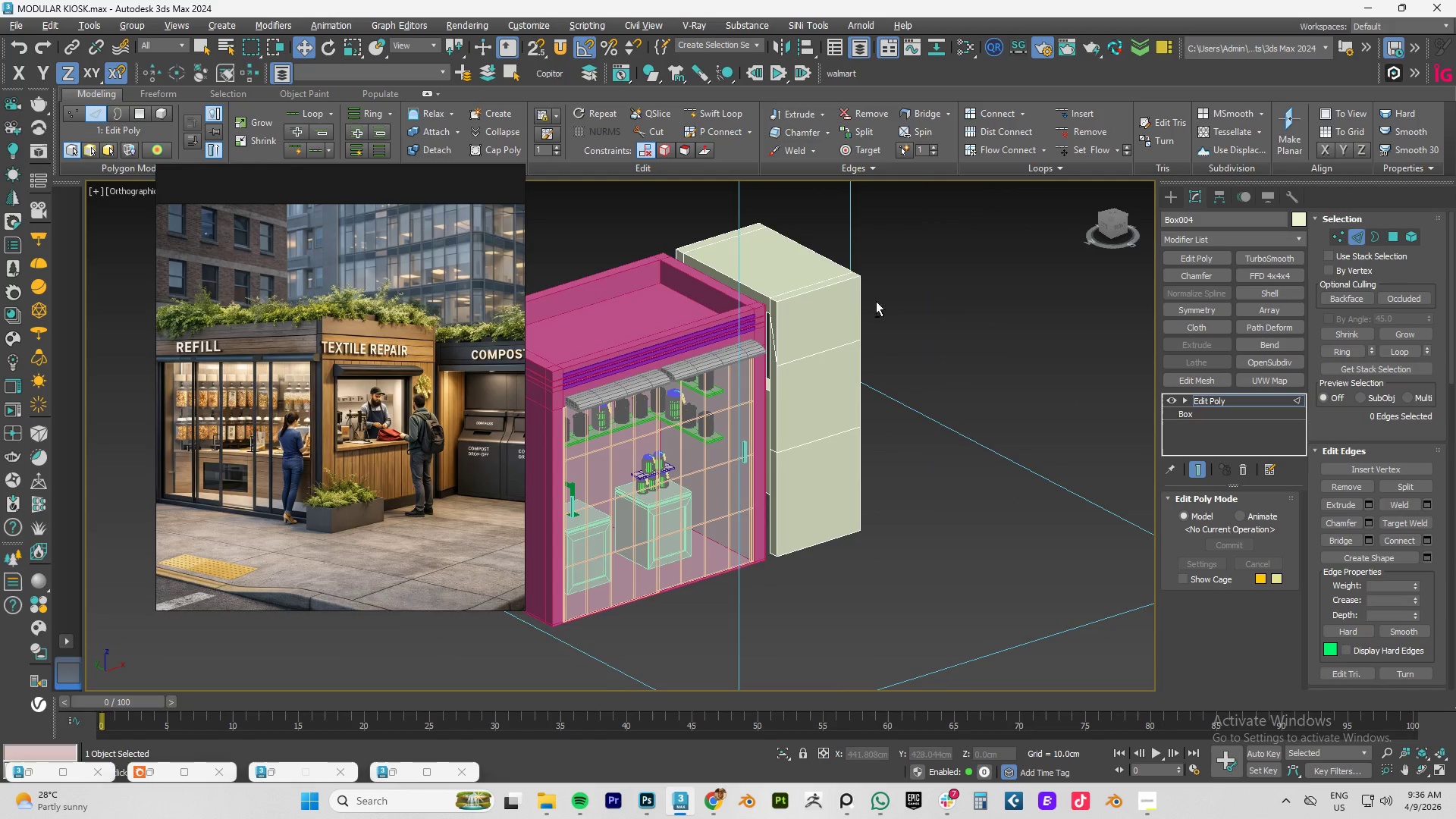 
scroll: coordinate [765, 350], scroll_direction: down, amount: 5.0
 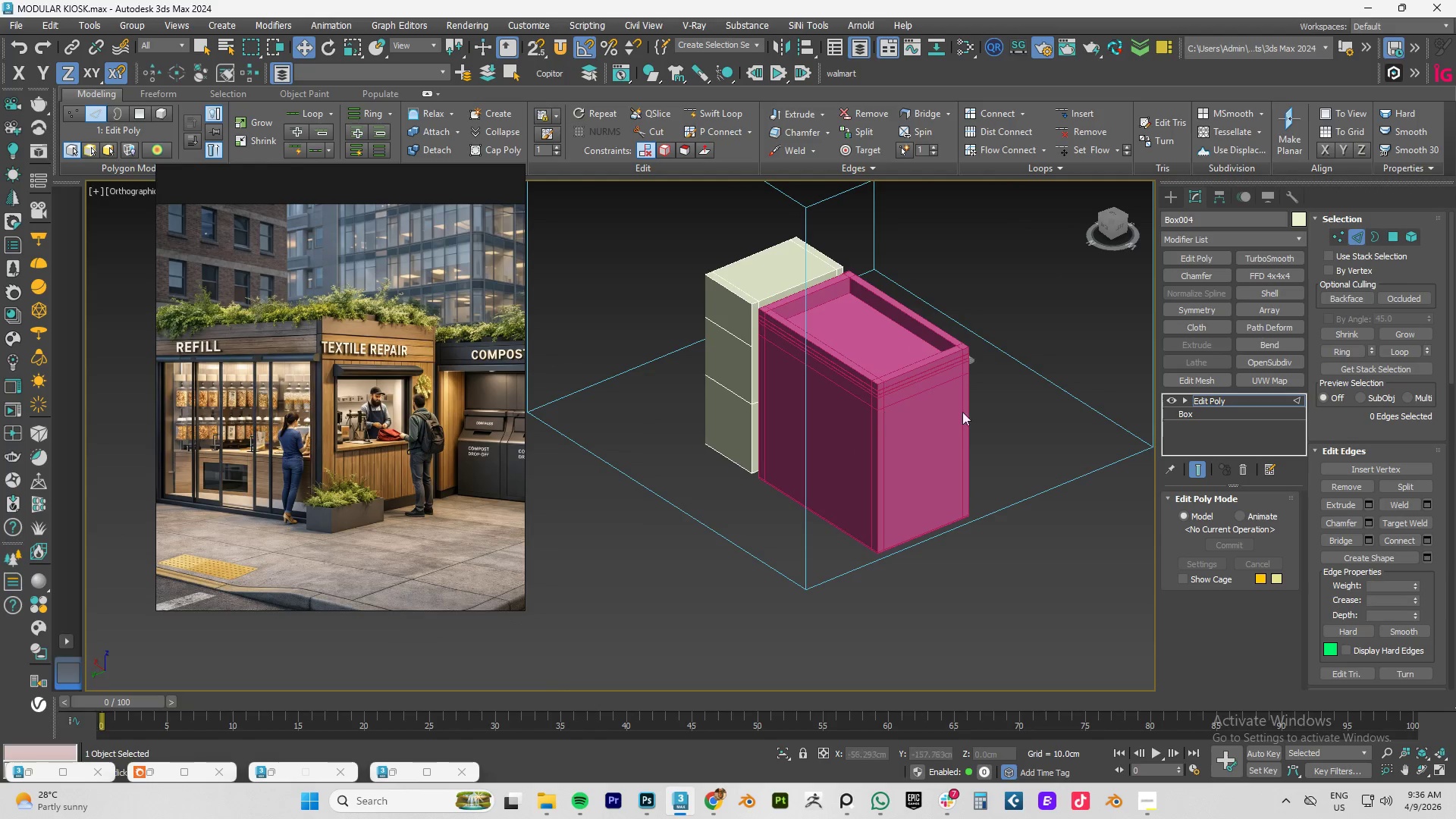 
hold_key(key=AltLeft, duration=0.62)
scroll: coordinate [783, 301], scroll_direction: up, amount: 3.0
 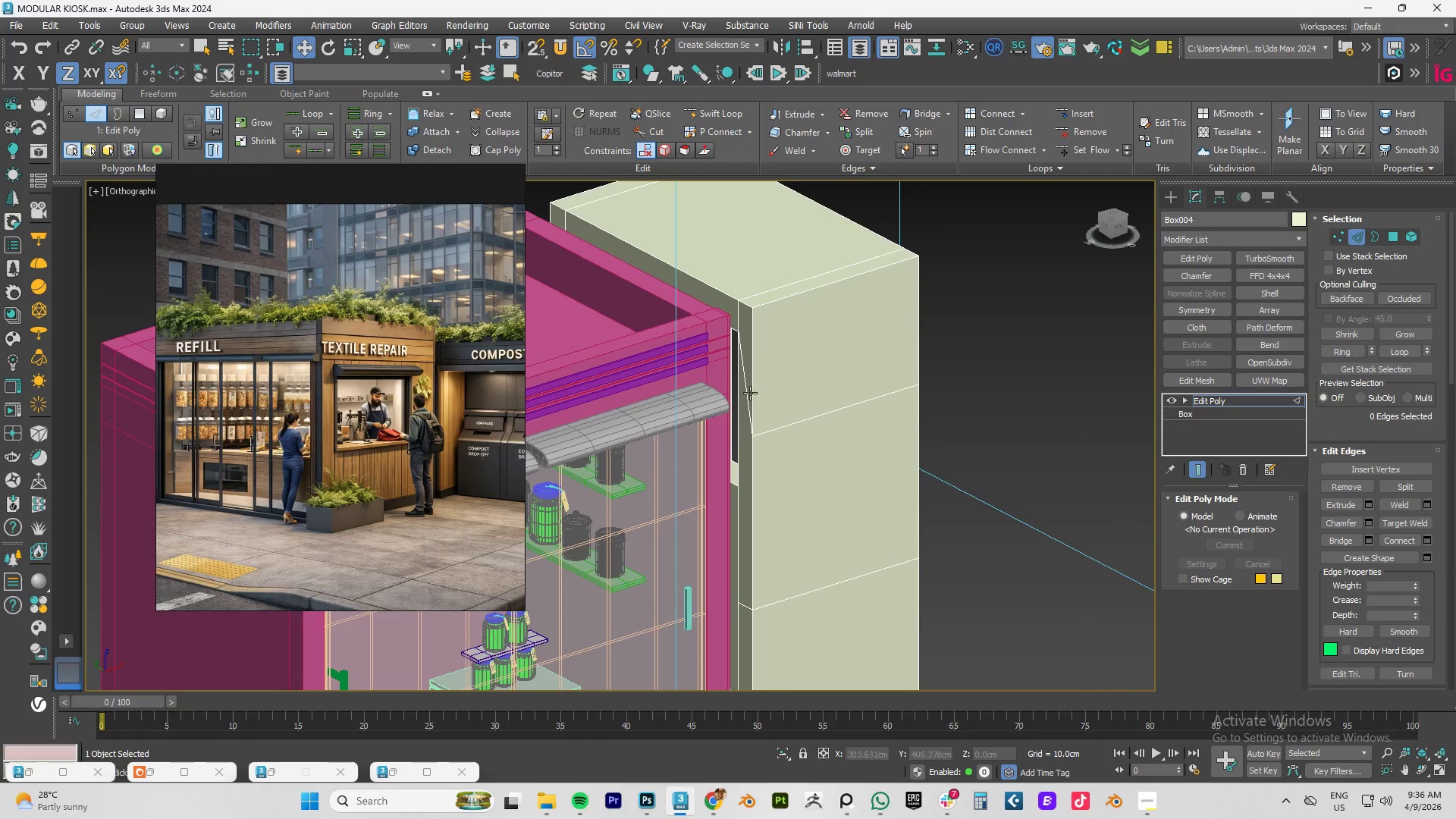 
left_click([745, 393])
 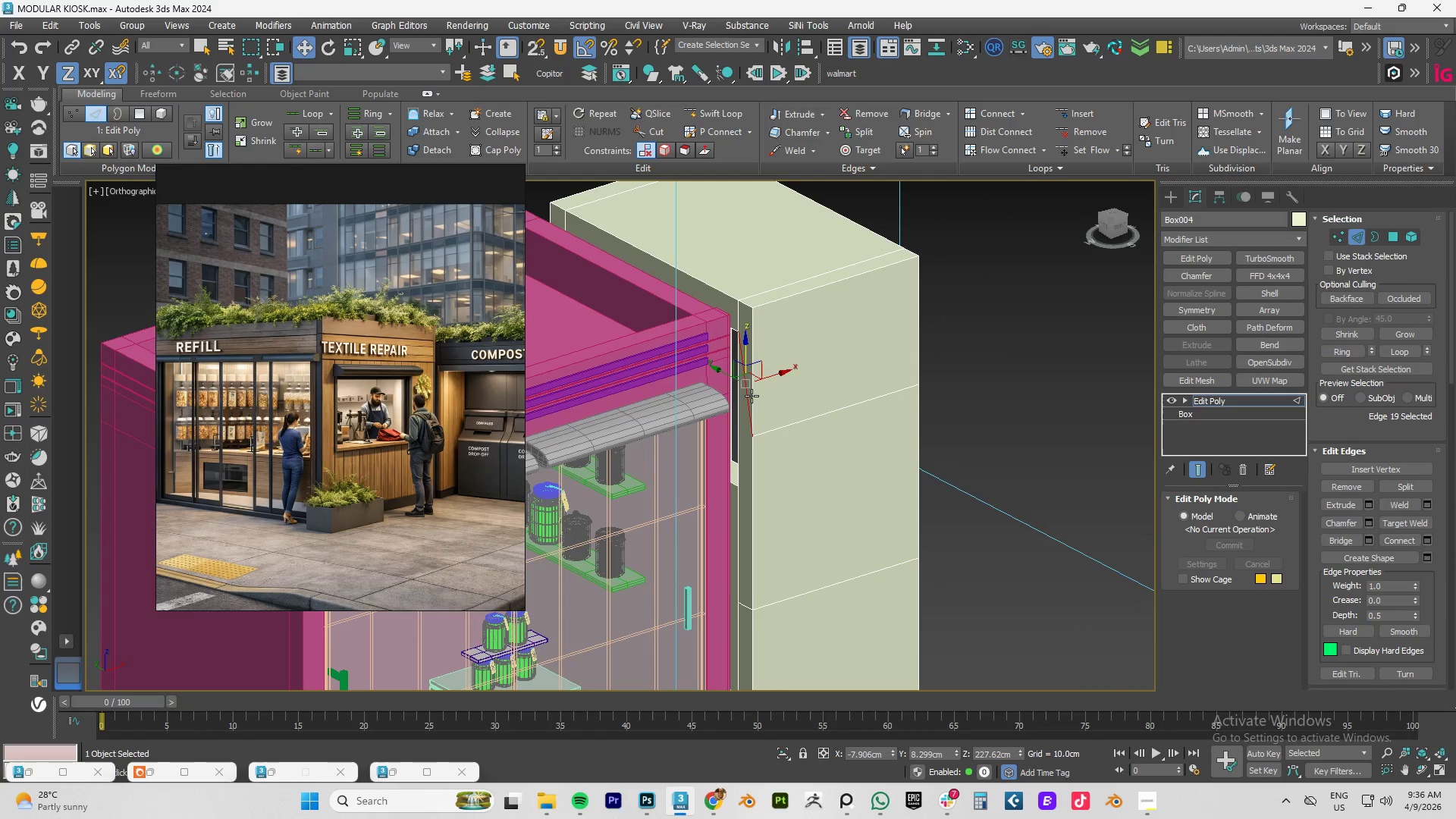 
key(Control+ControlRight)
 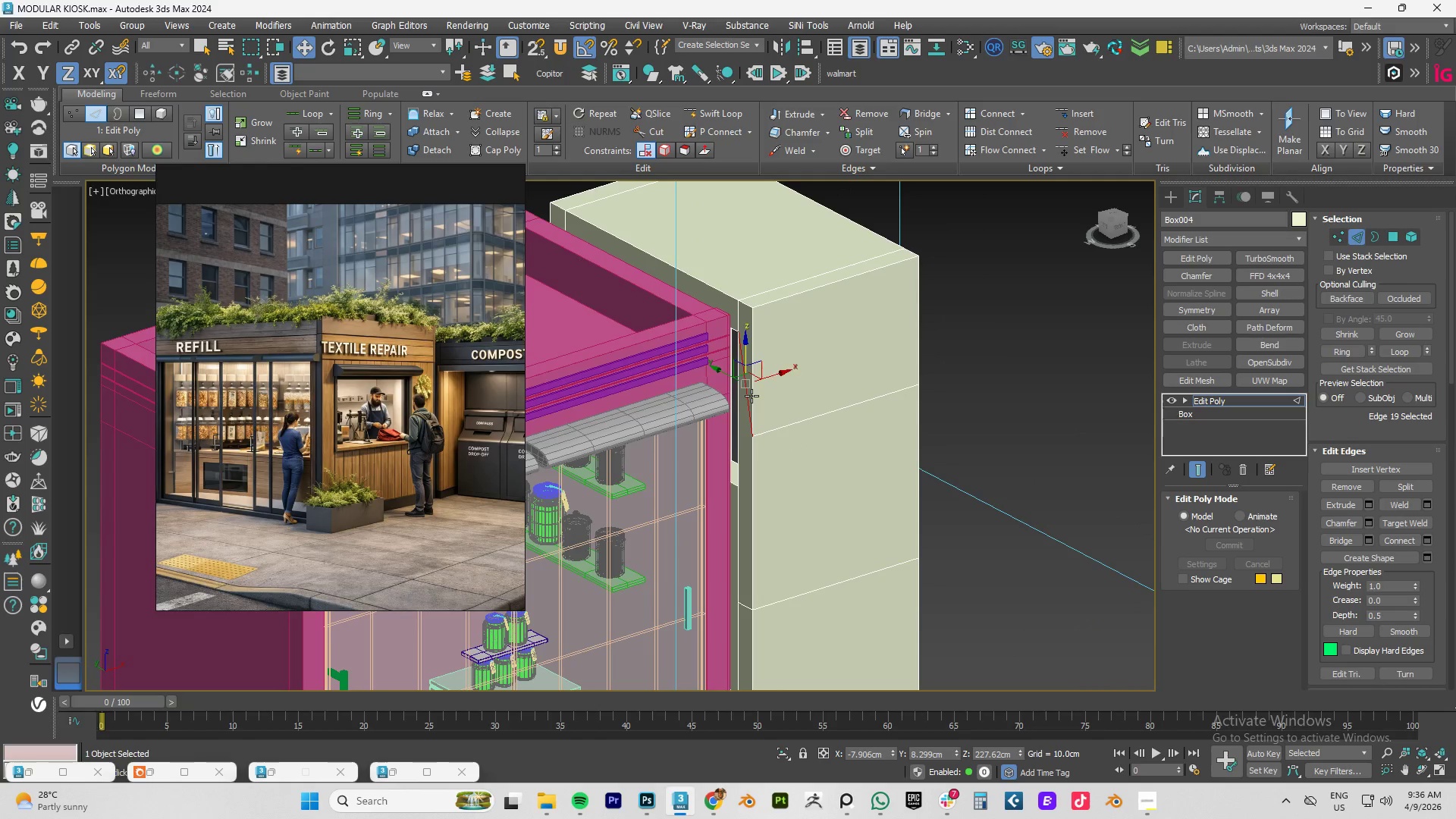 
key(Control+Backspace)
 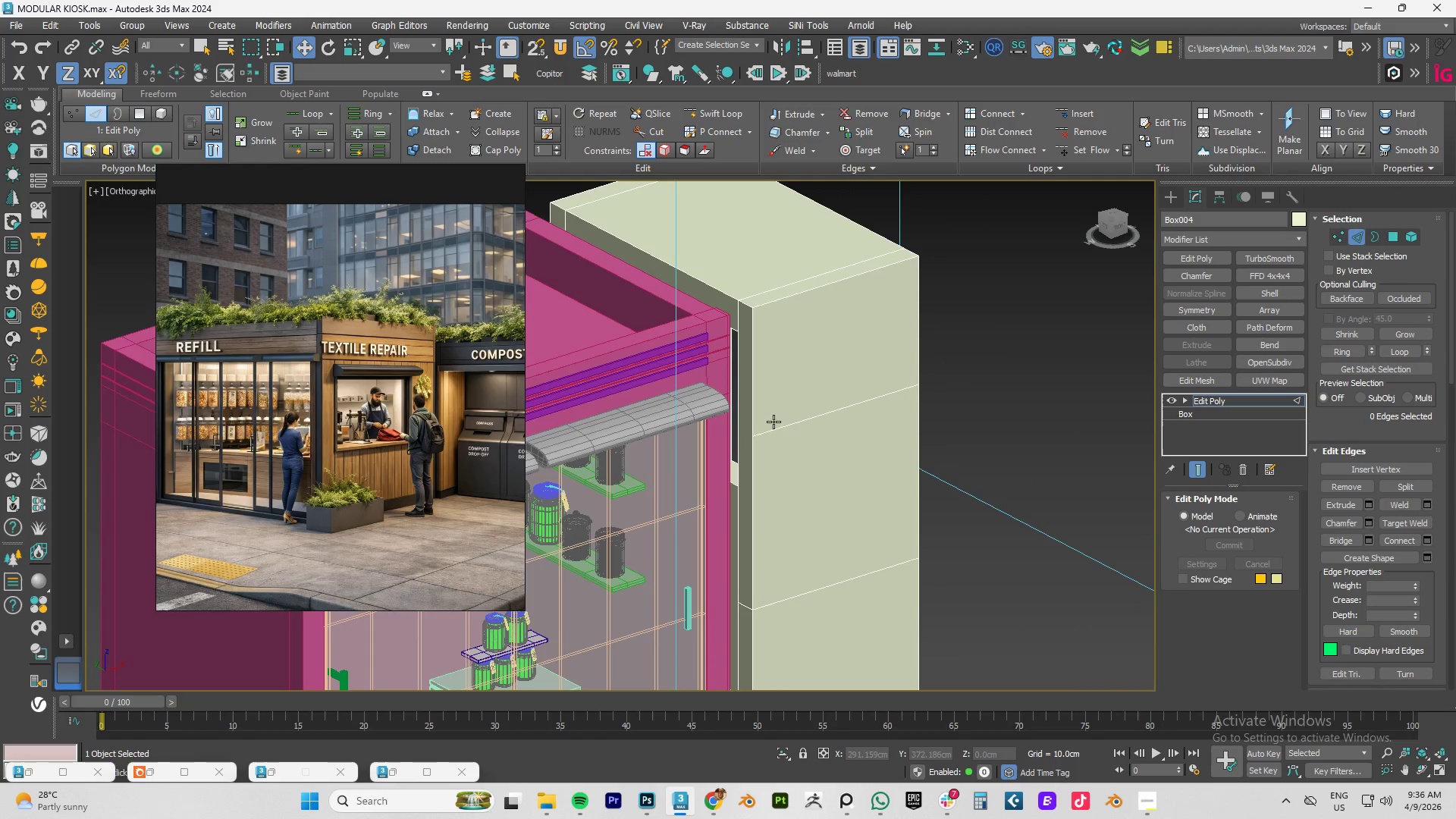 
left_click([792, 434])
 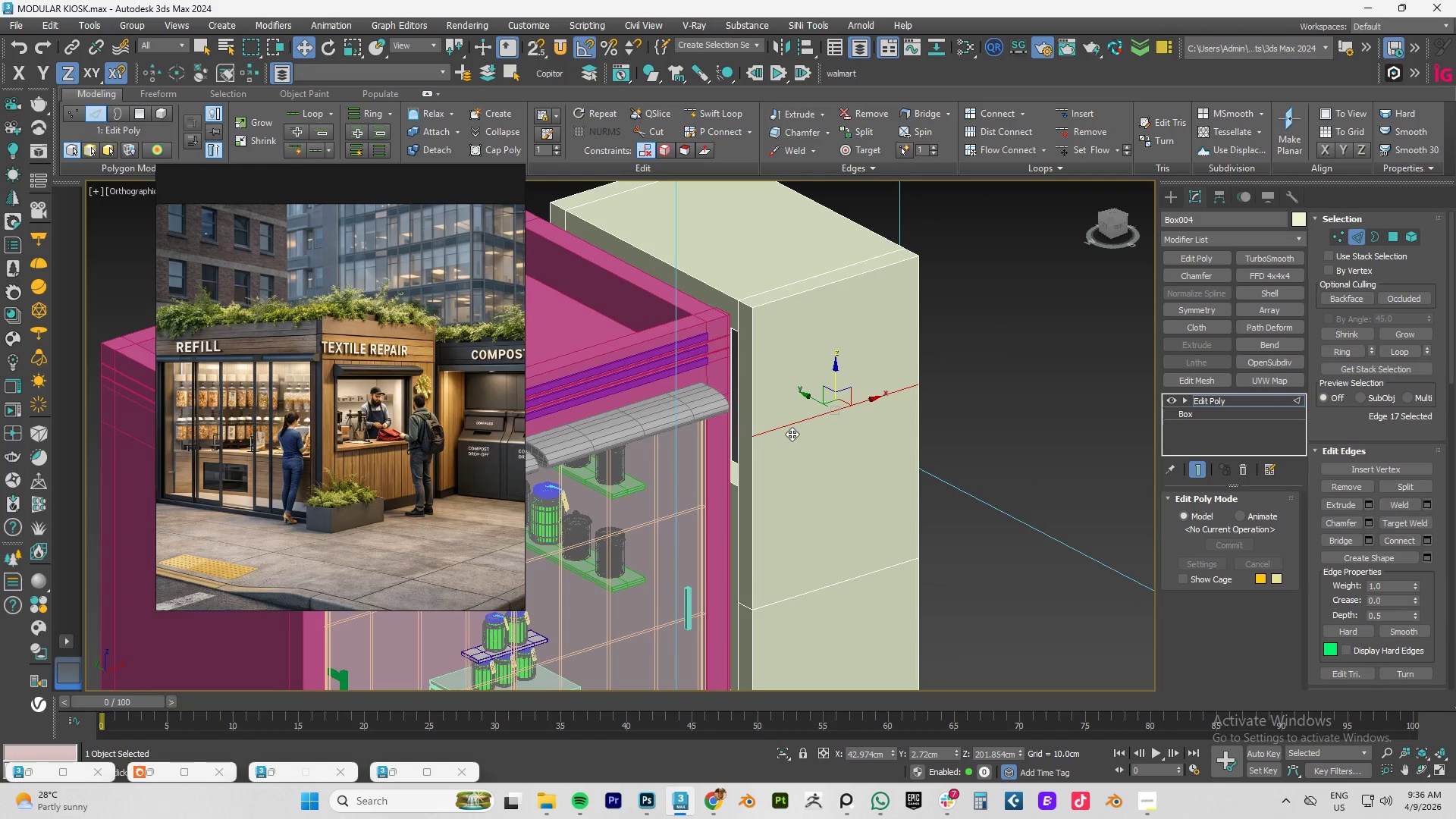 
key(Control+ControlRight)
 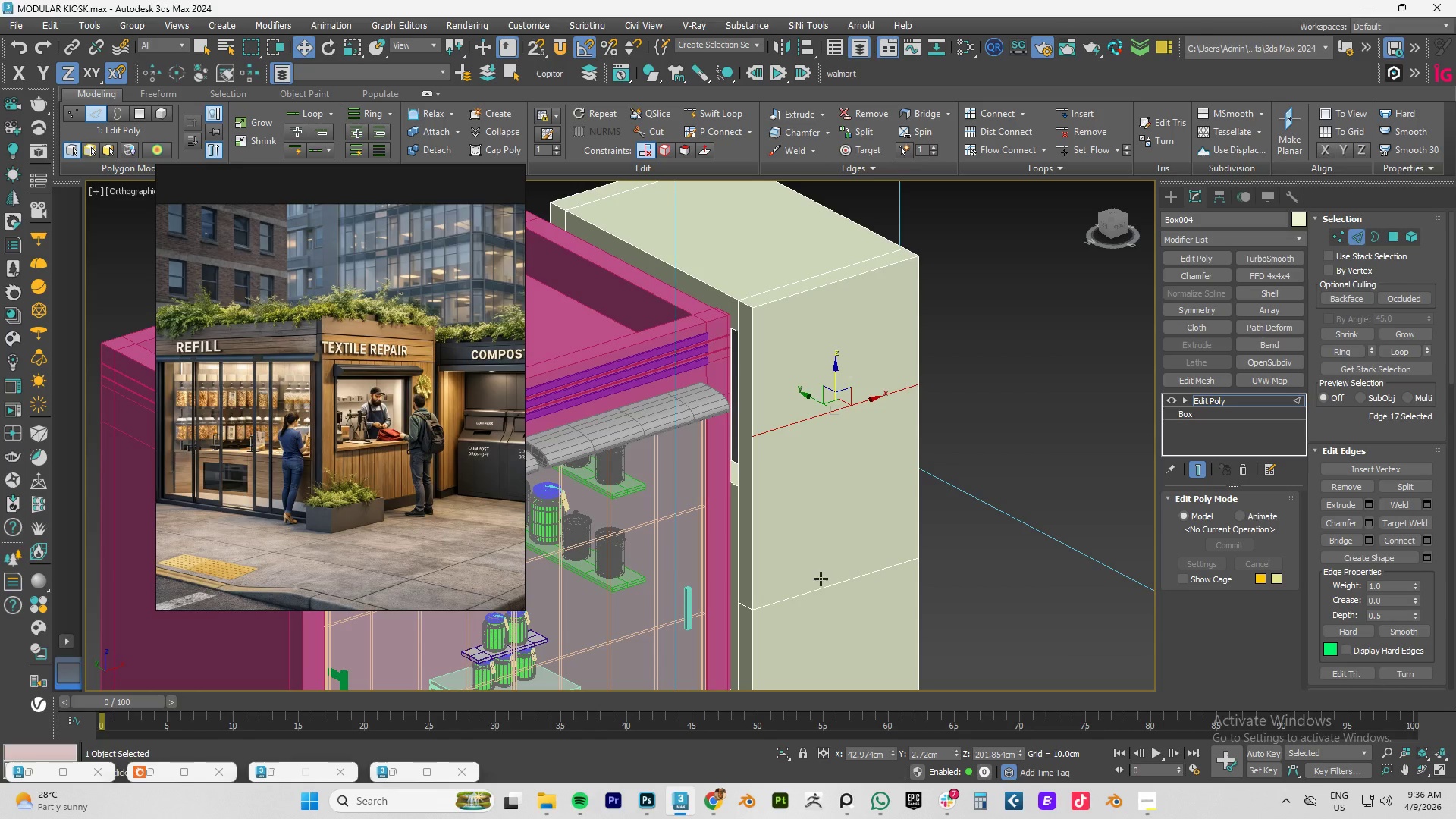 
key(Control+Backspace)
 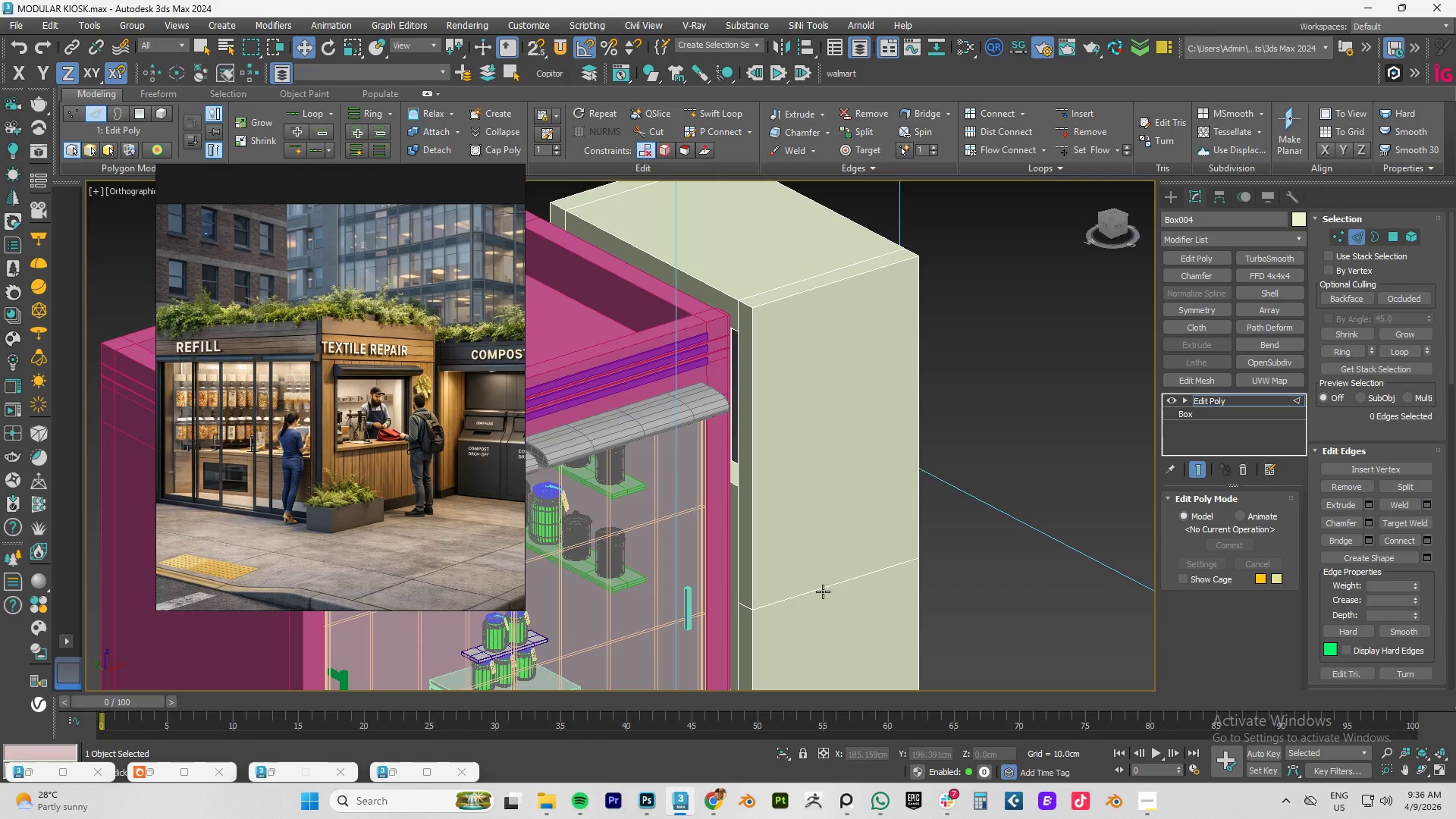 
double_click([823, 592])
 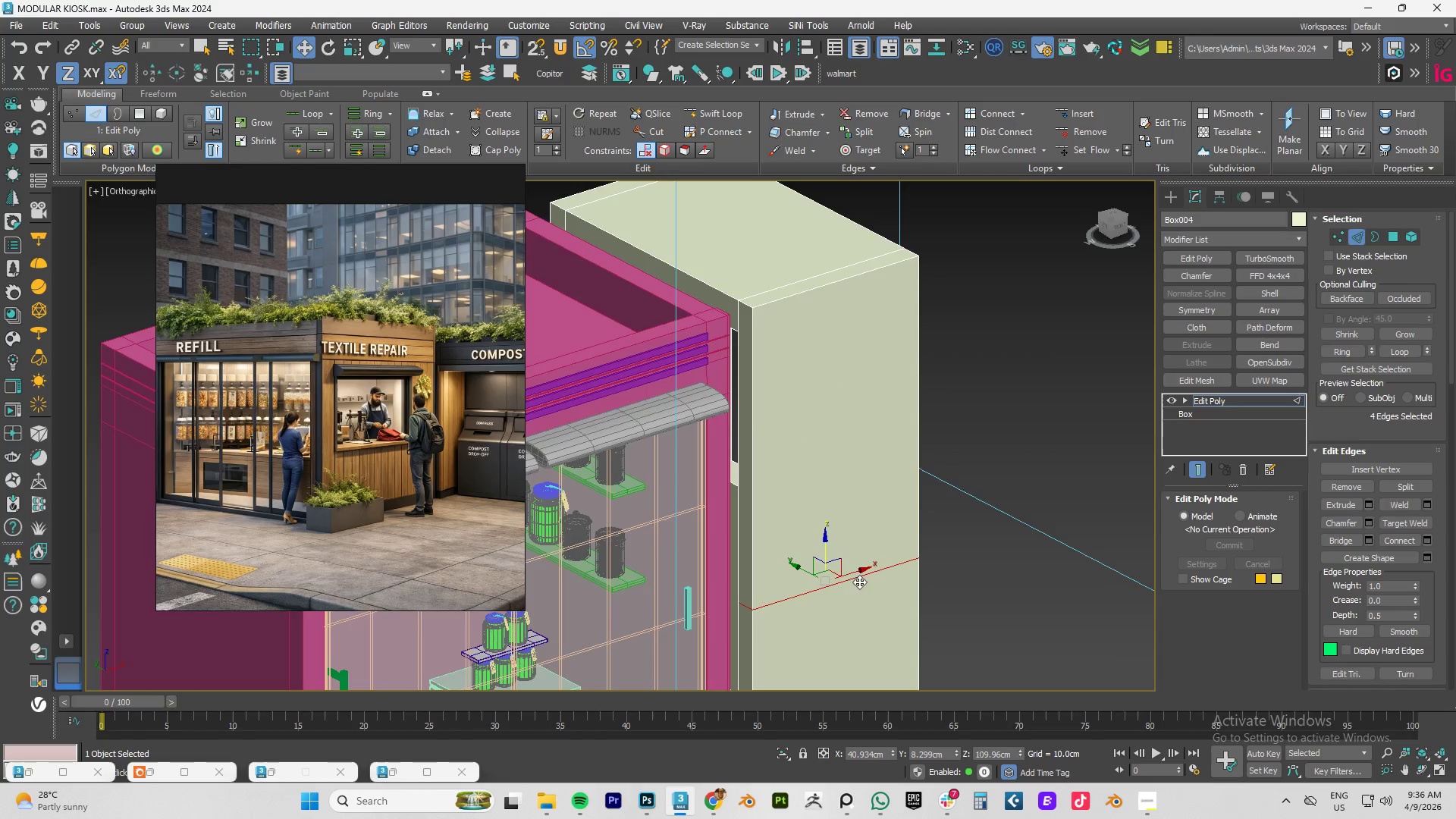 
hold_key(key=AltLeft, duration=1.36)
 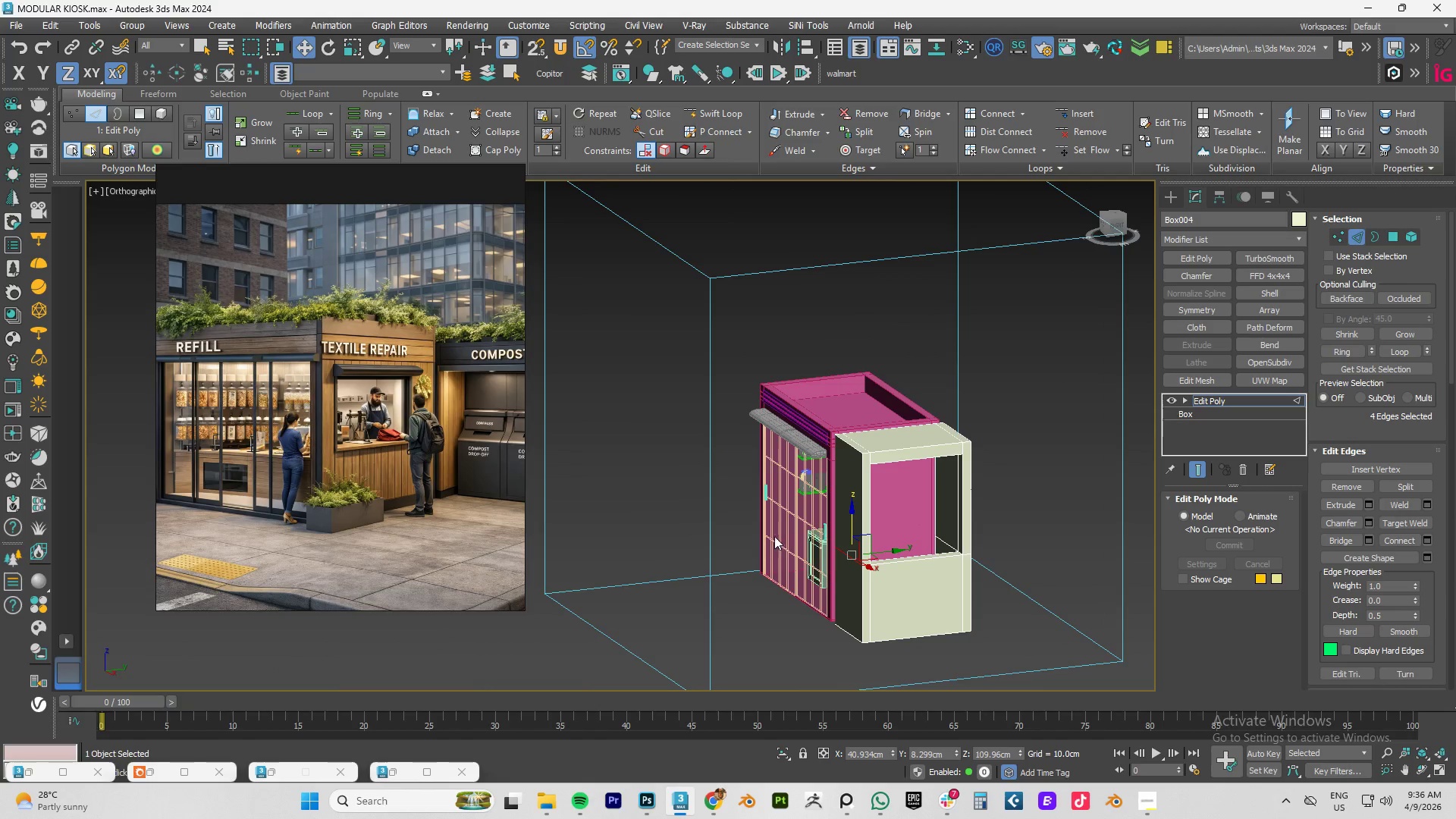 
scroll: coordinate [868, 551], scroll_direction: down, amount: 3.0
 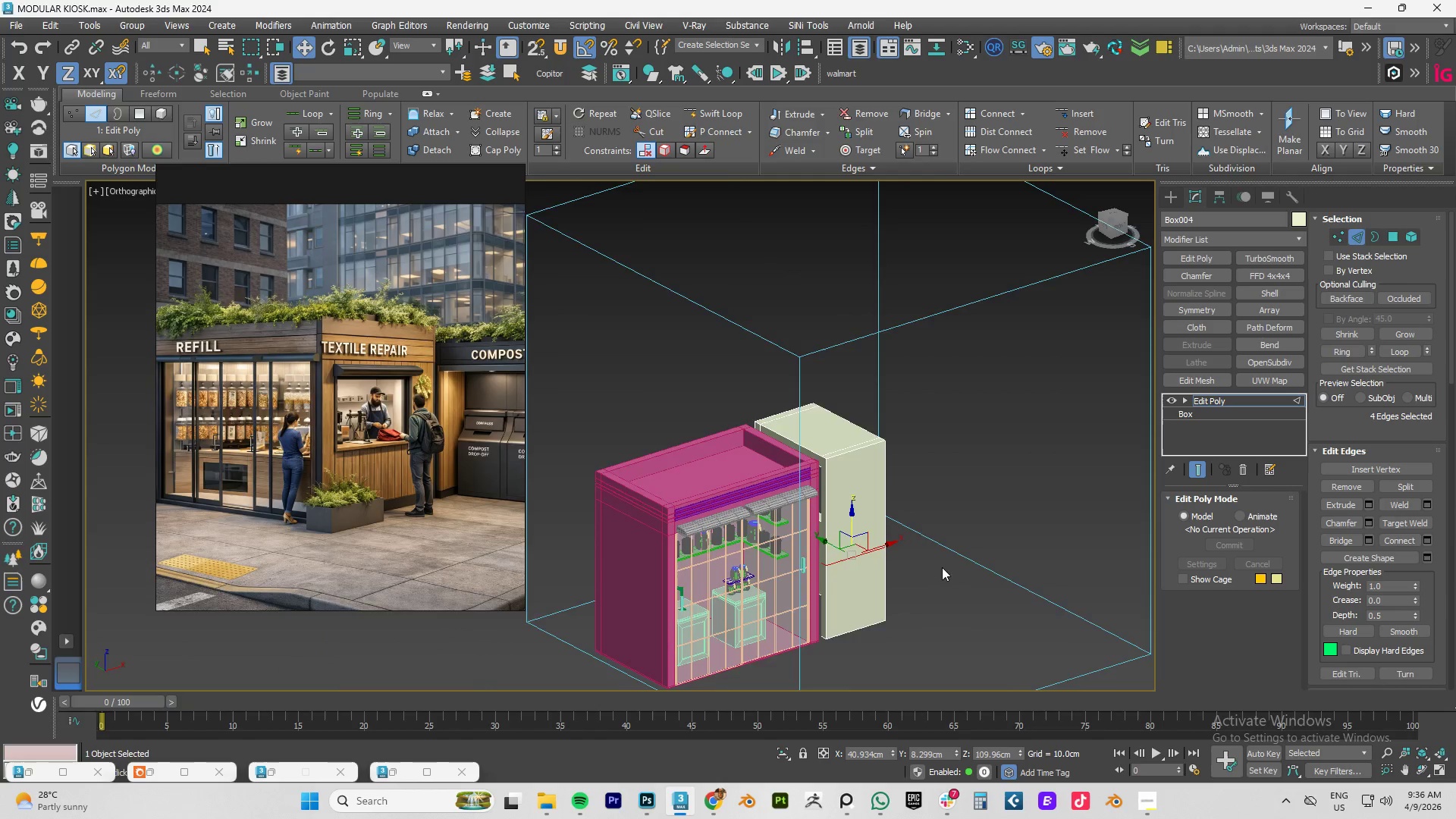 
key(Control+ControlRight)
 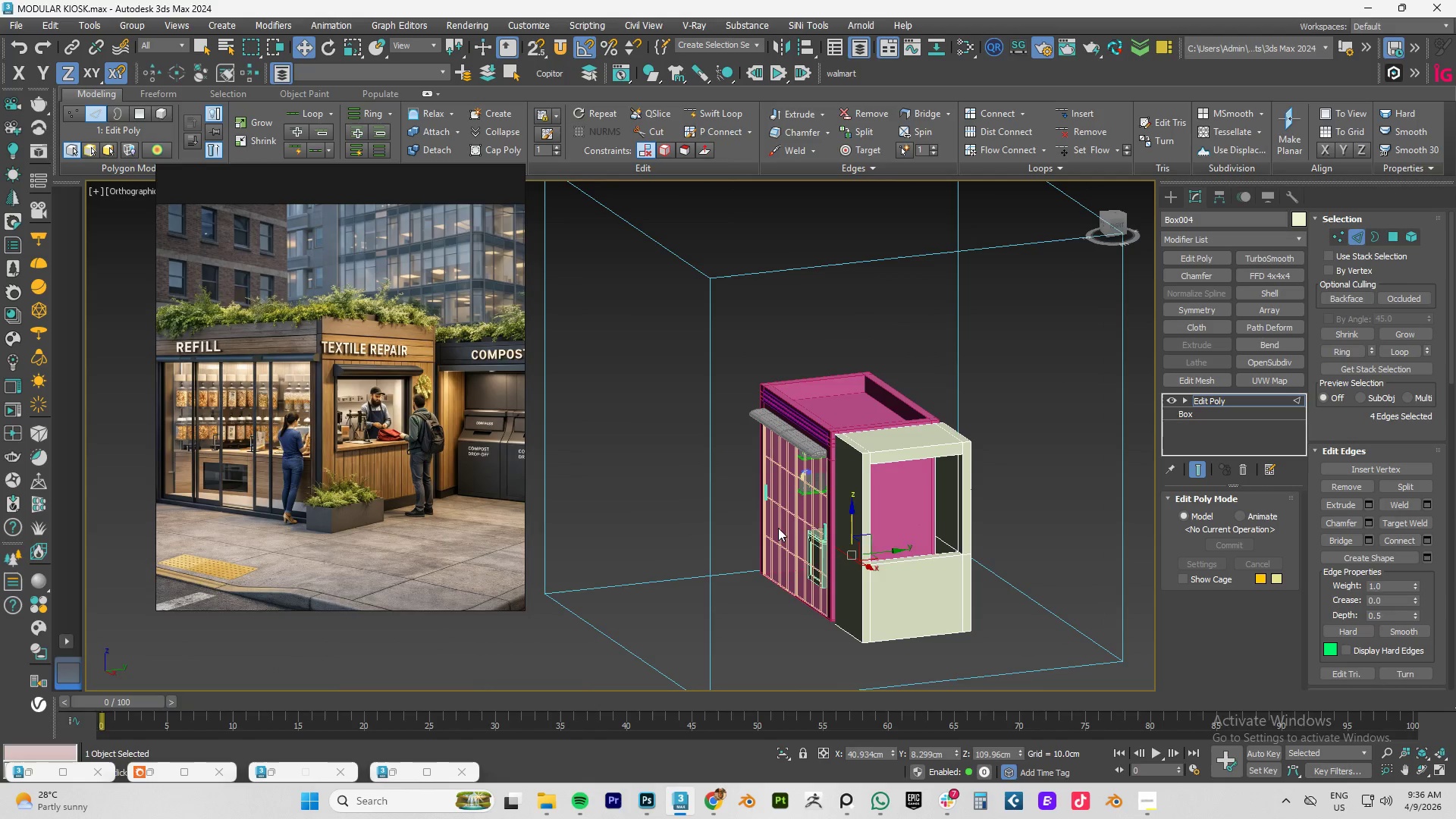 
key(Control+Backspace)
 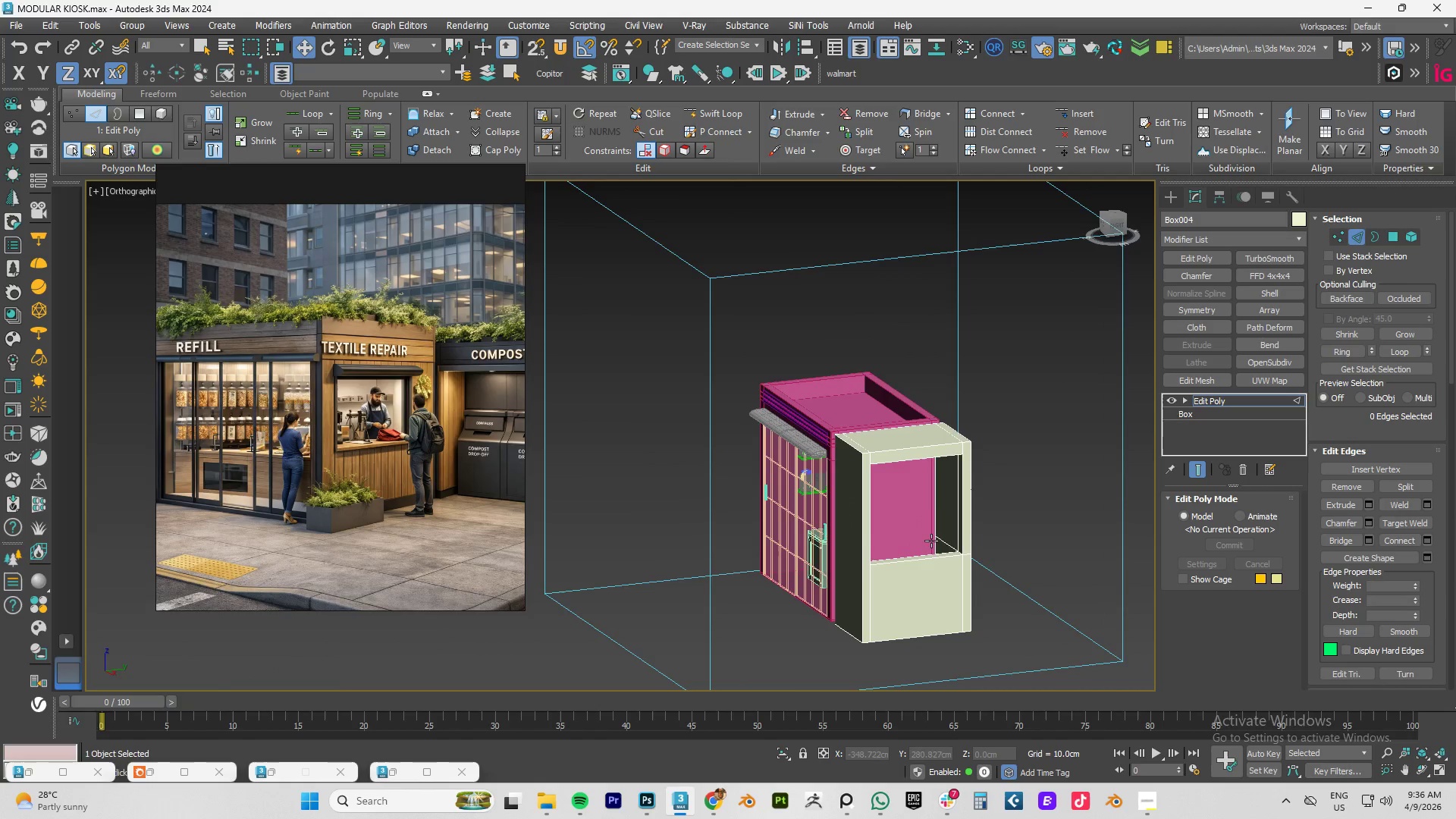 
left_click([1012, 551])
 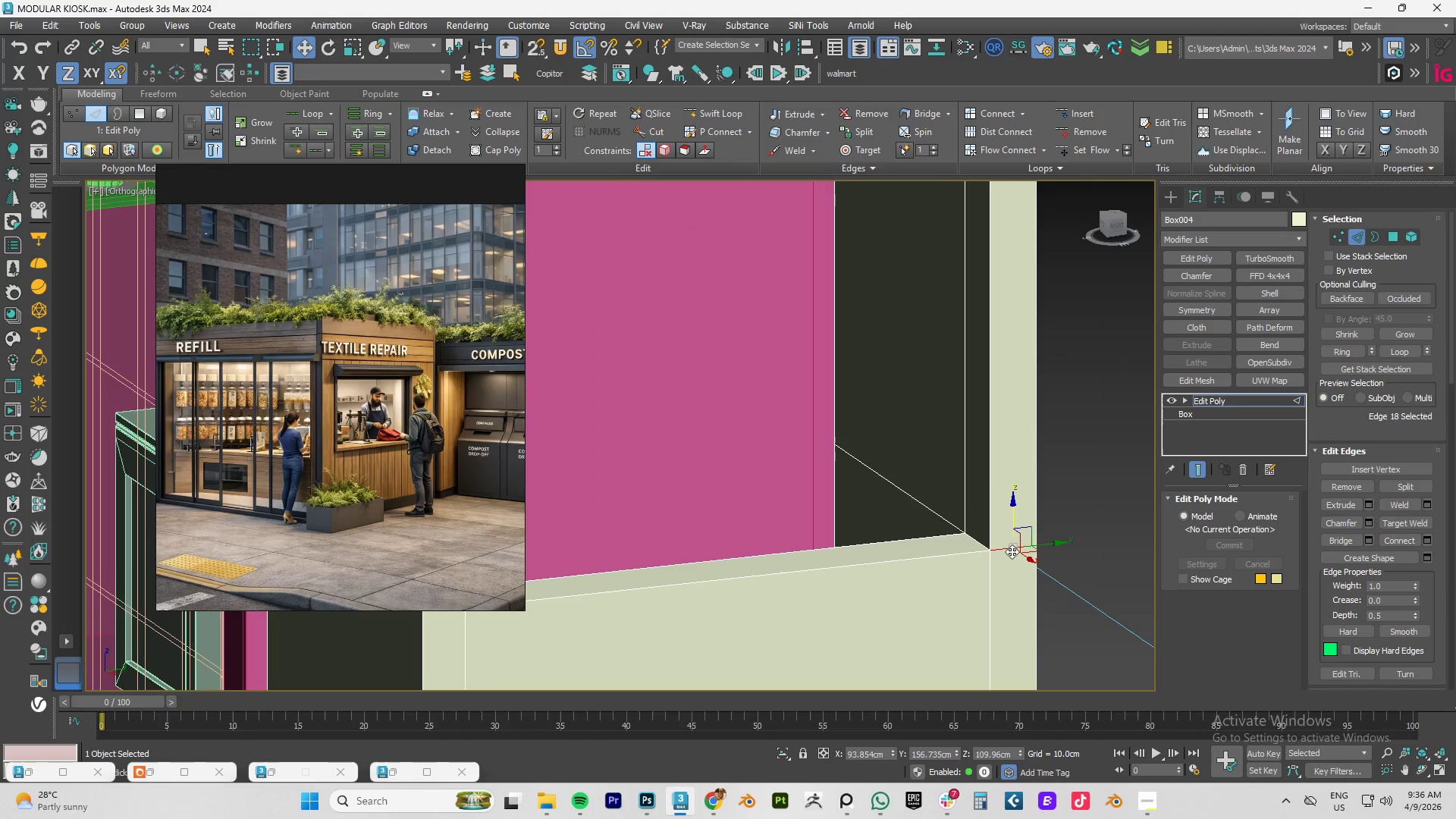 
scroll: coordinate [1006, 553], scroll_direction: up, amount: 5.0
 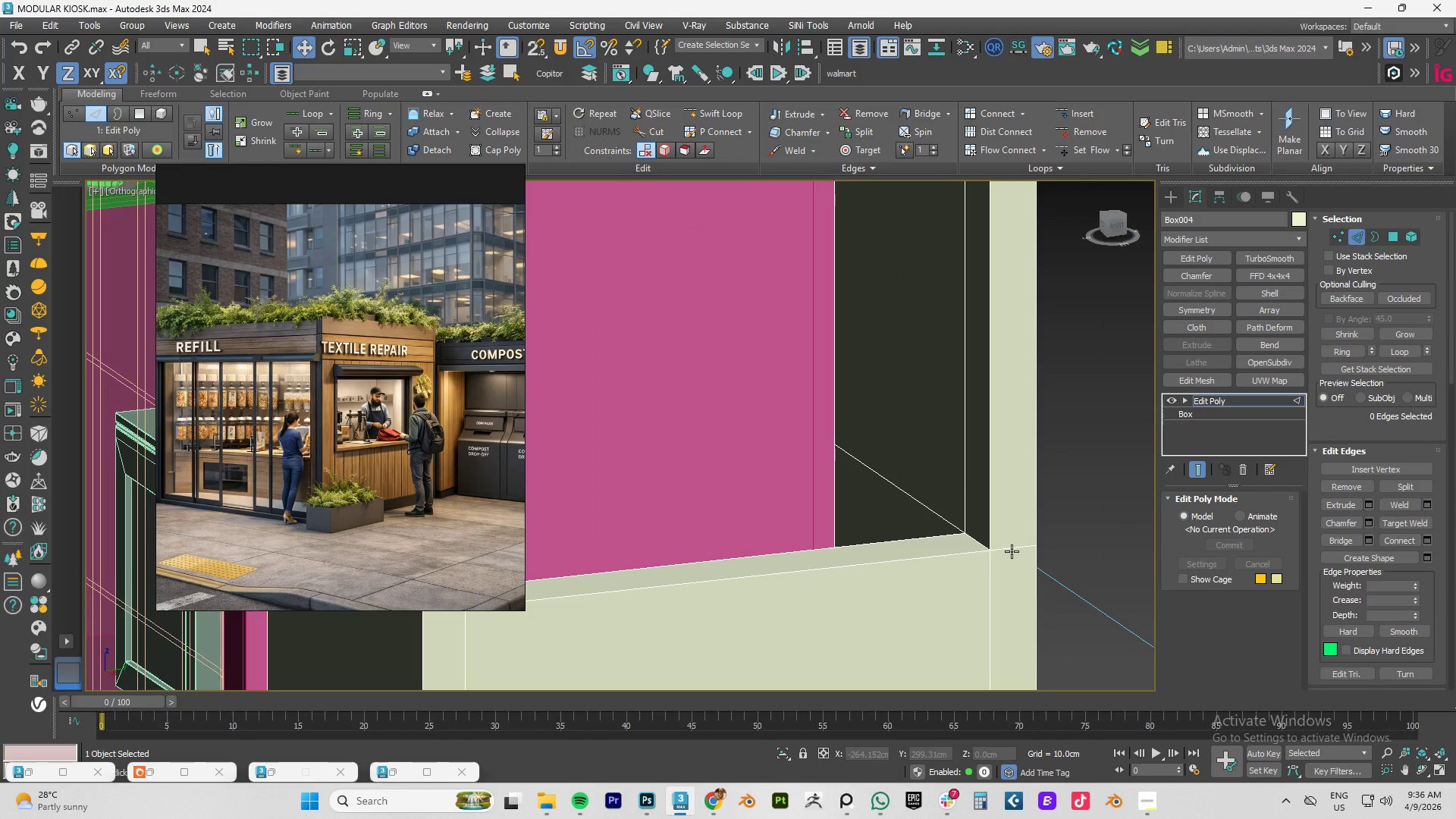 
double_click([1012, 551])
 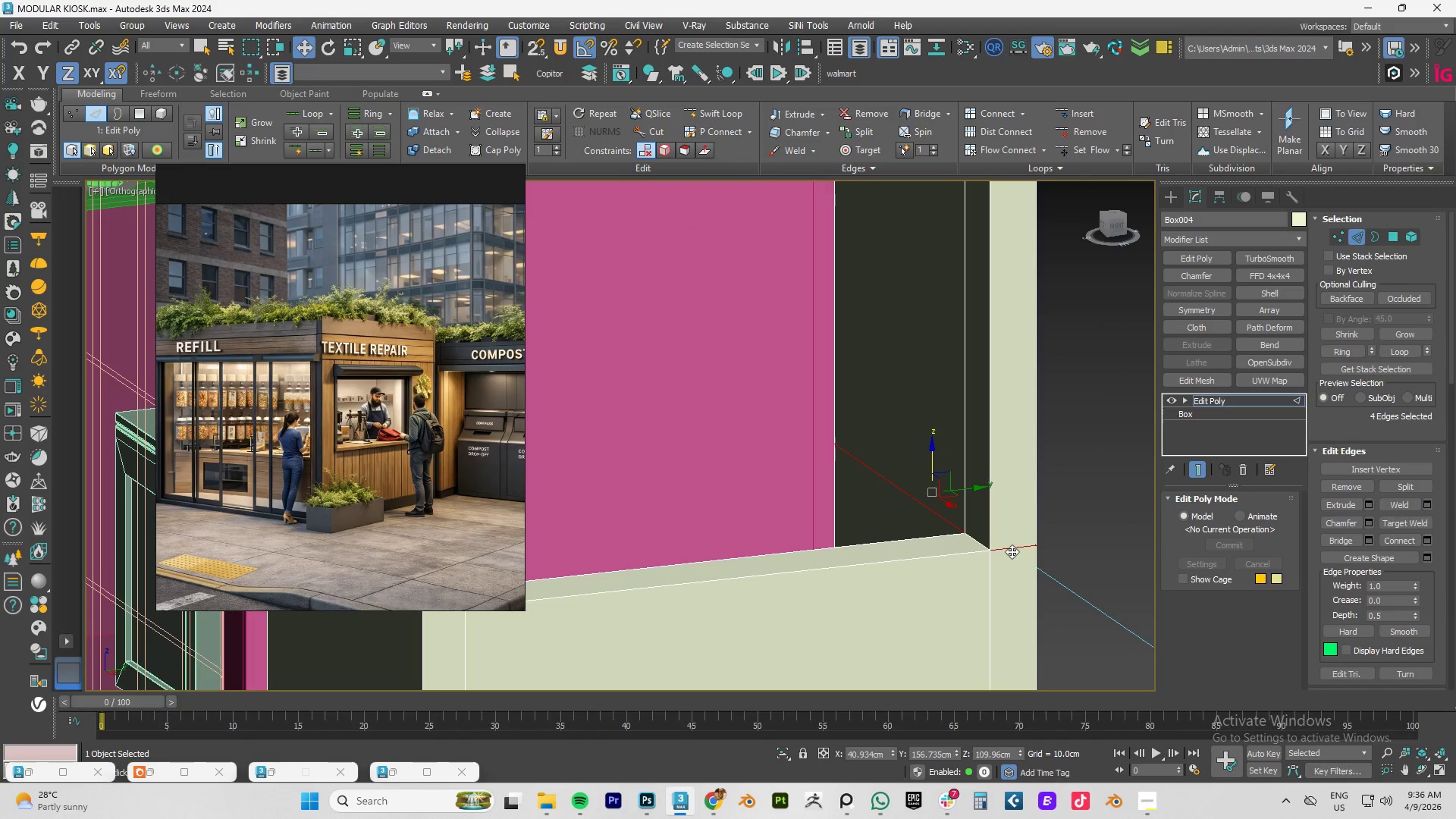 
key(Control+ControlRight)
 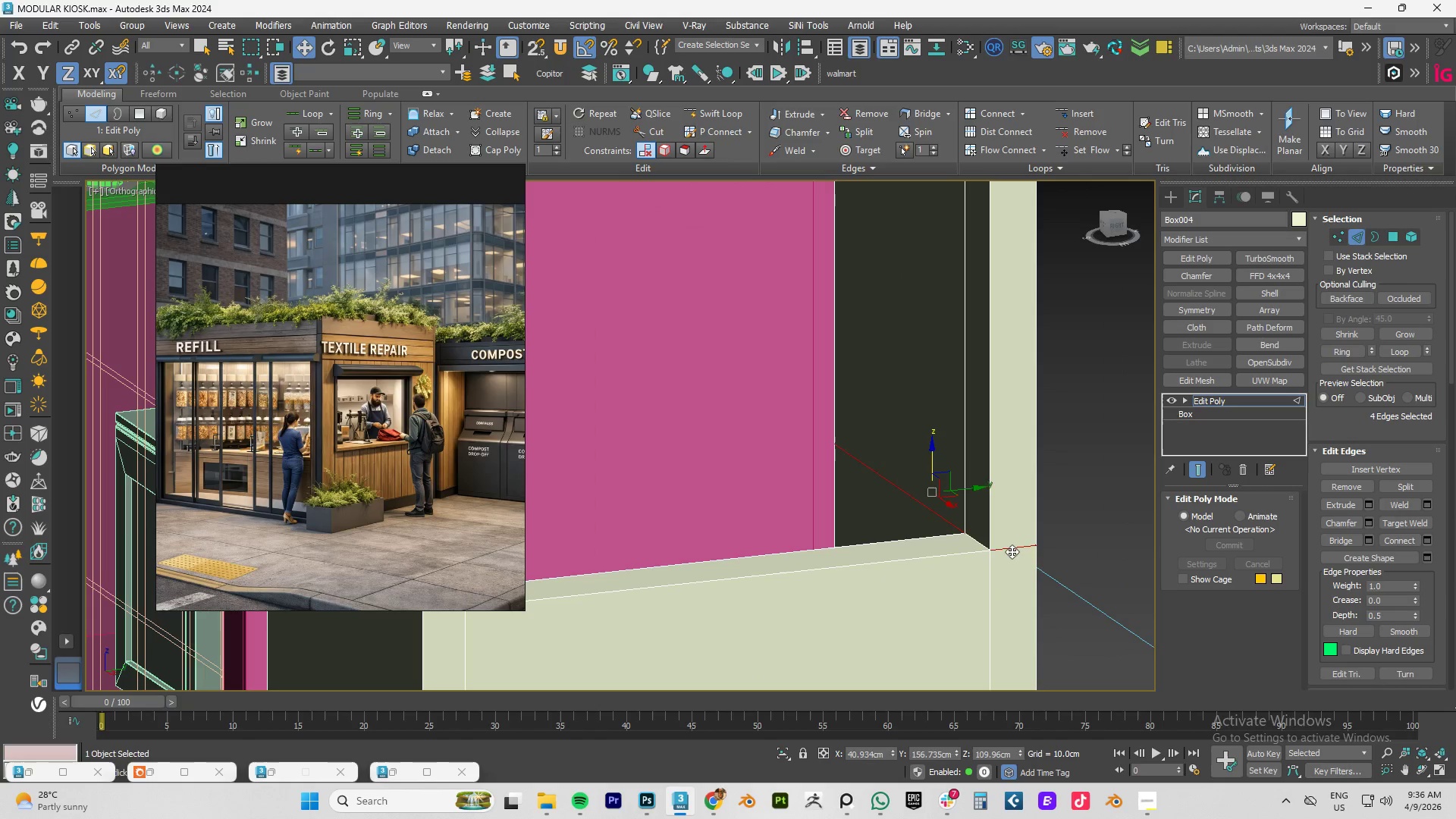 
key(Control+Backspace)
 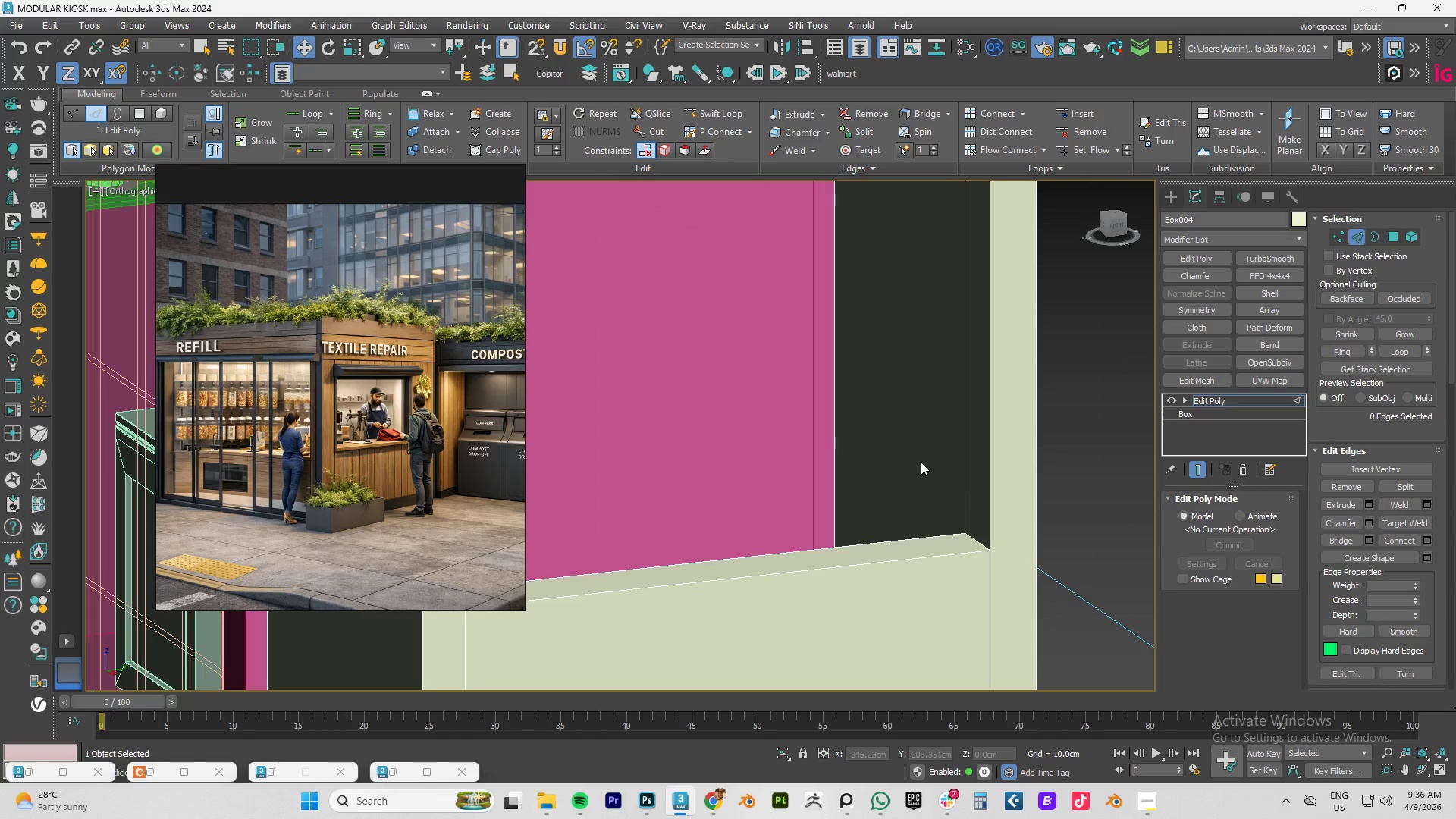 
hold_key(key=AltLeft, duration=1.53)
 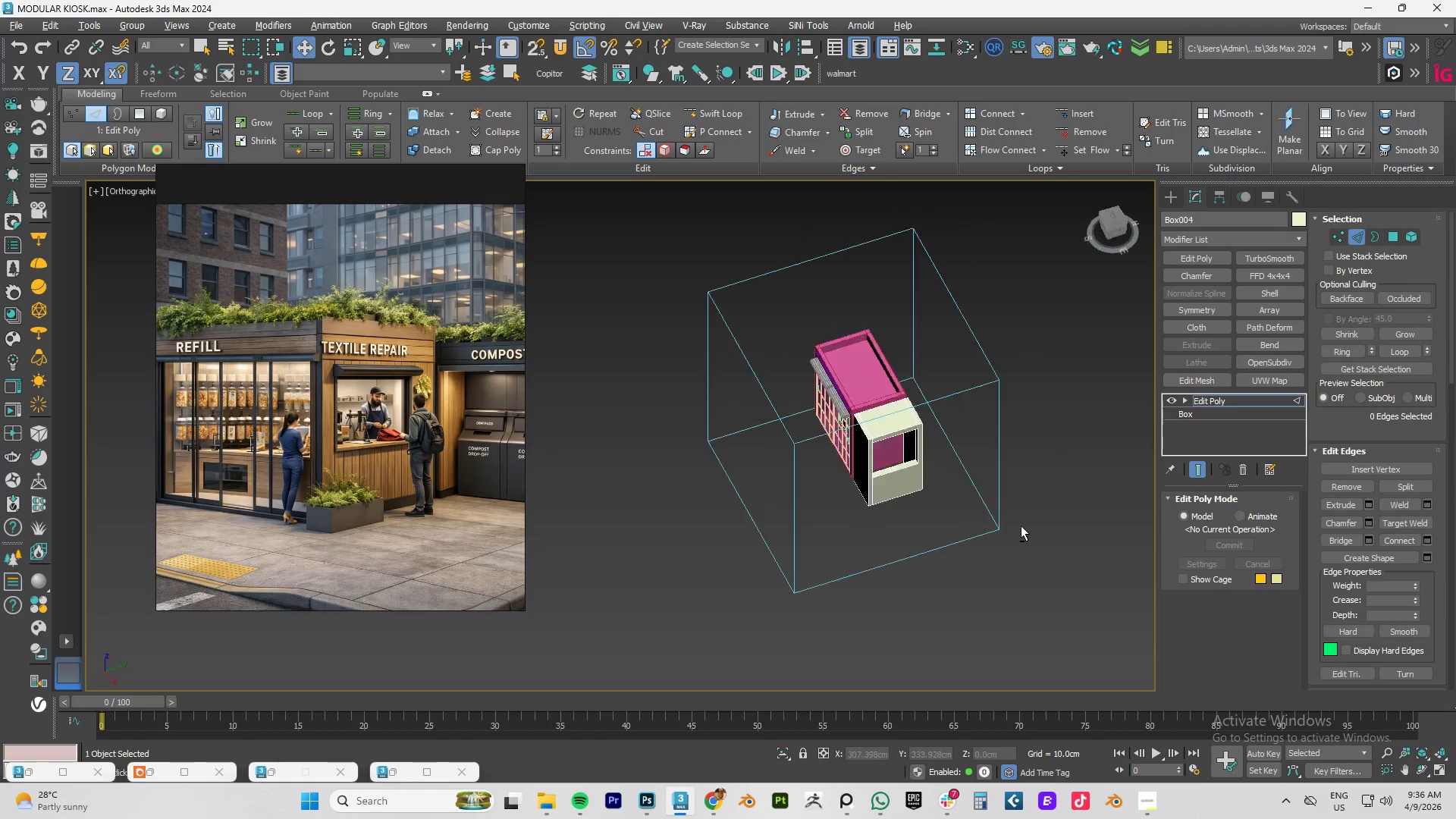 
scroll: coordinate [912, 455], scroll_direction: down, amount: 8.0
 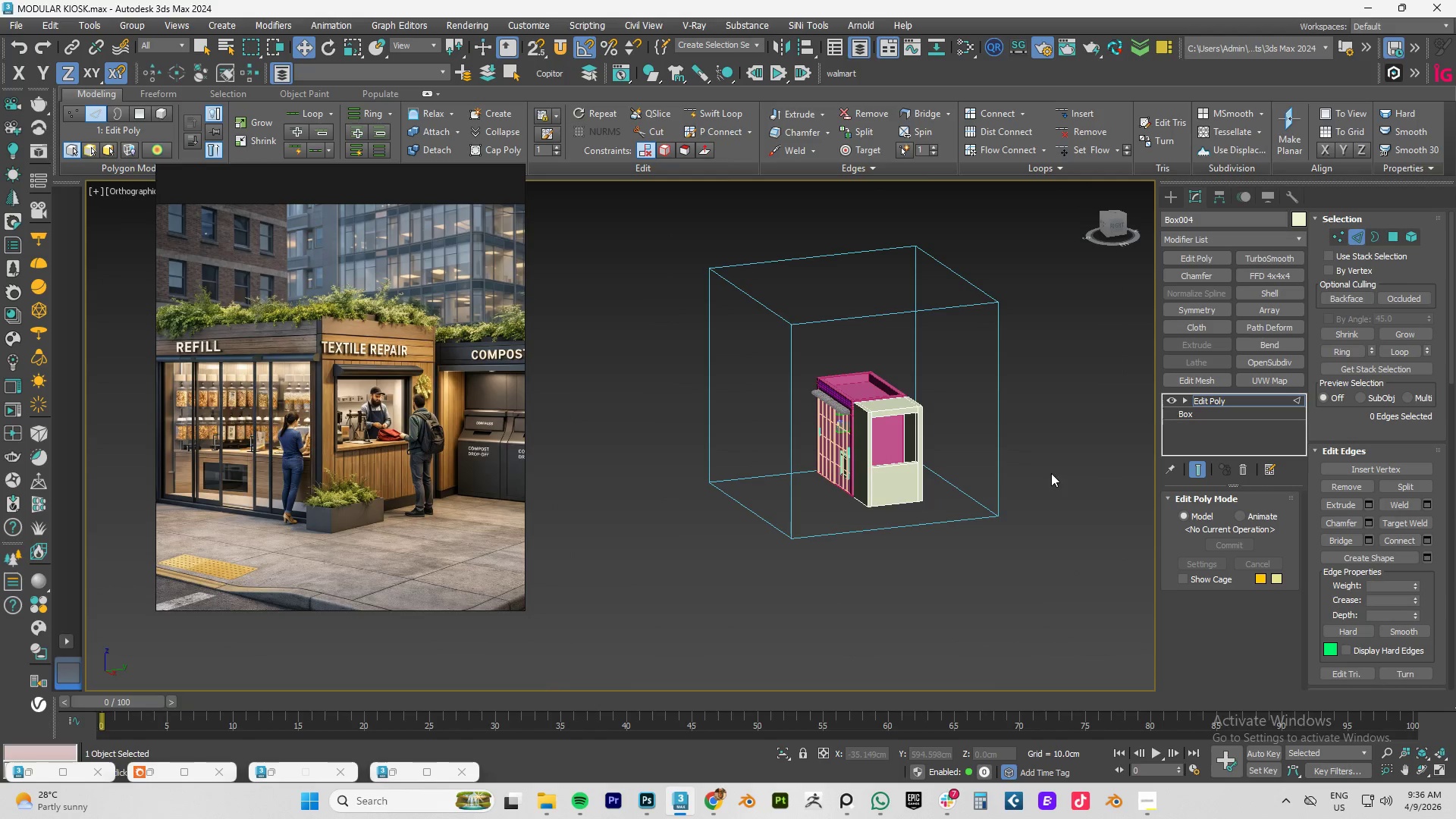 
hold_key(key=AltLeft, duration=1.52)
 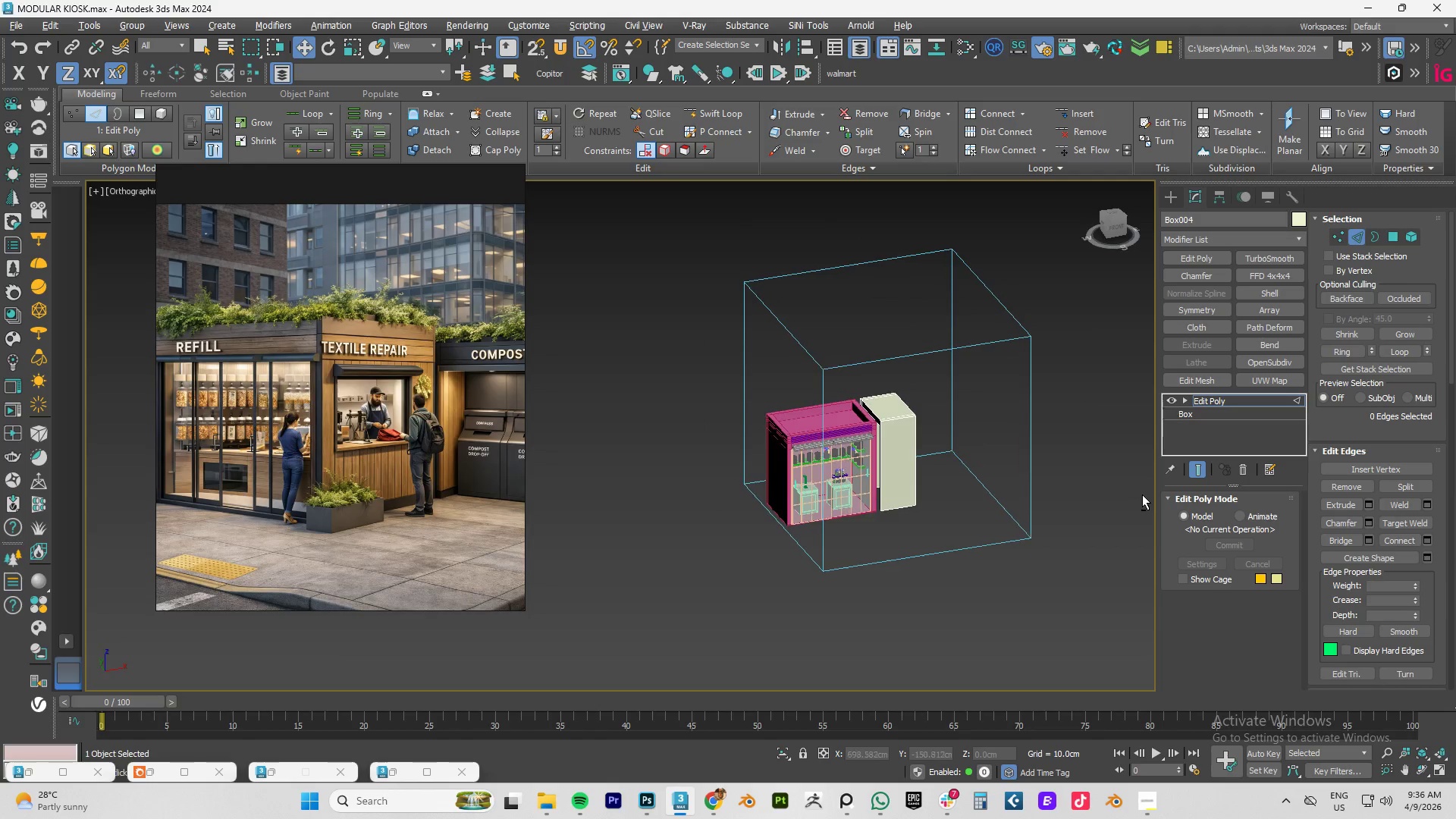 
hold_key(key=AltLeft, duration=1.52)
 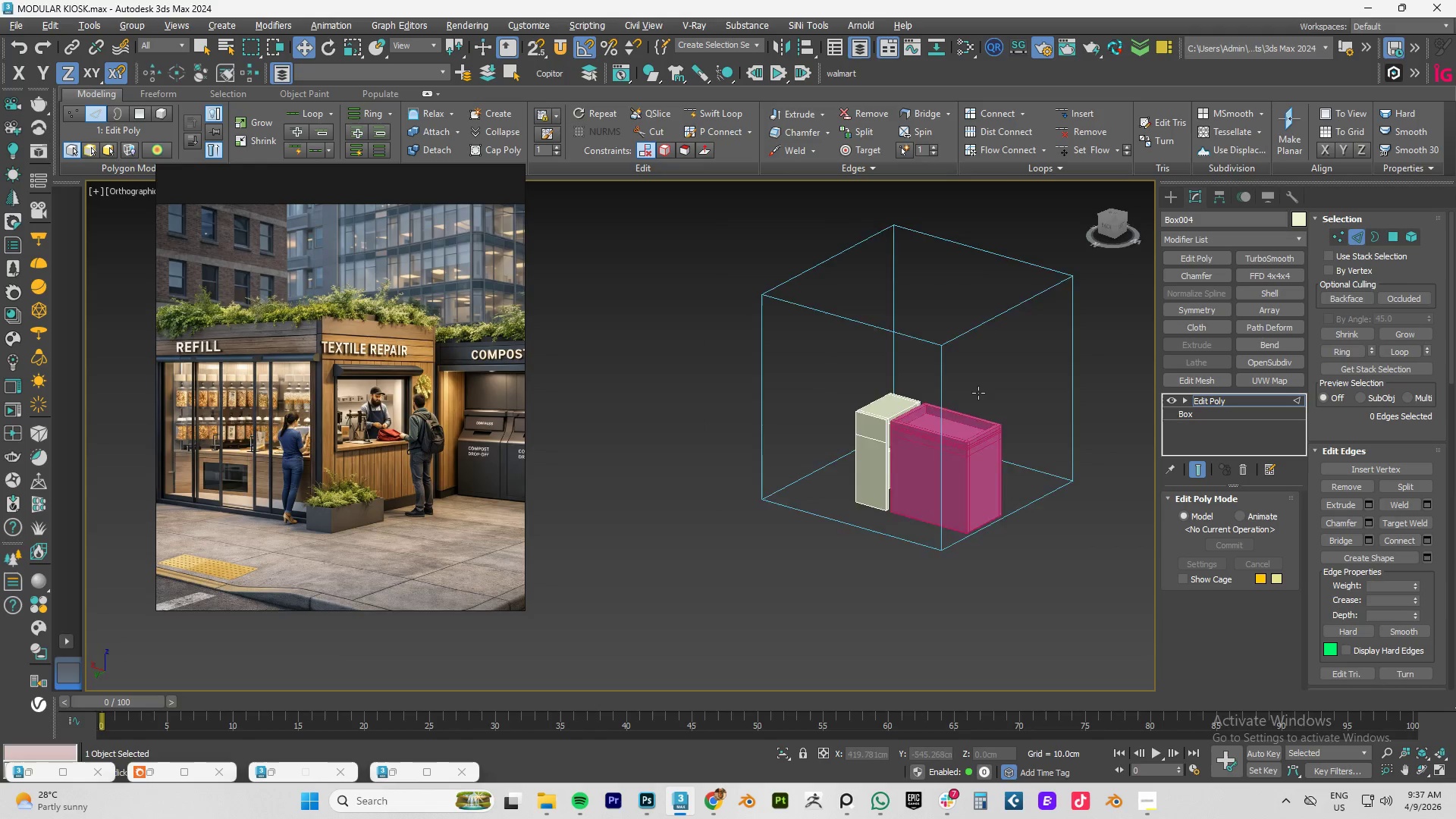 
key(Alt+AltLeft)
 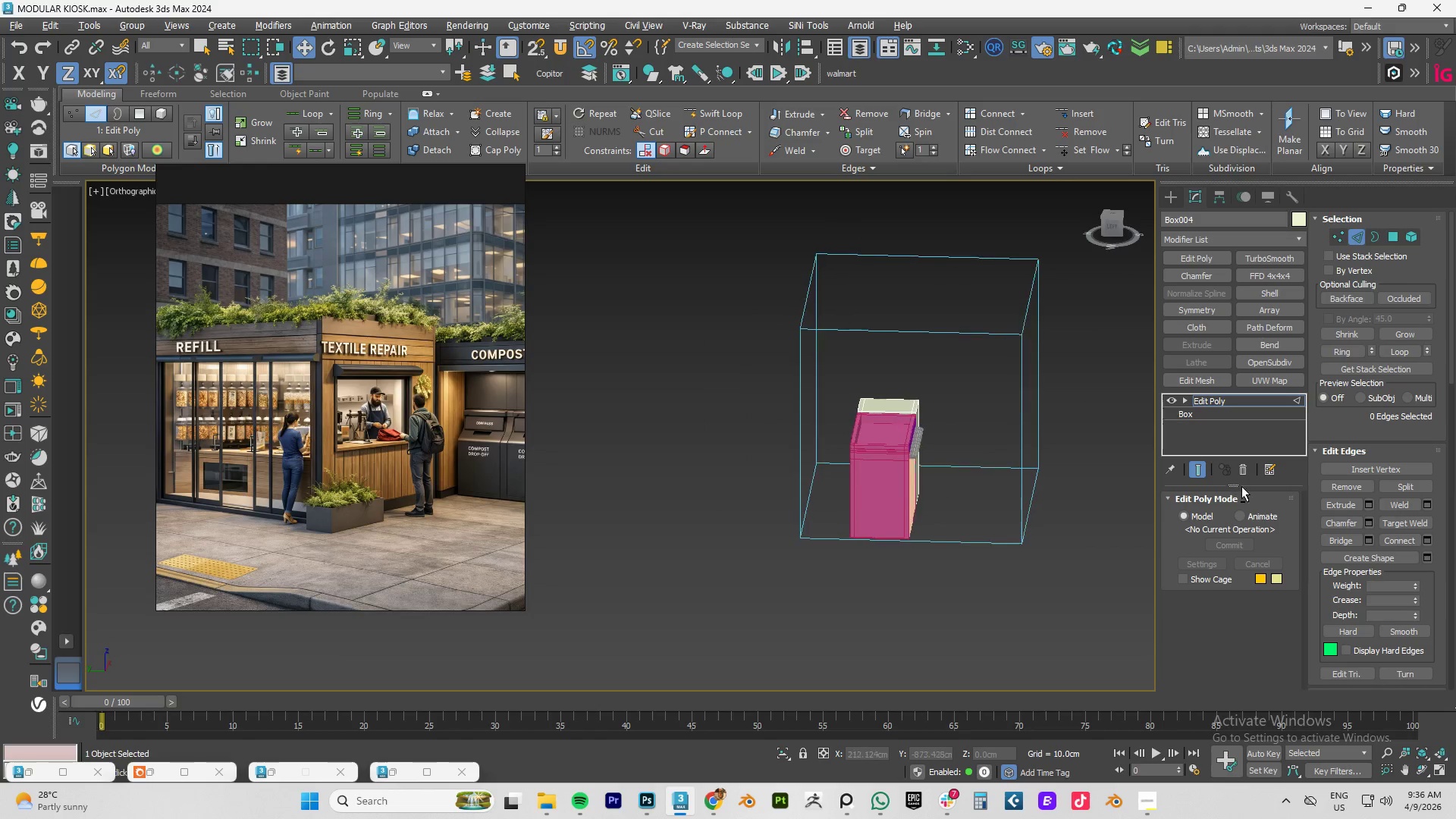 
key(Alt+AltLeft)
 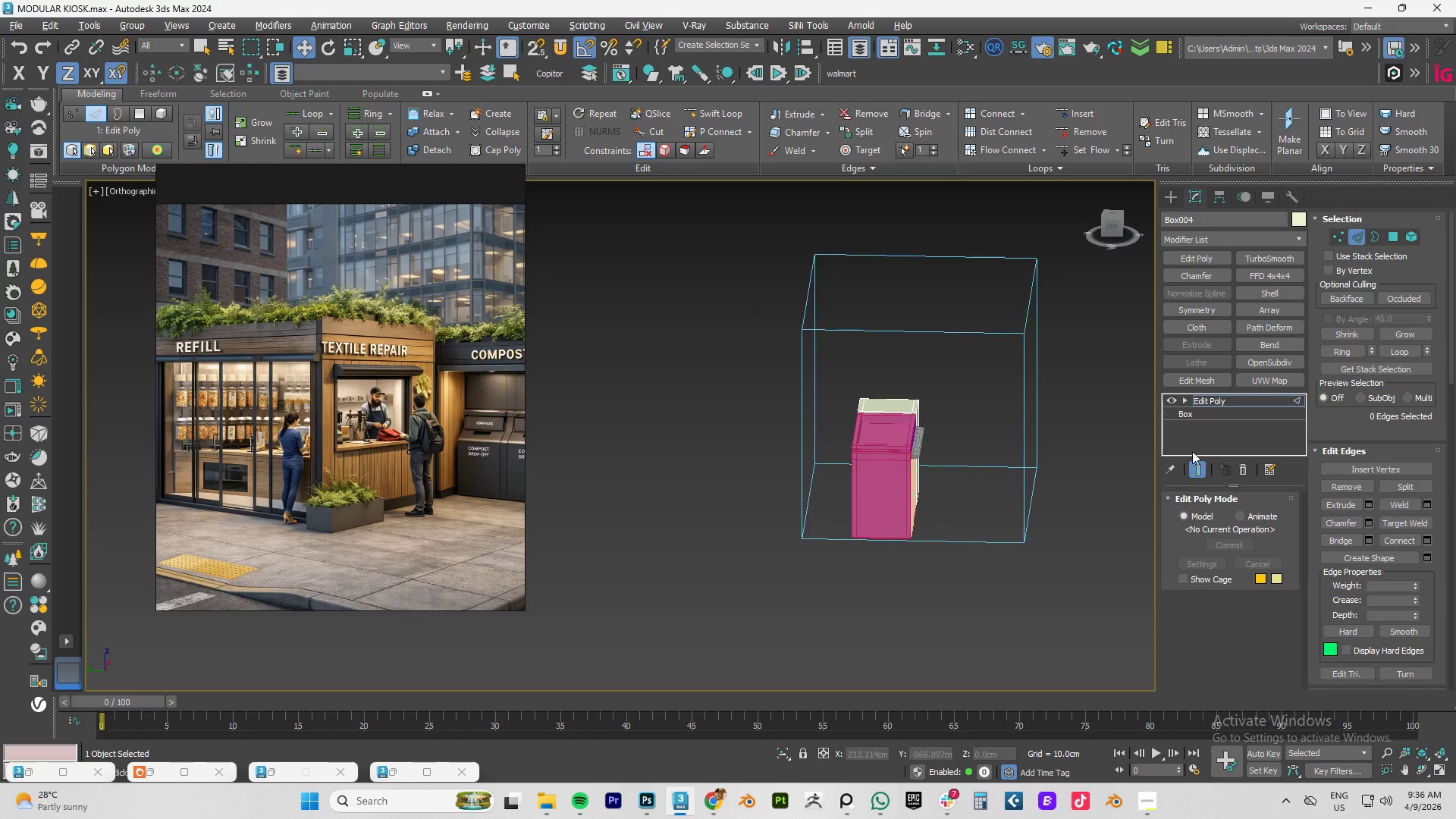 
key(Alt+AltLeft)
 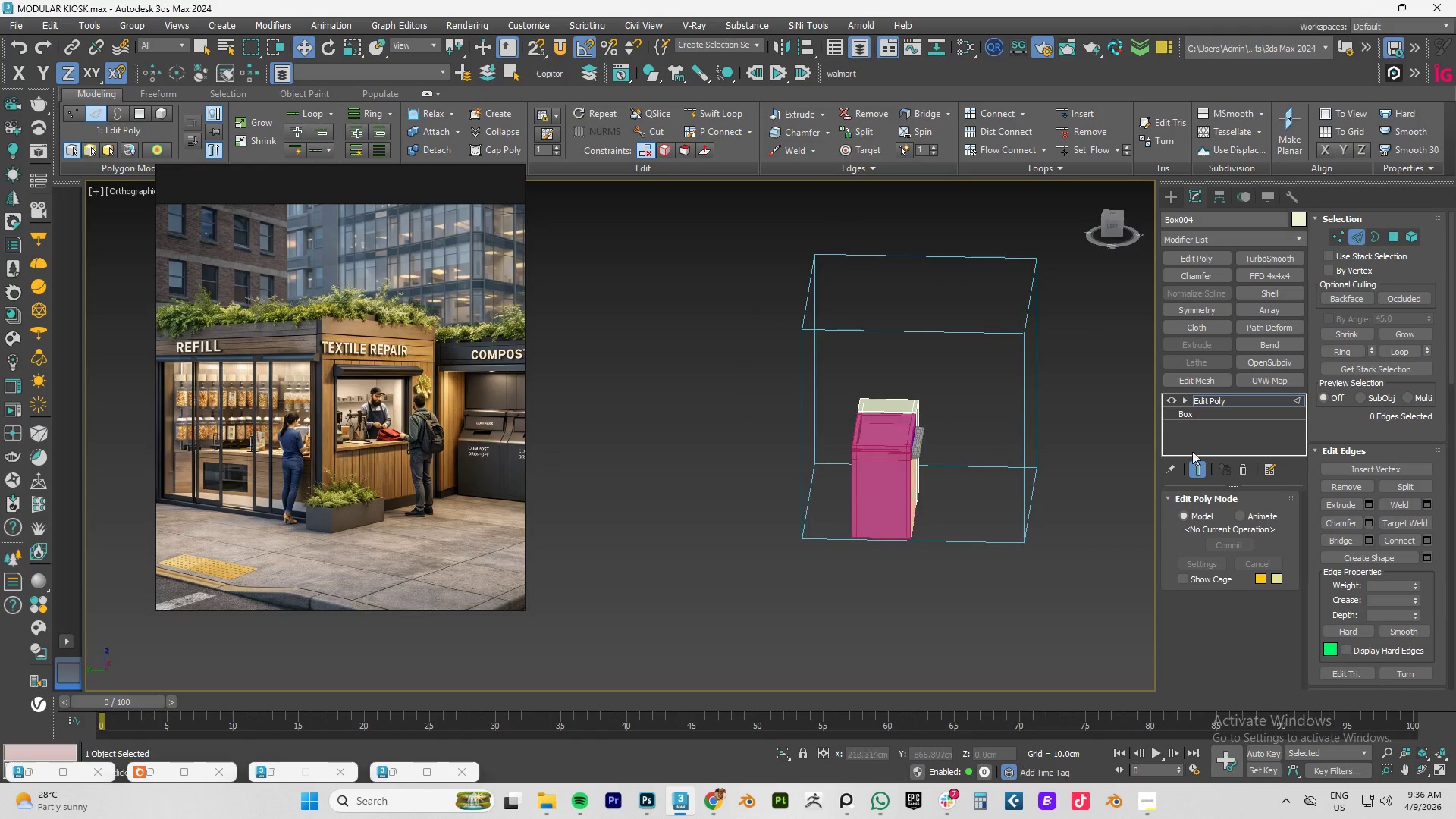 
key(Alt+AltLeft)
 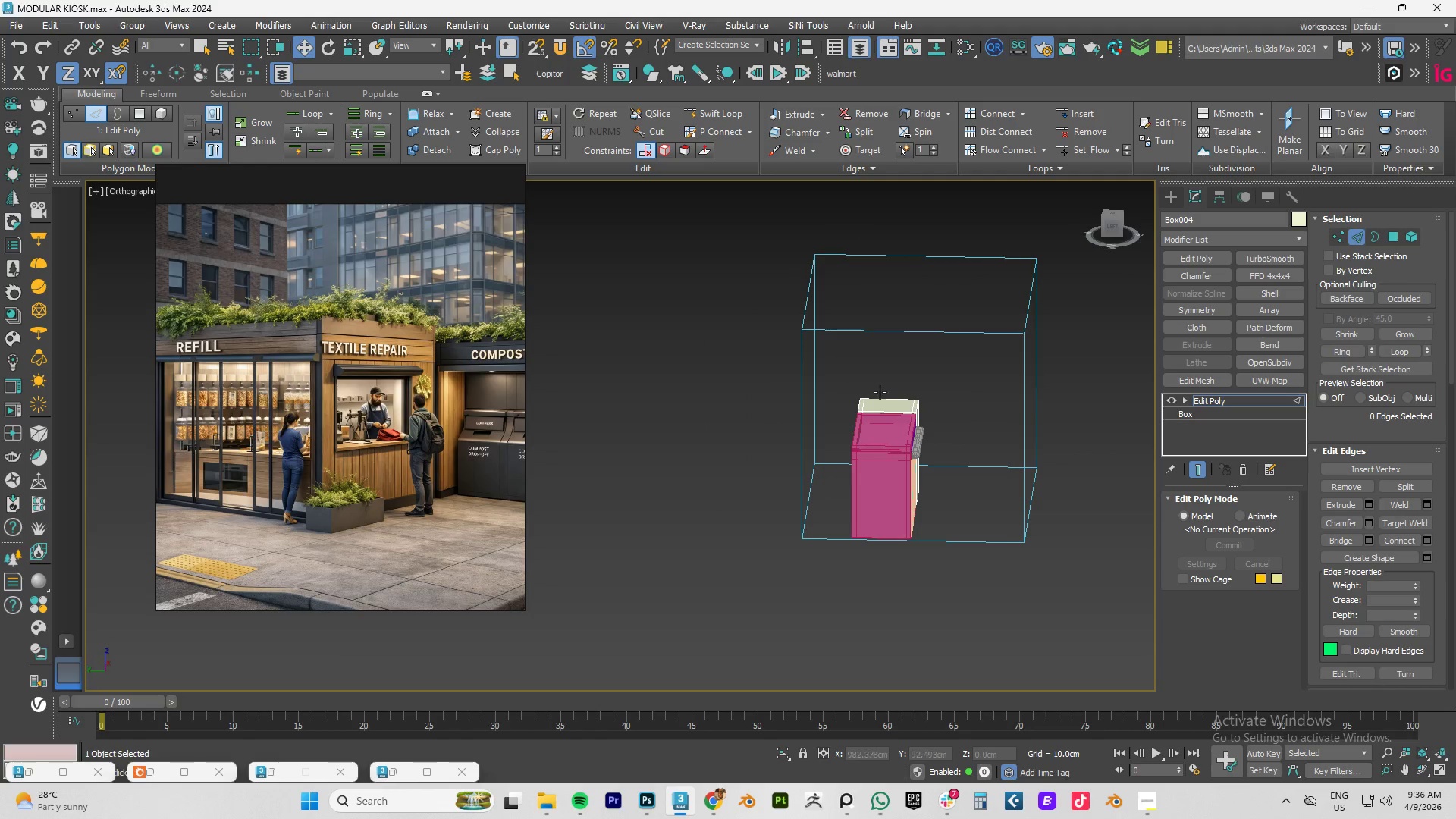 
hold_key(key=AltLeft, duration=0.53)
 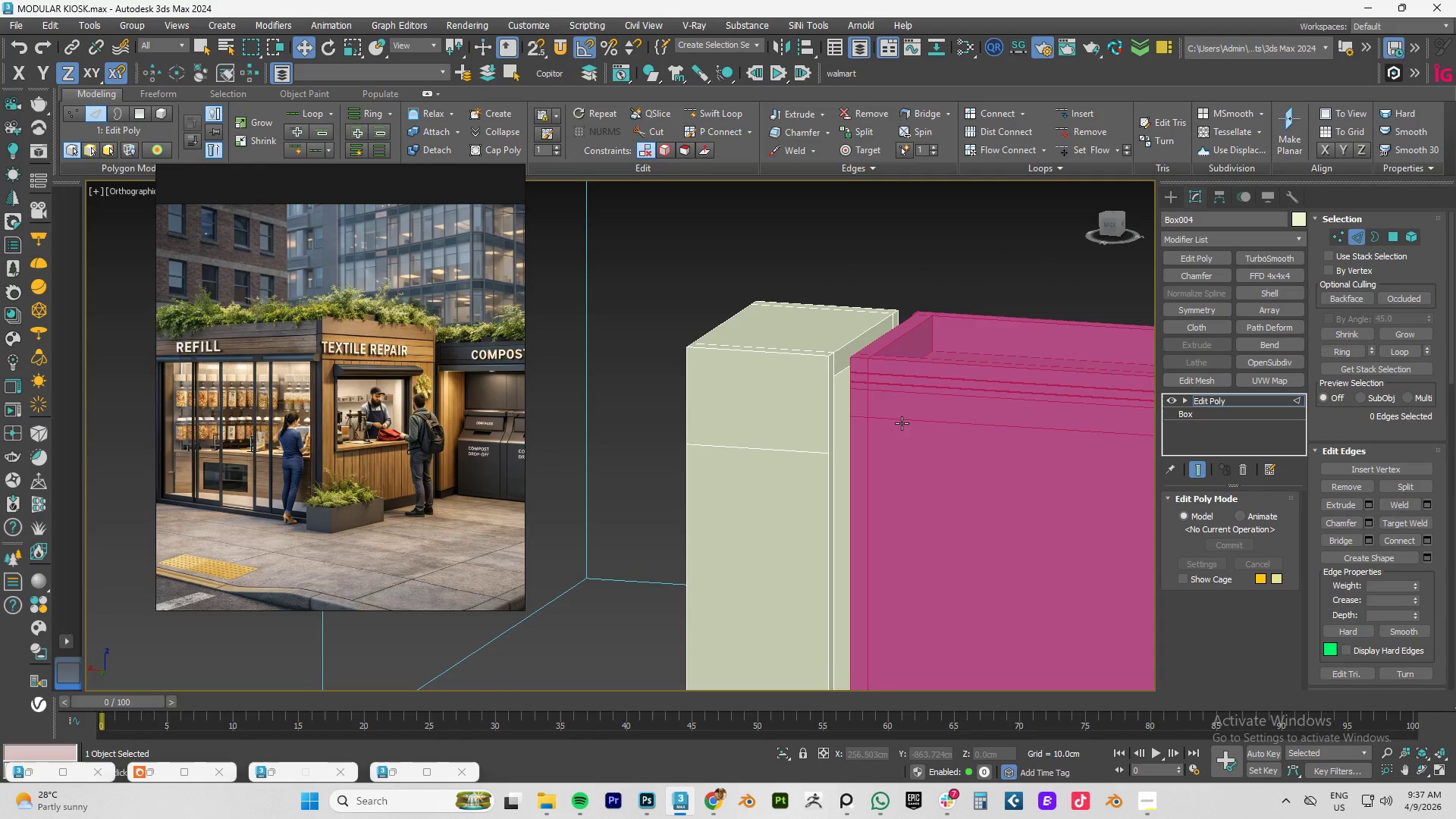 
hold_key(key=AltLeft, duration=7.52)
scroll: coordinate [862, 337], scroll_direction: up, amount: 5.0
 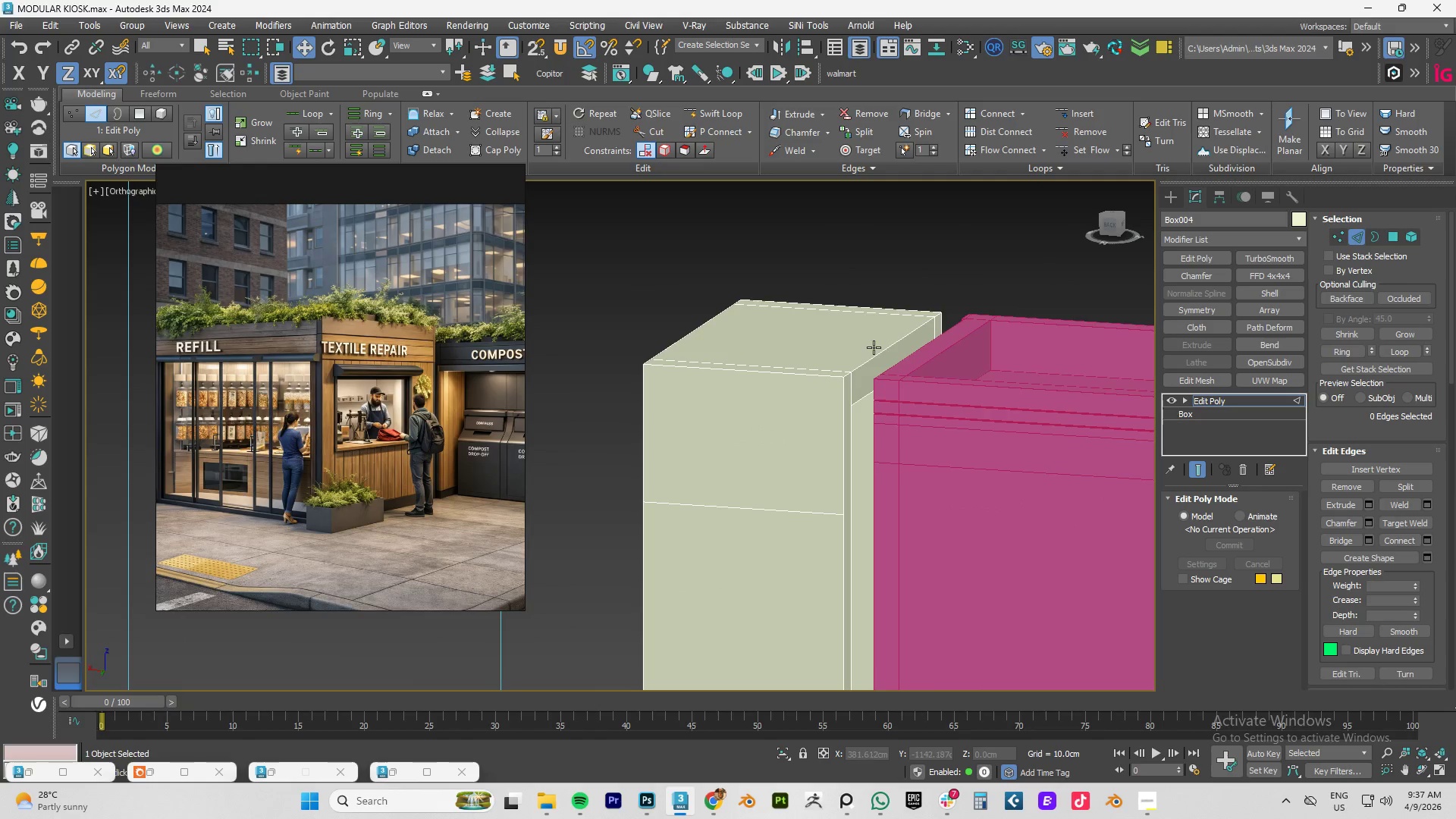 
scroll: coordinate [891, 271], scroll_direction: down, amount: 3.0
 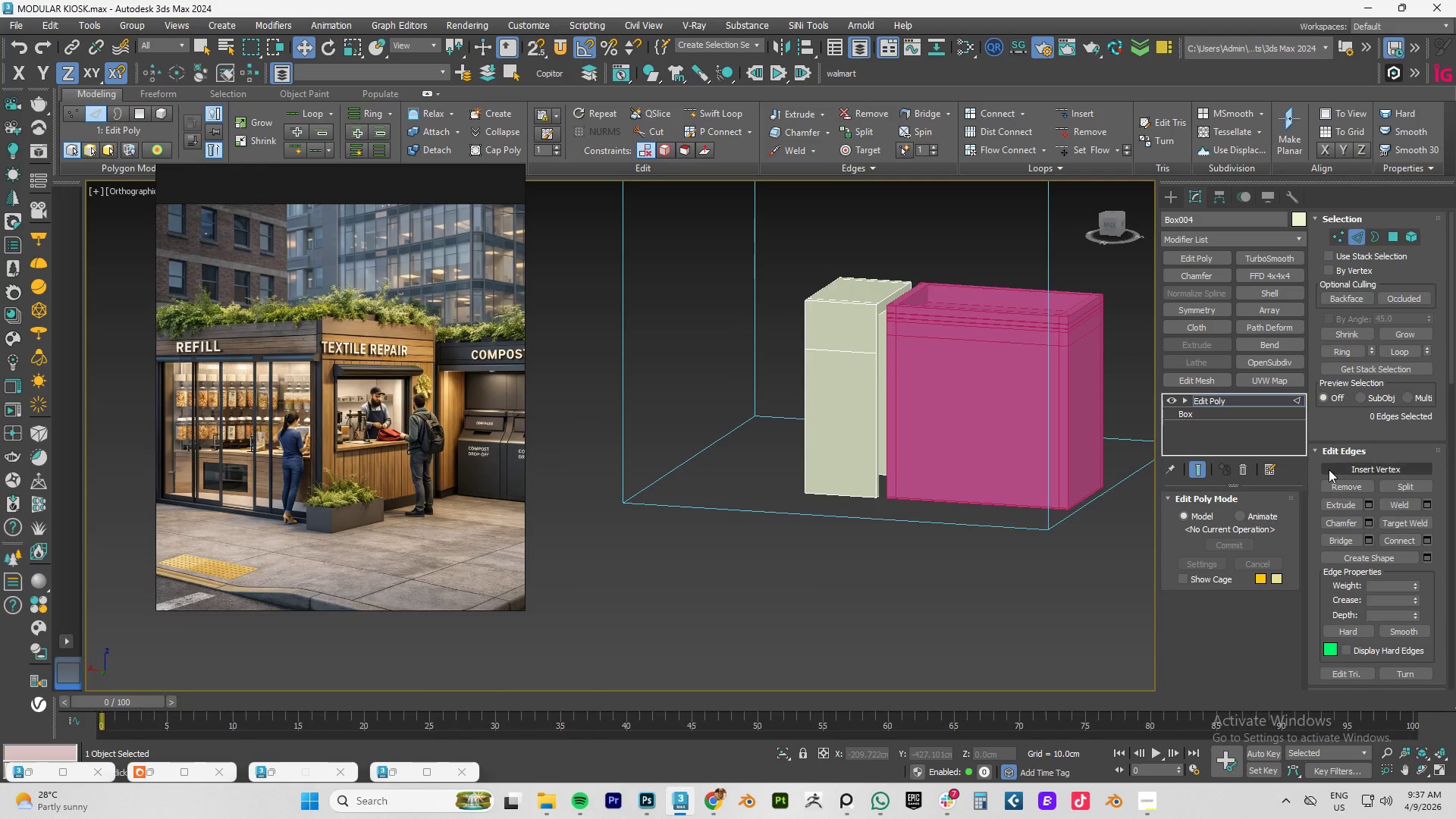 
key(1)
 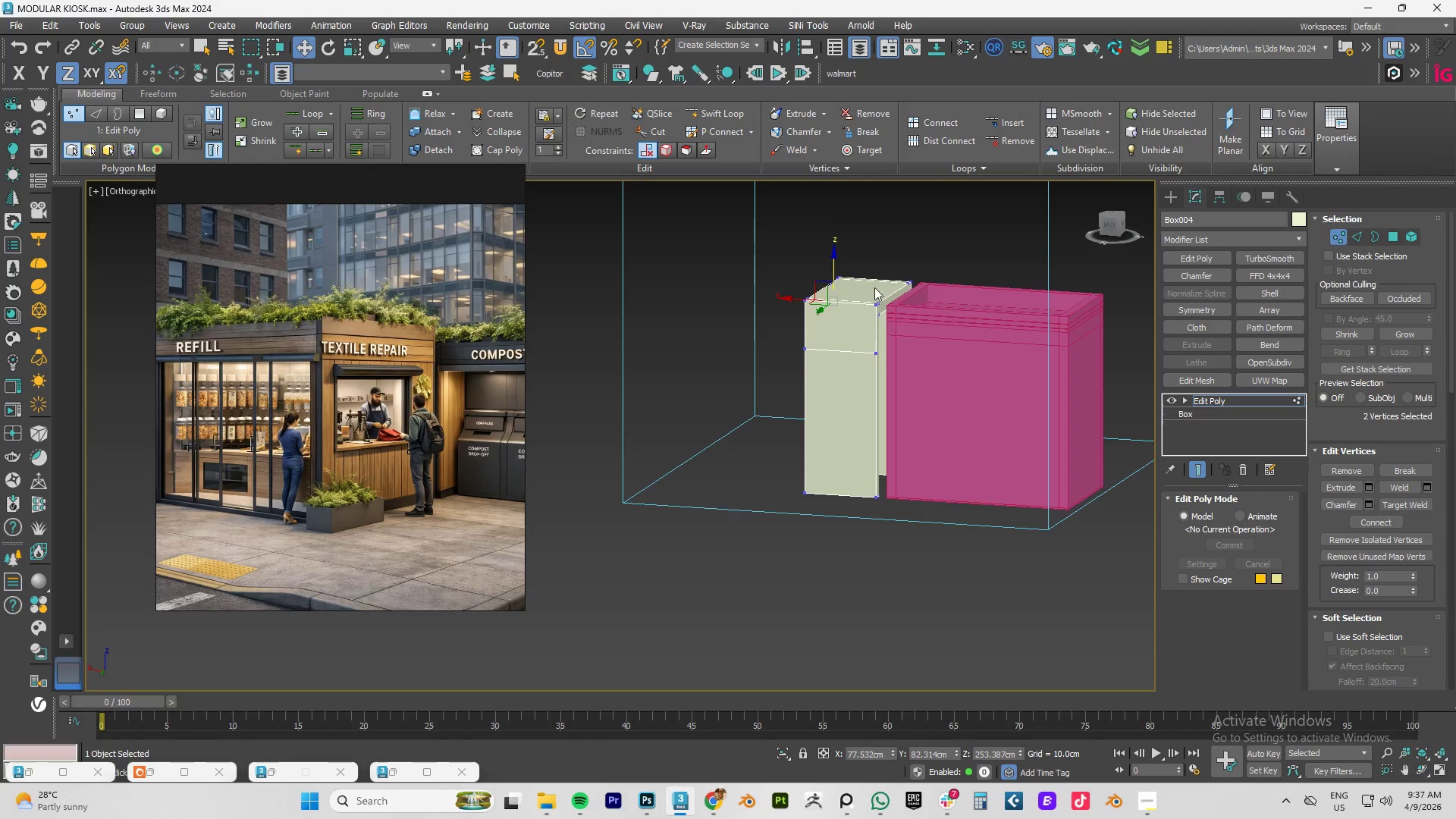 
hold_key(key=AltLeft, duration=0.38)
 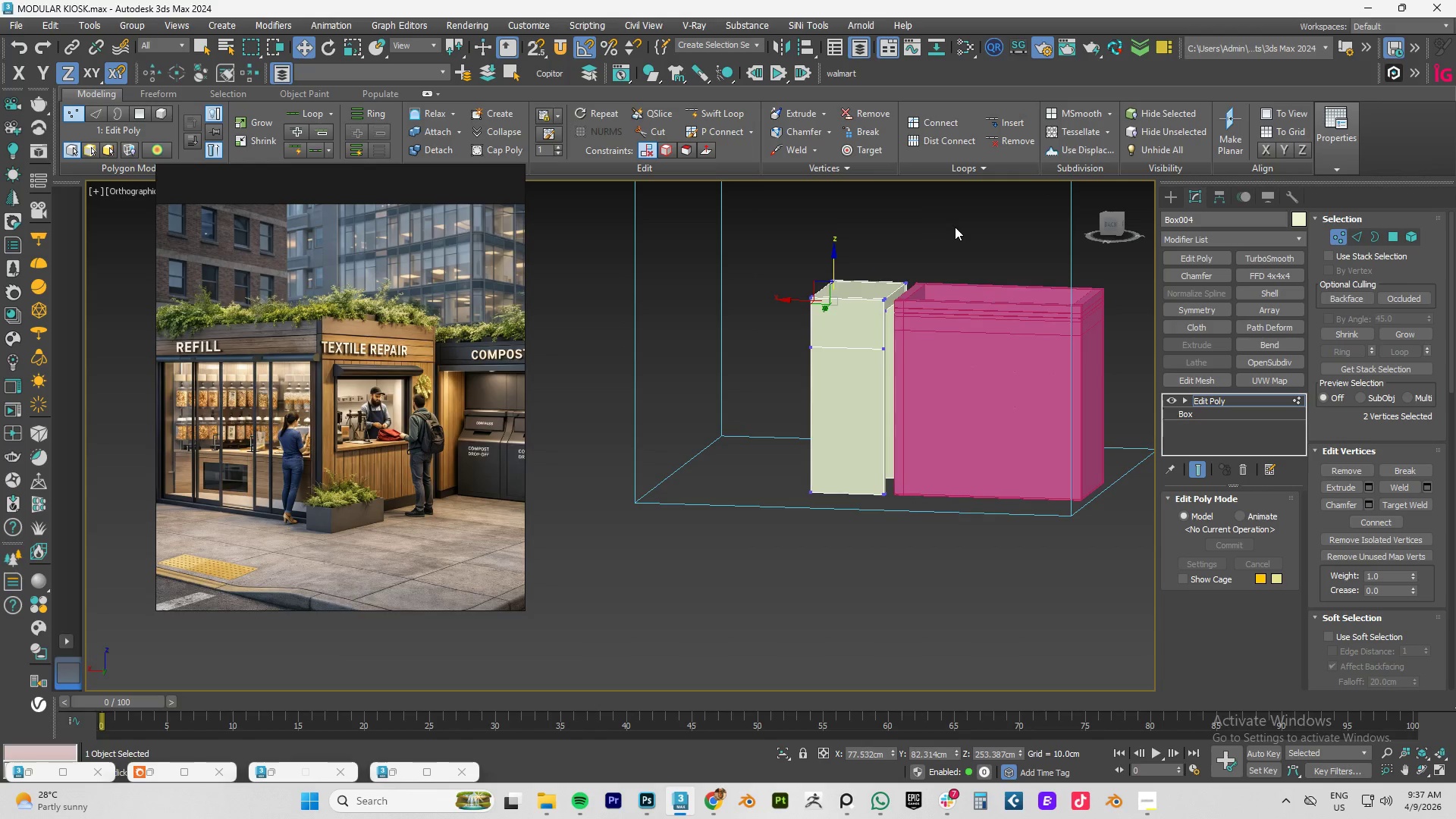 
hold_key(key=AltLeft, duration=0.48)
 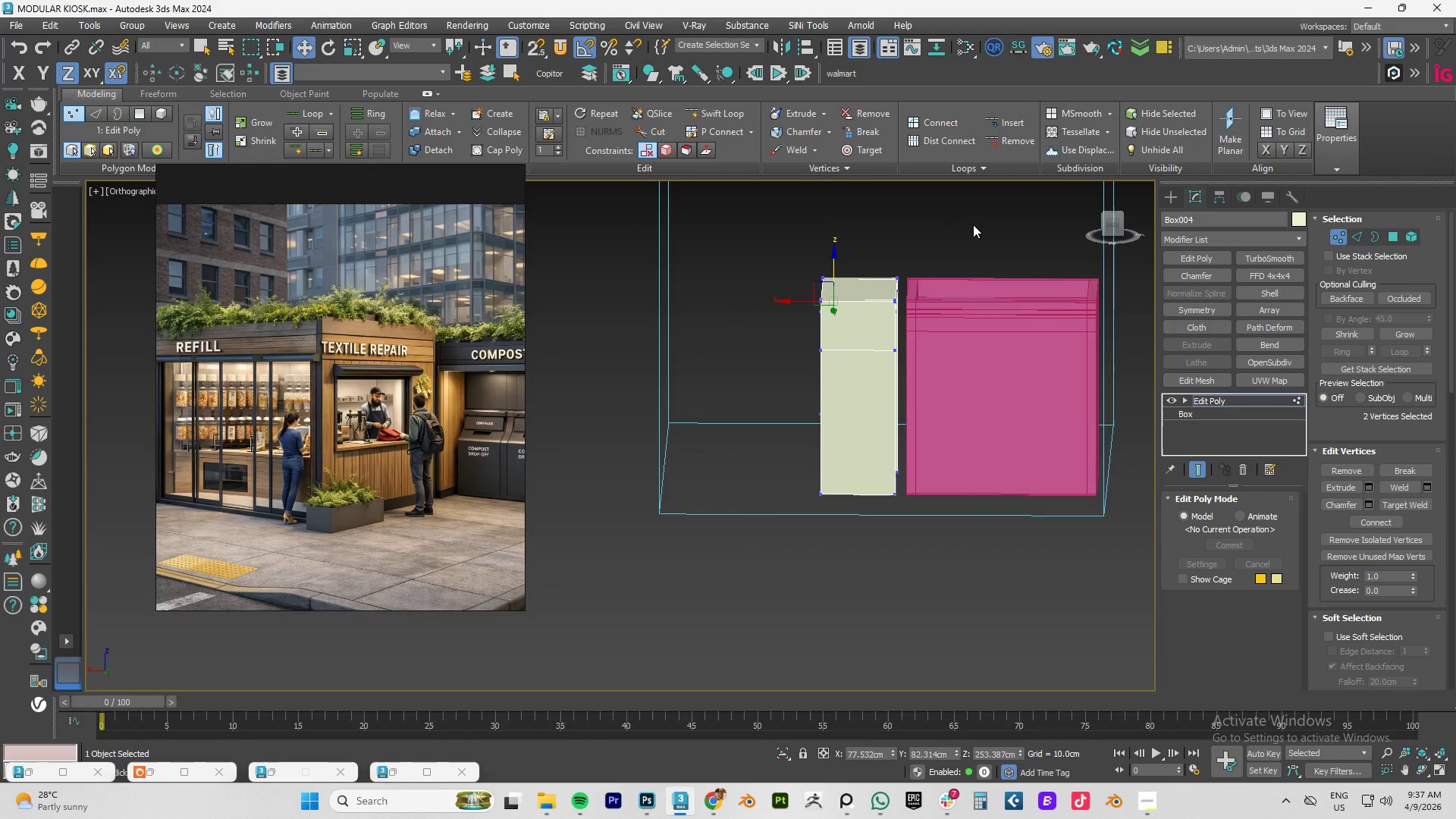 
left_click_drag(start_coordinate=[974, 224], to_coordinate=[886, 553])
 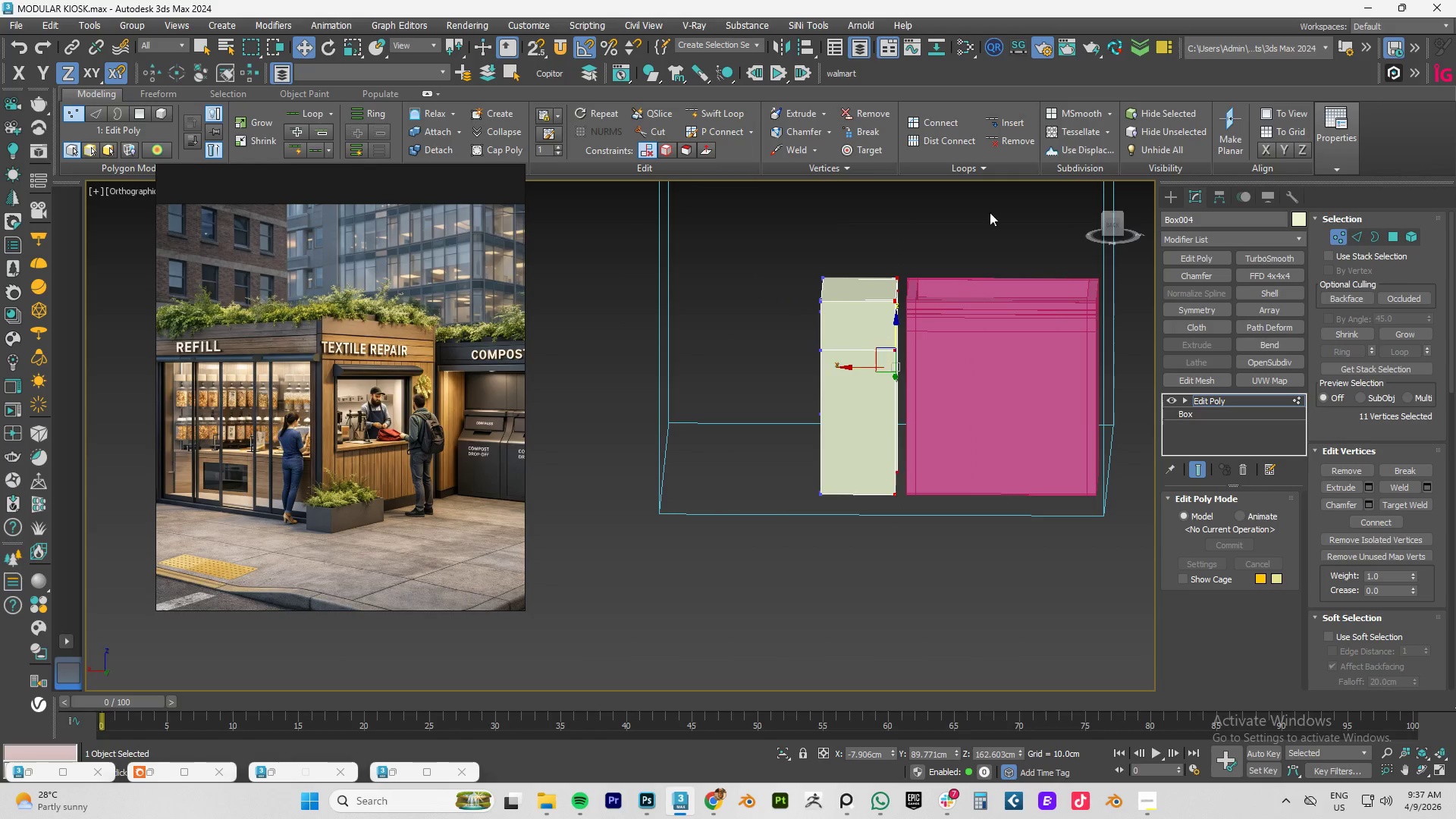 
scroll: coordinate [912, 256], scroll_direction: up, amount: 1.0
 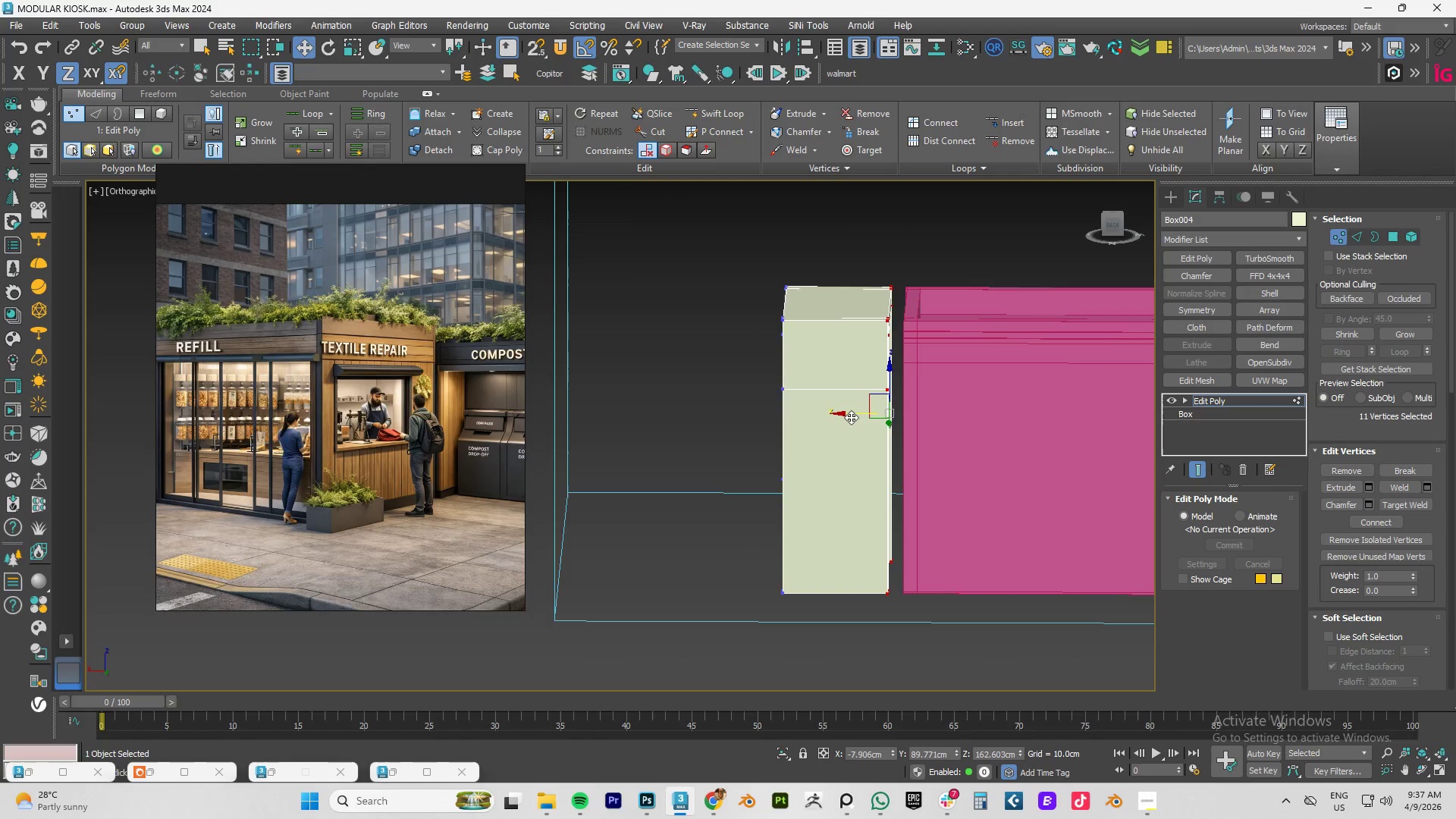 
left_click_drag(start_coordinate=[851, 416], to_coordinate=[892, 318])
 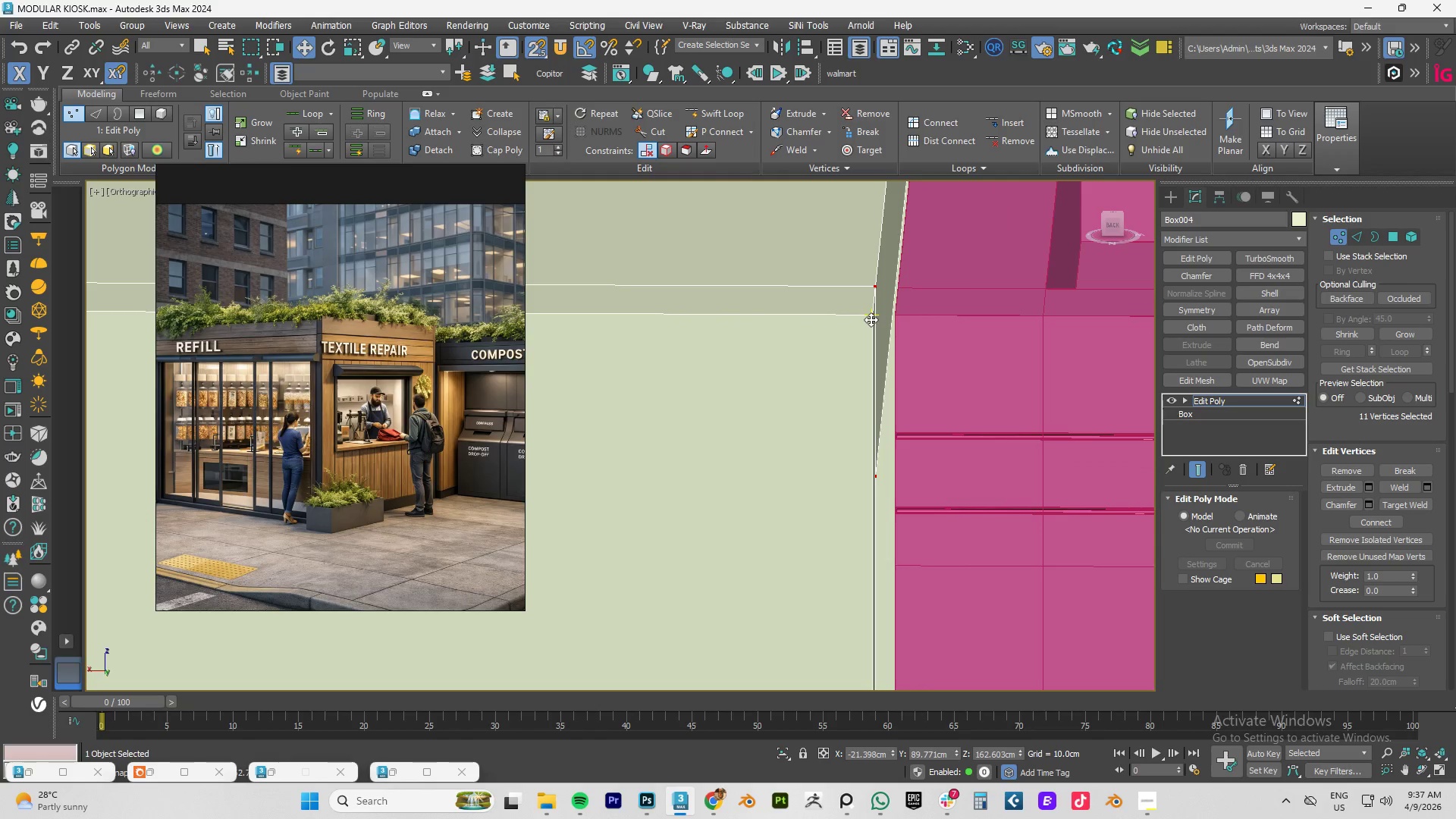 
key(S)
 